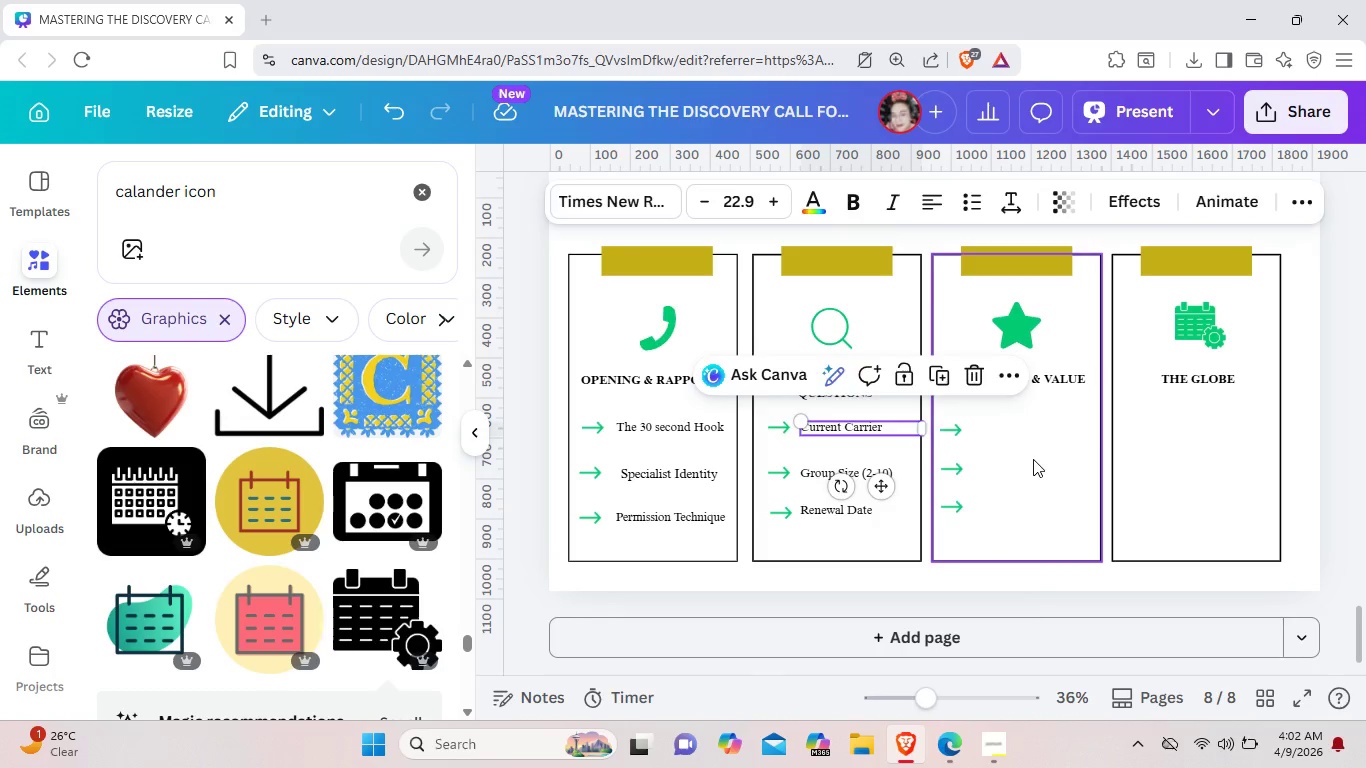 
left_click([1033, 459])
 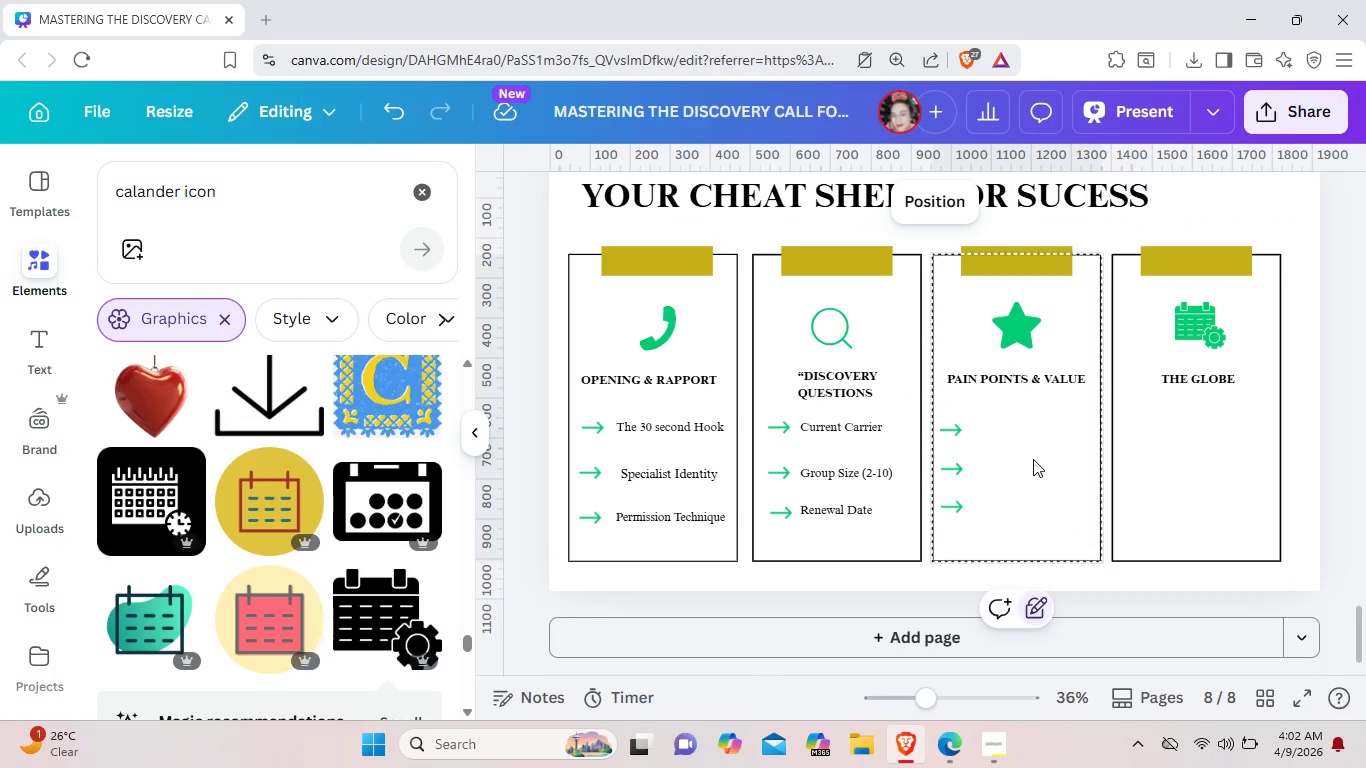 
key(Control+V)
 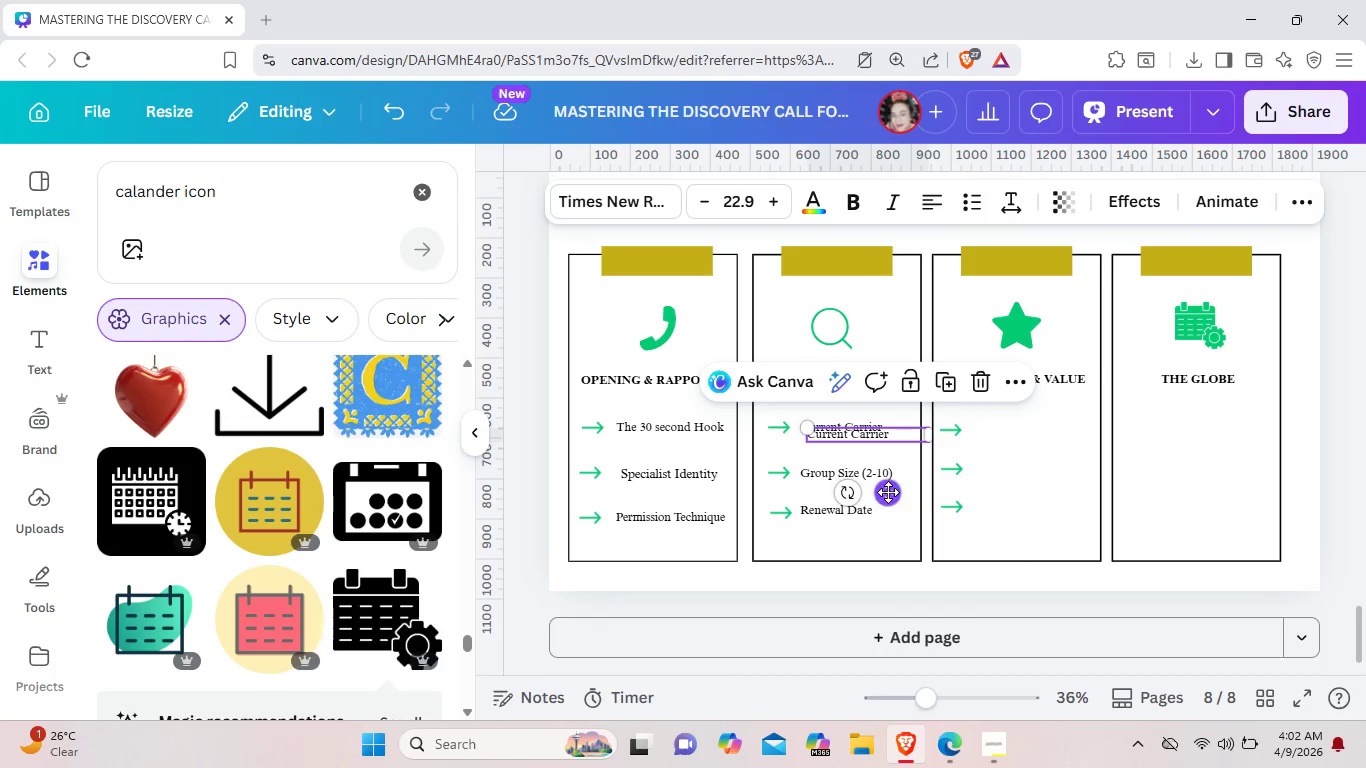 
left_click_drag(start_coordinate=[888, 492], to_coordinate=[1076, 488])
 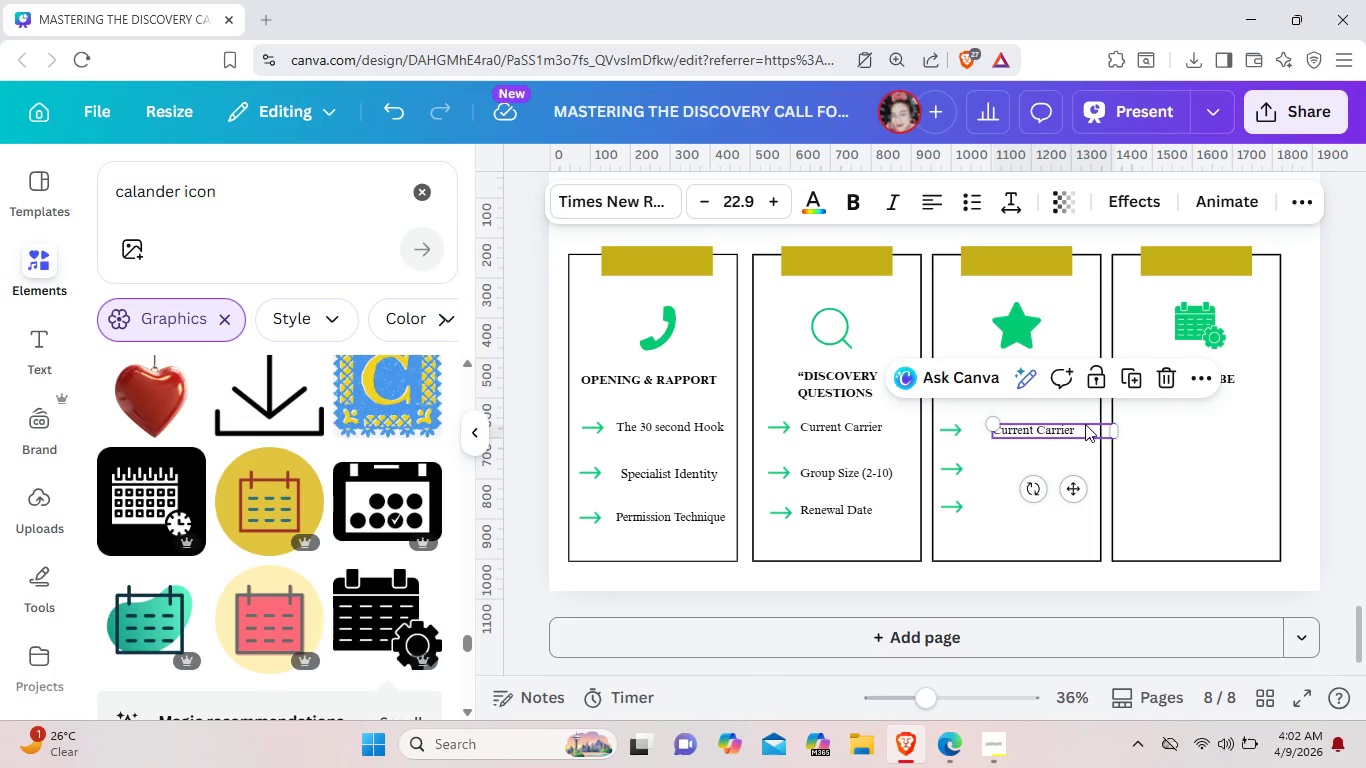 
left_click([1085, 424])
 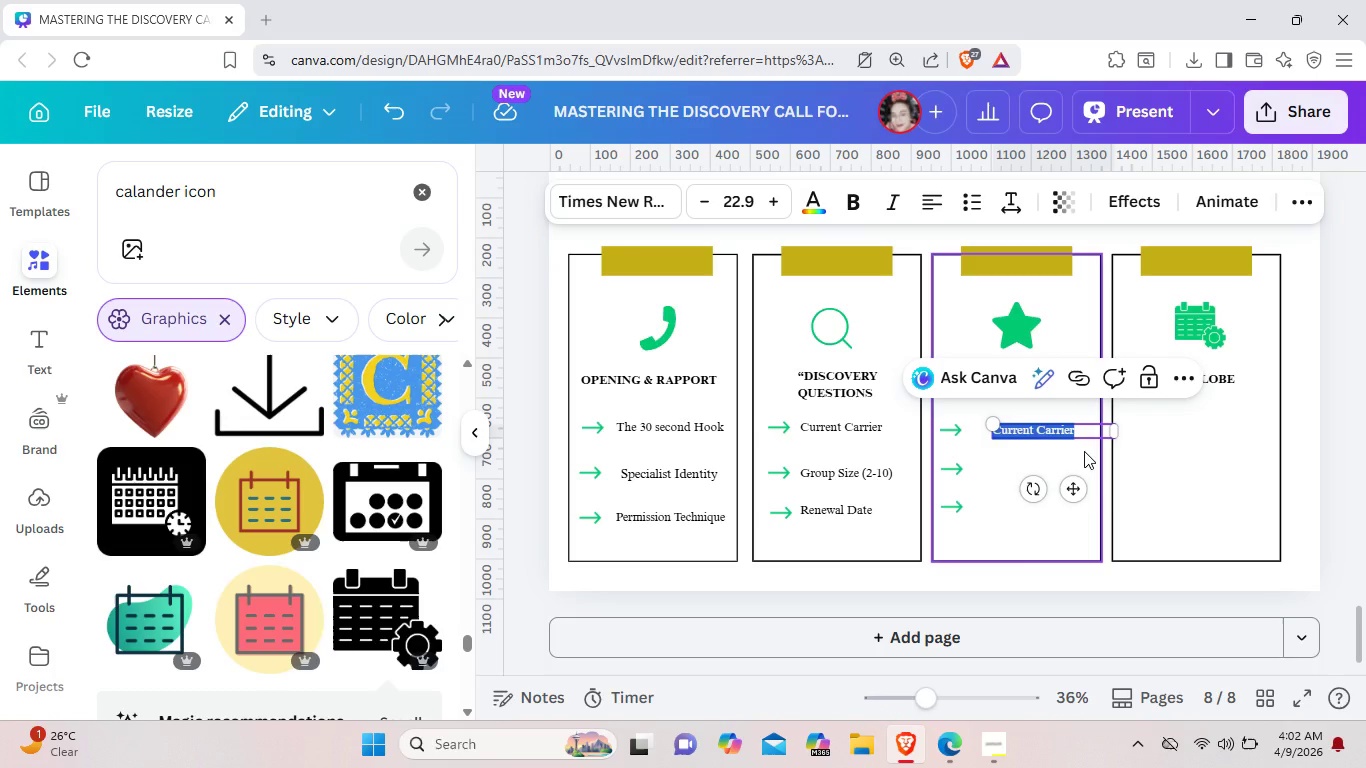 
wait(5.25)
 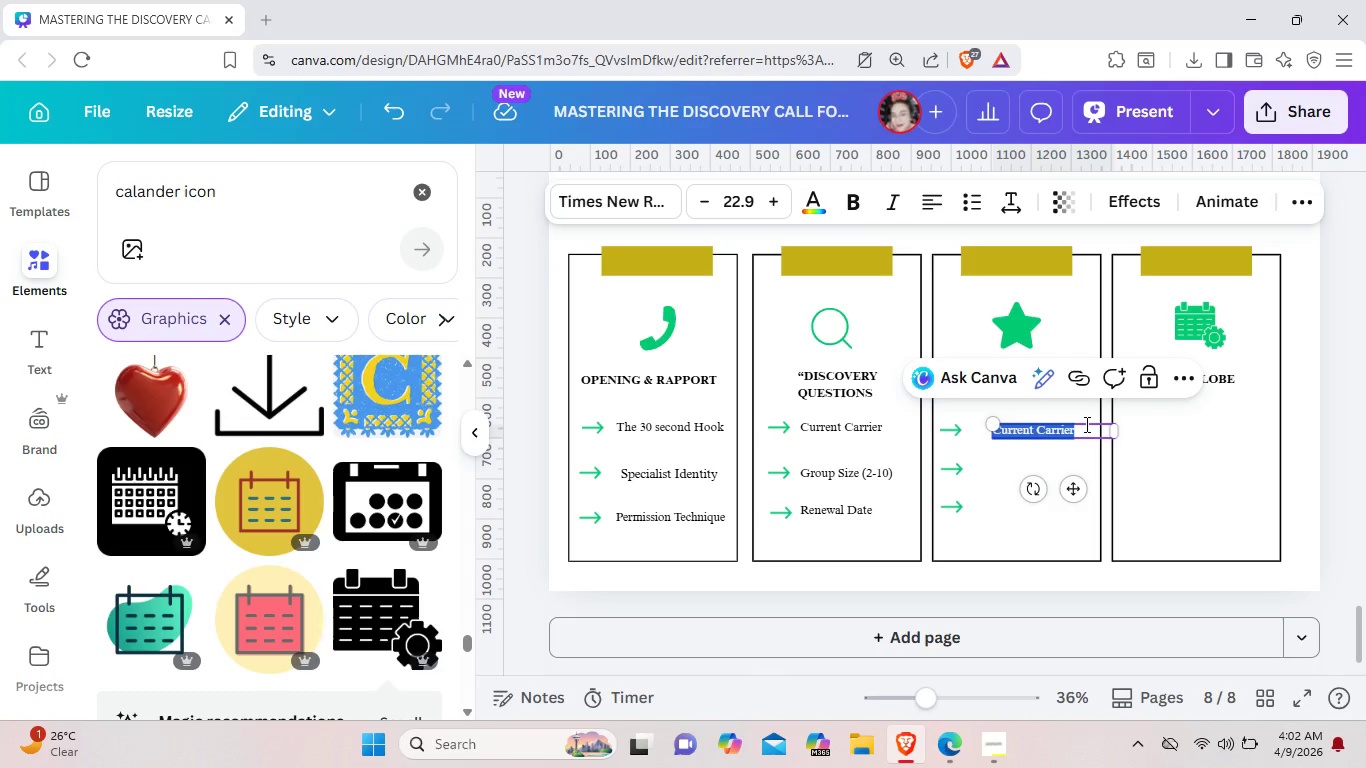 
key(Backspace)
type(Rising Premiums)
 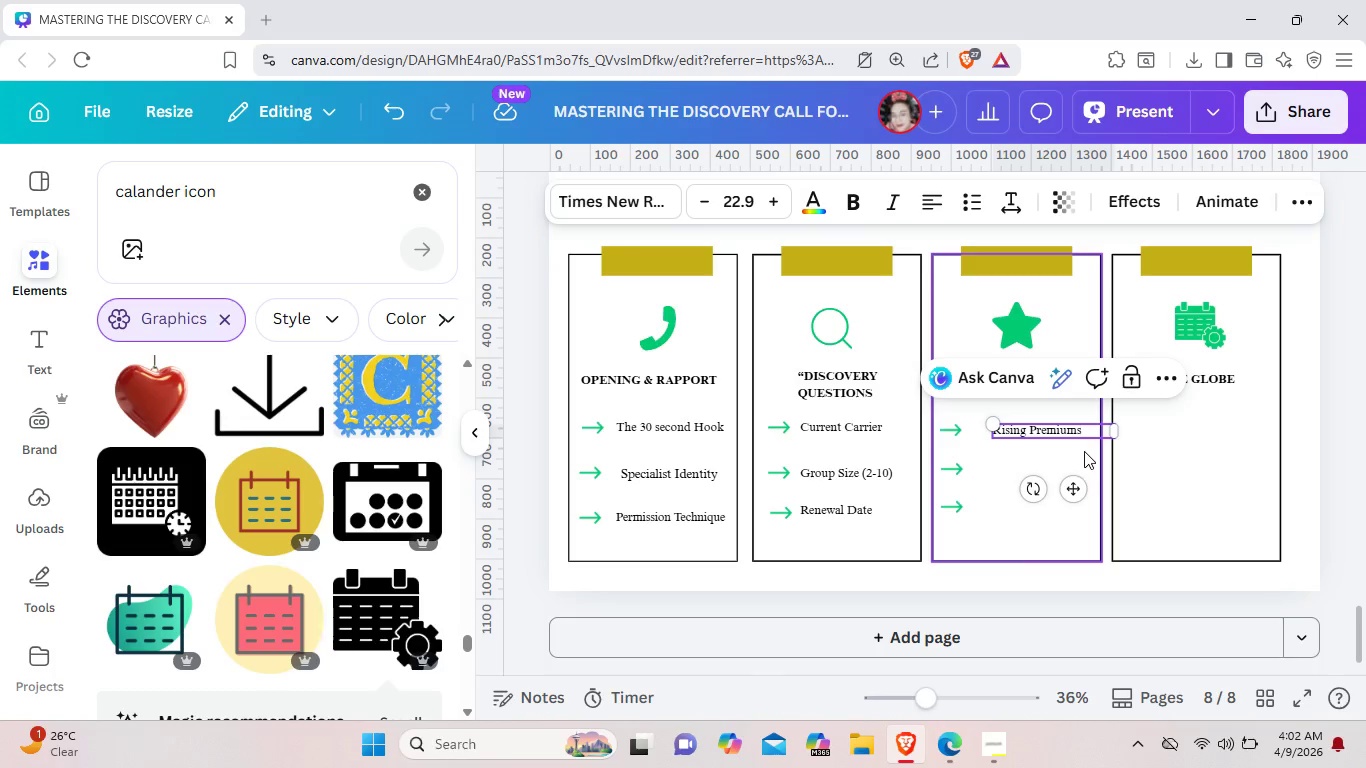 
left_click([1014, 487])
 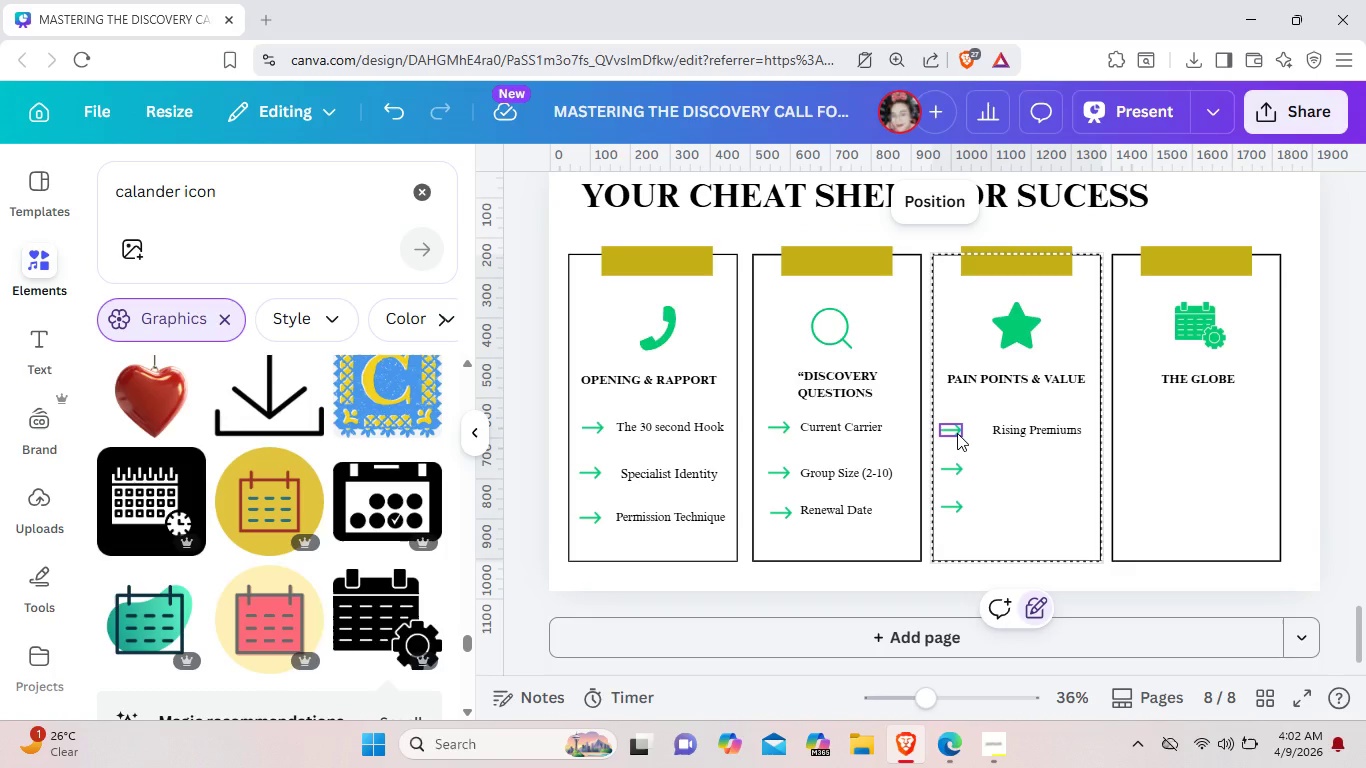 
left_click_drag(start_coordinate=[957, 433], to_coordinate=[967, 433])
 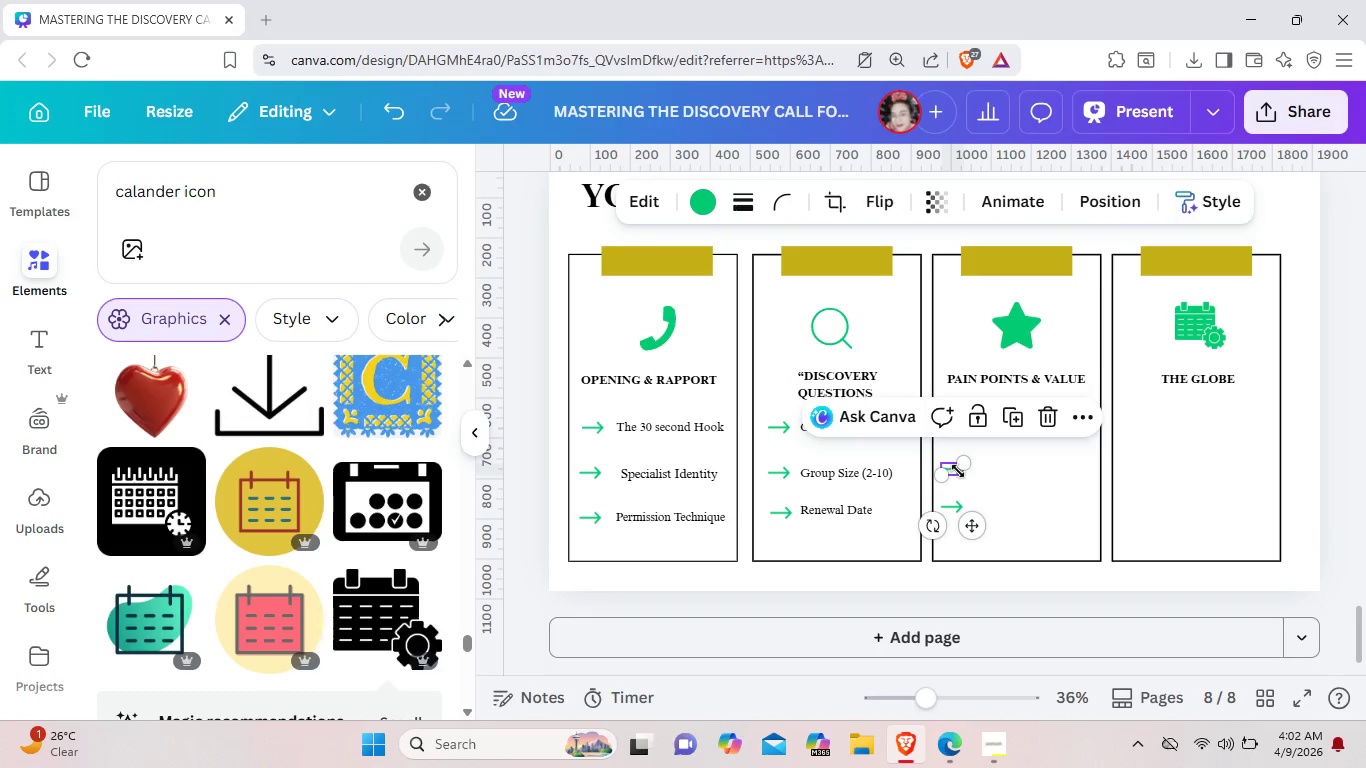 
left_click_drag(start_coordinate=[958, 471], to_coordinate=[968, 471])
 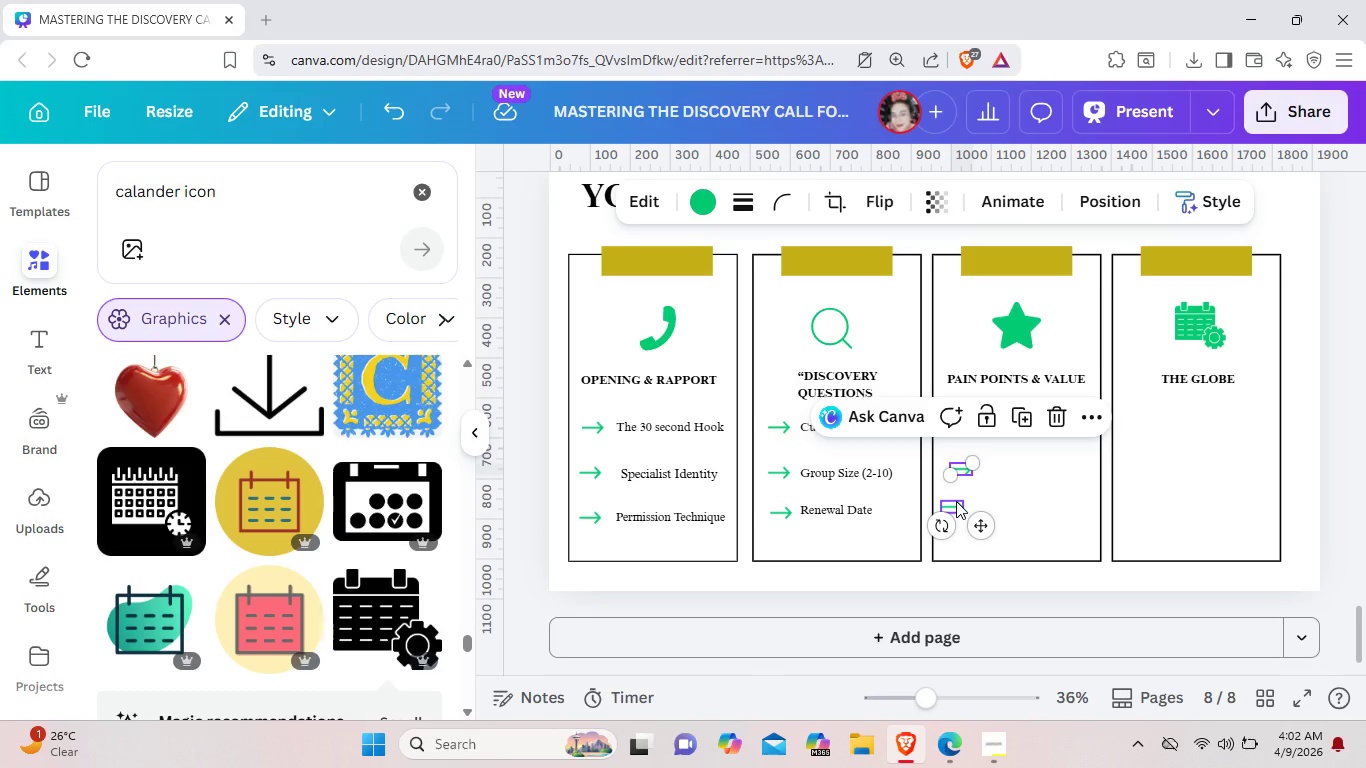 
left_click_drag(start_coordinate=[956, 501], to_coordinate=[965, 501])
 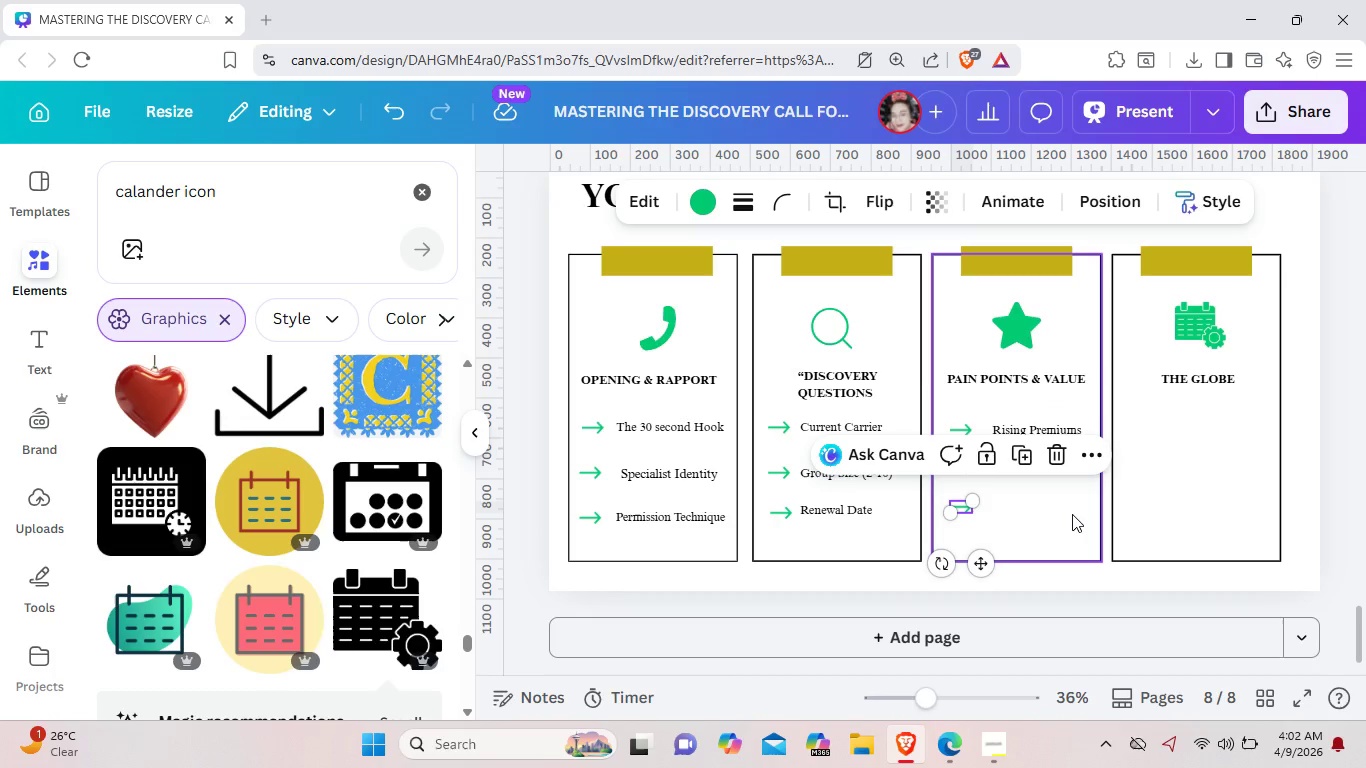 
left_click([1072, 514])
 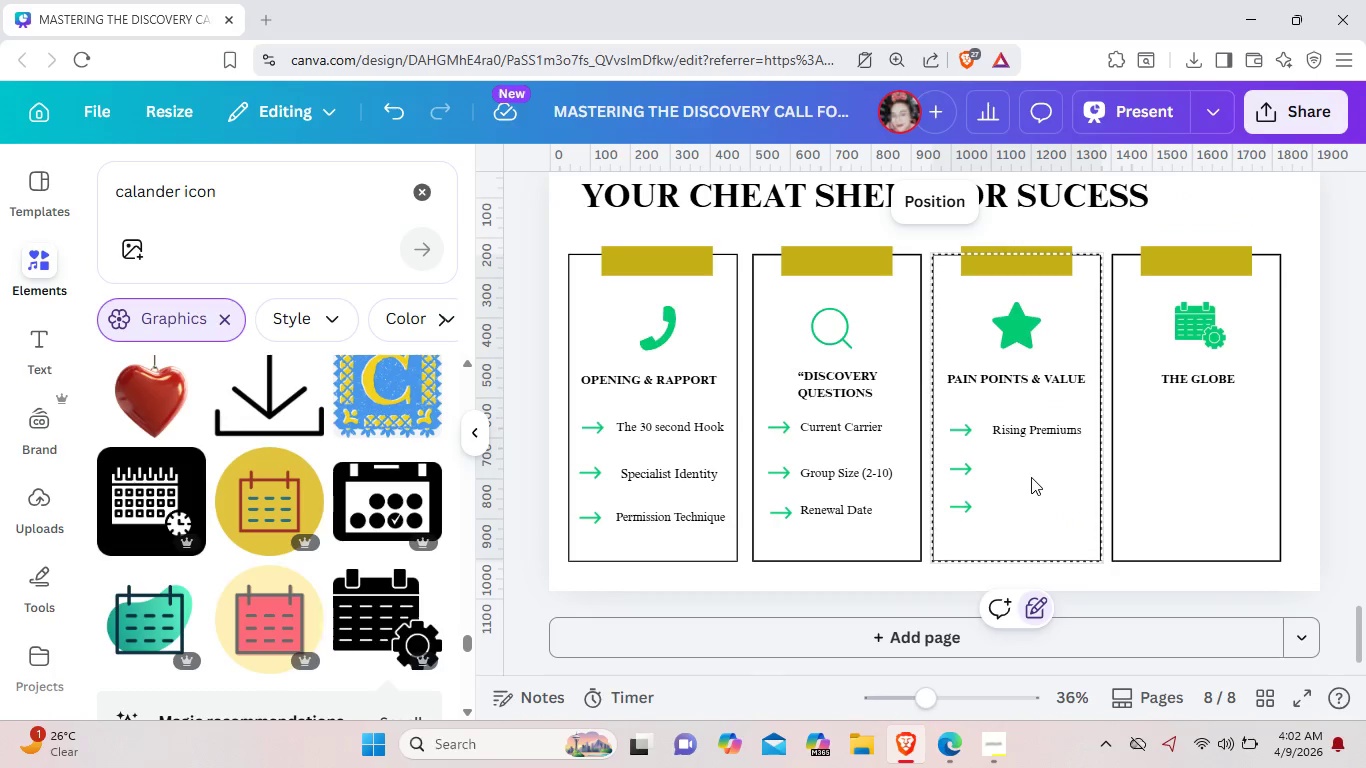 
key(Control+V)
 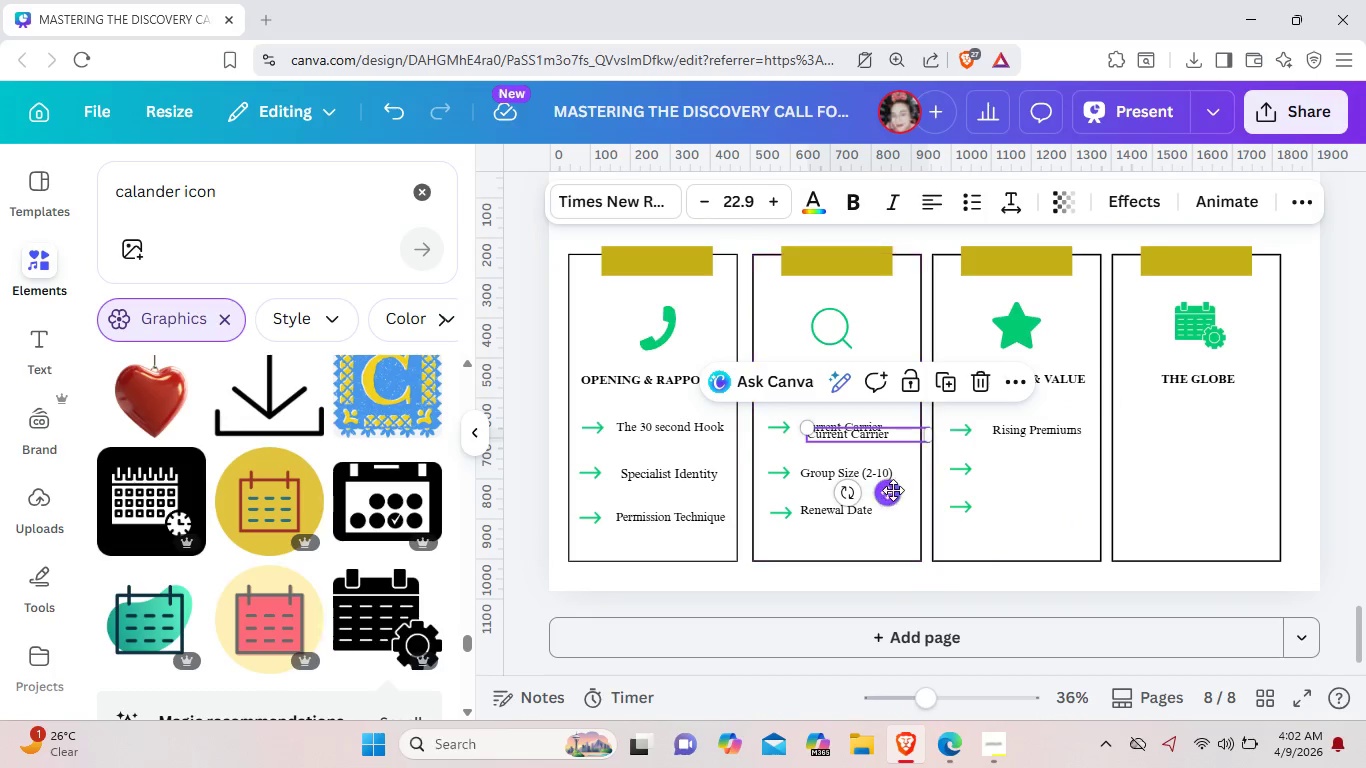 
left_click_drag(start_coordinate=[893, 490], to_coordinate=[1090, 519])
 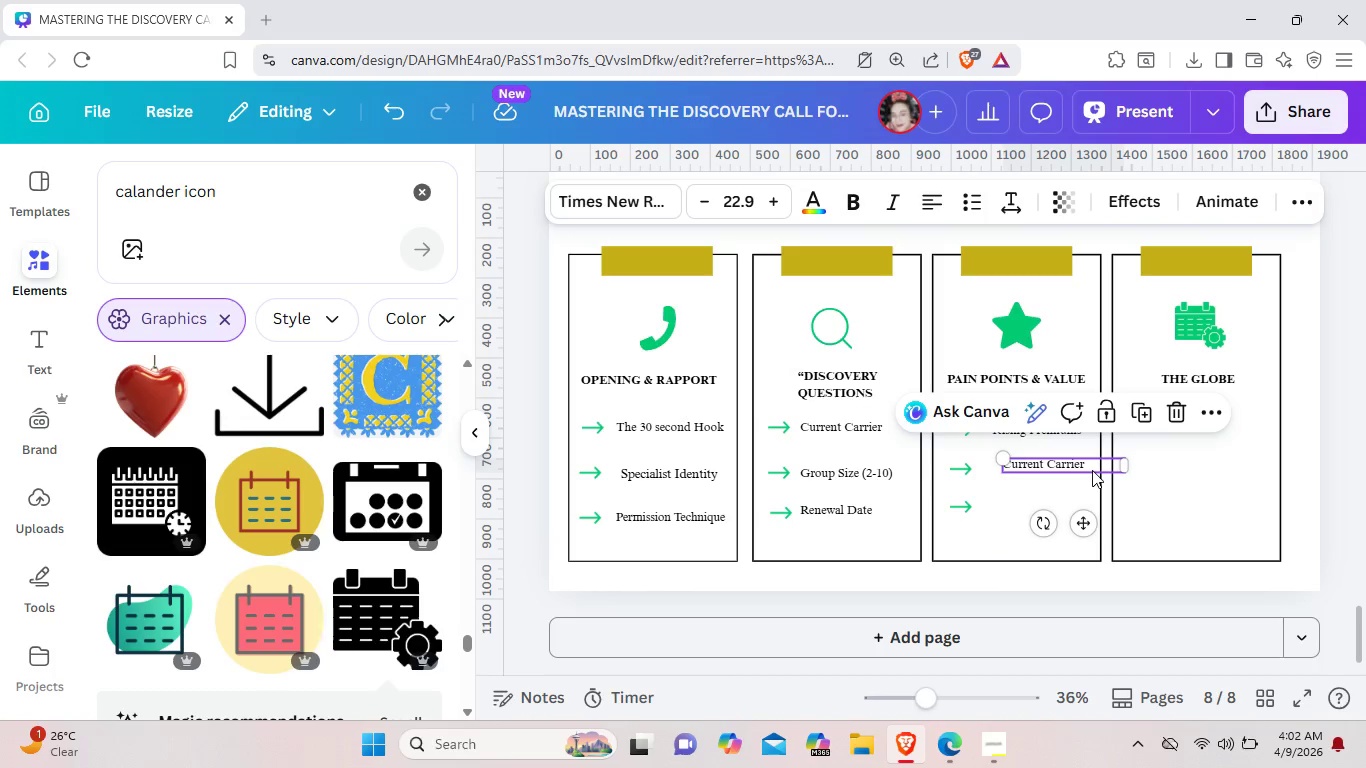 
left_click([1092, 470])
 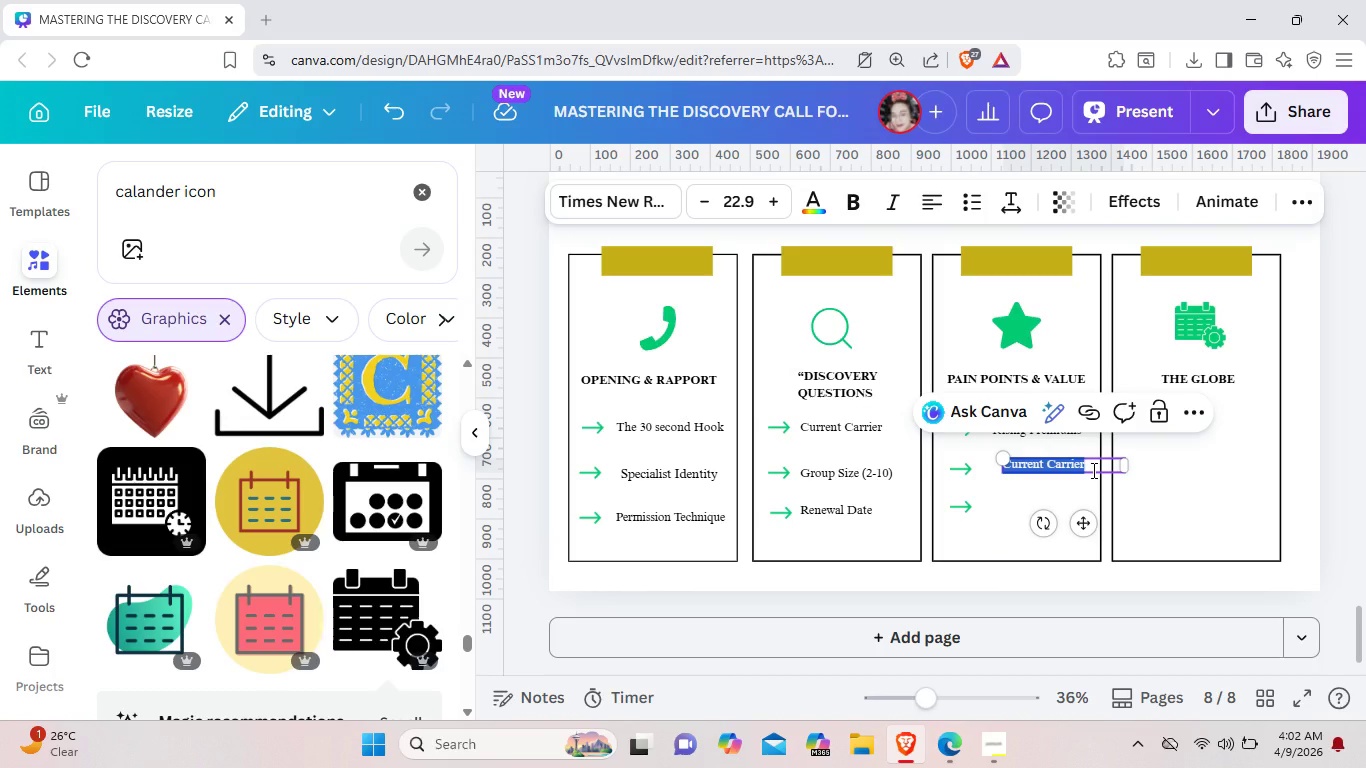 
key(Backspace)
type(Employee Retention)
 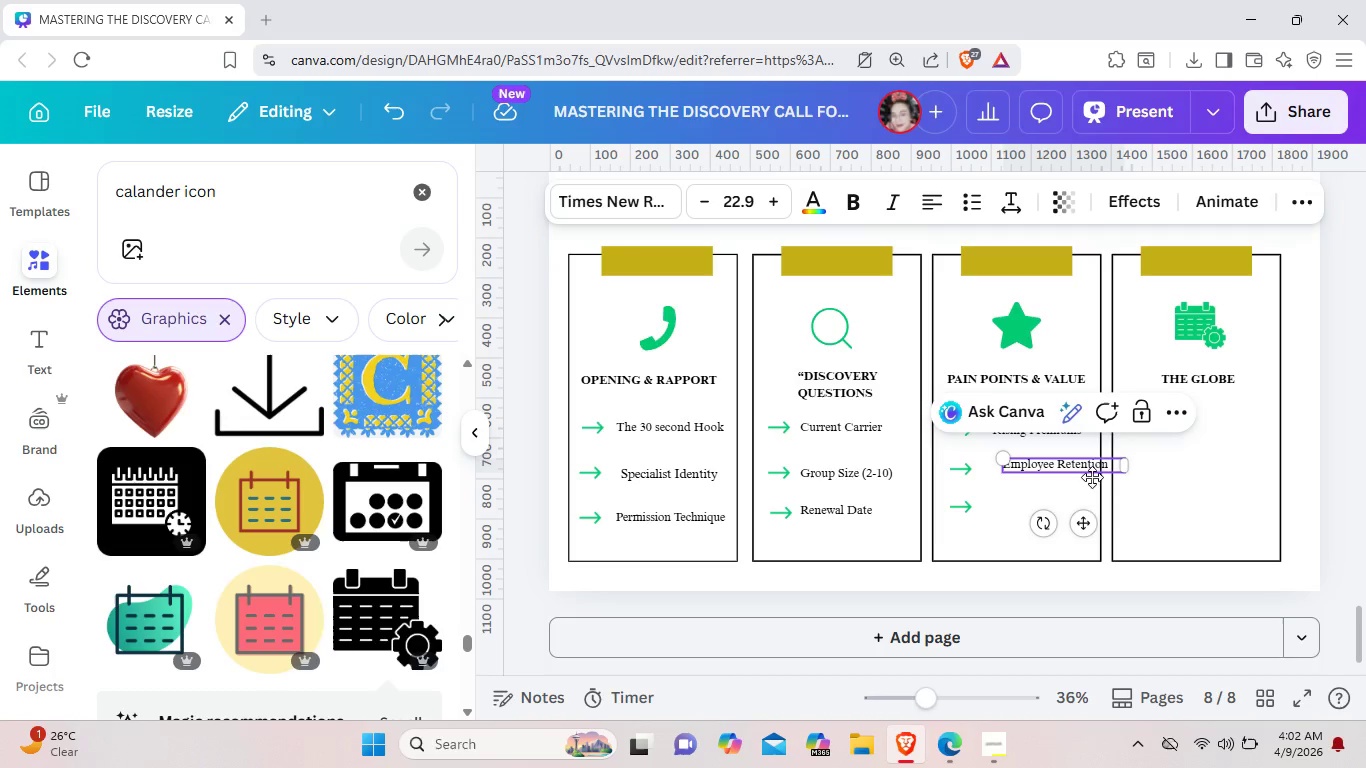 
left_click_drag(start_coordinate=[1083, 529], to_coordinate=[1070, 529])
 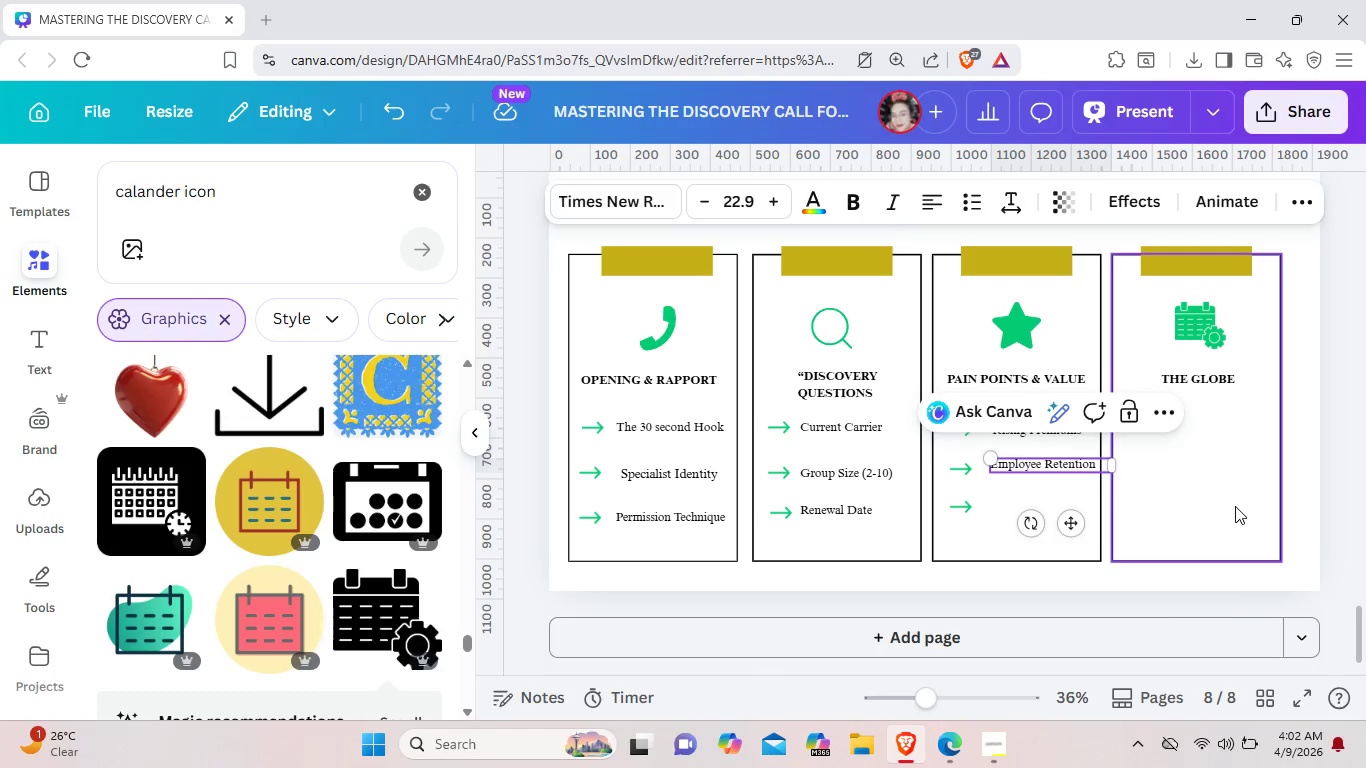 
left_click([1235, 506])
 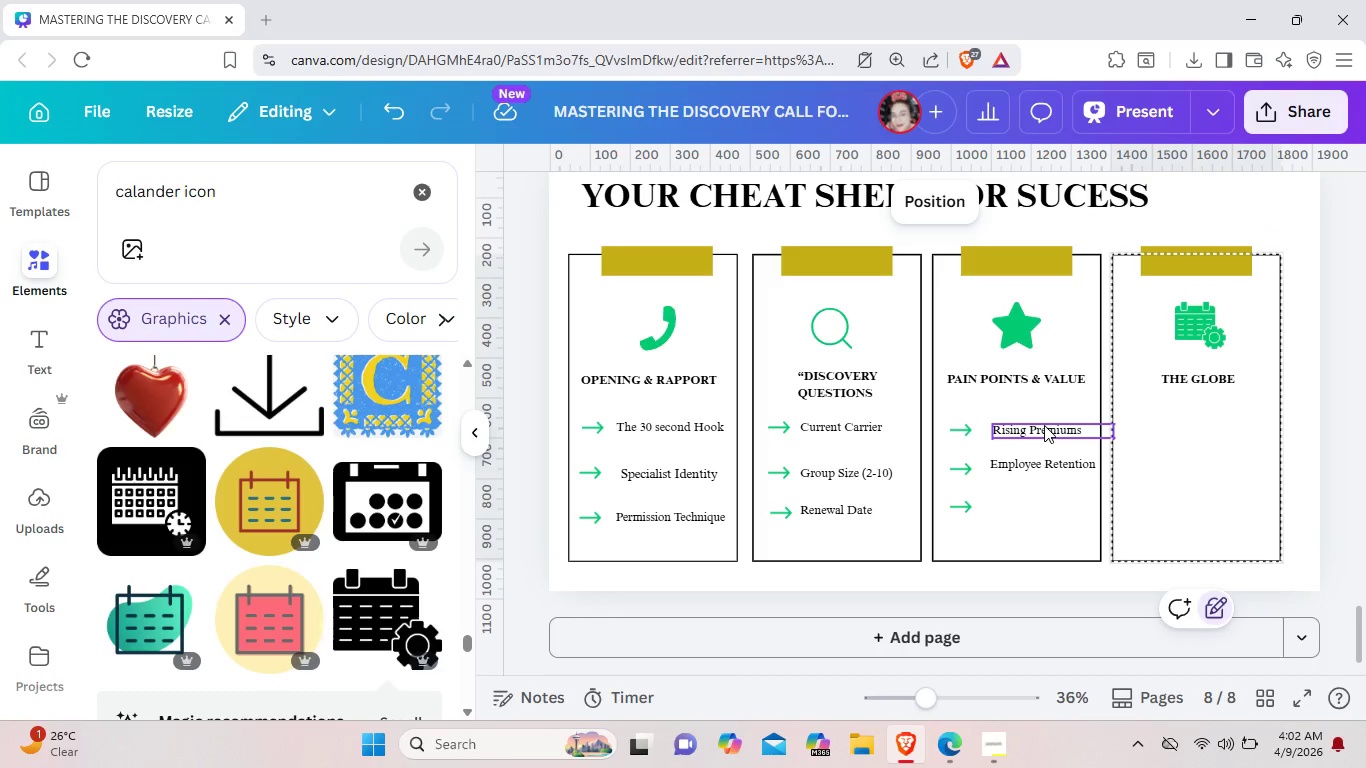 
left_click([1044, 425])
 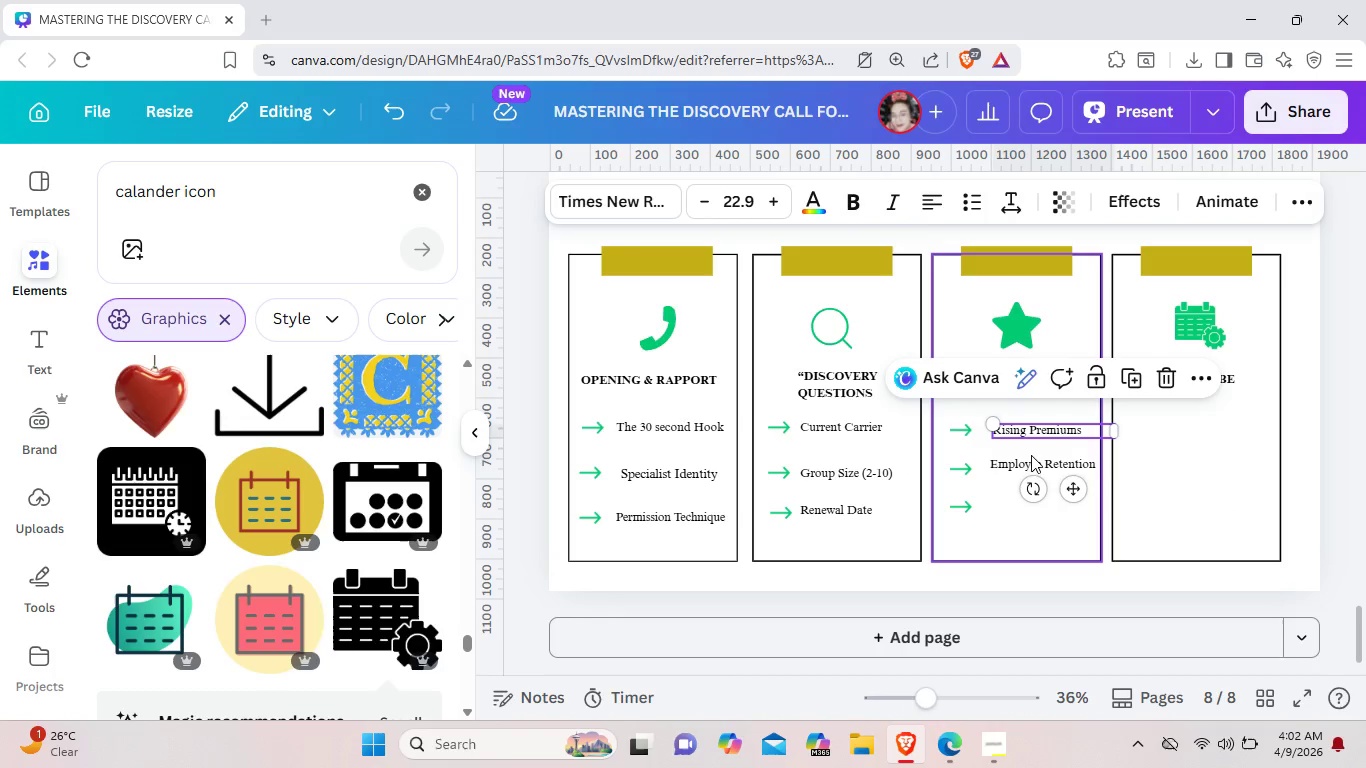 
left_click([1032, 460])
 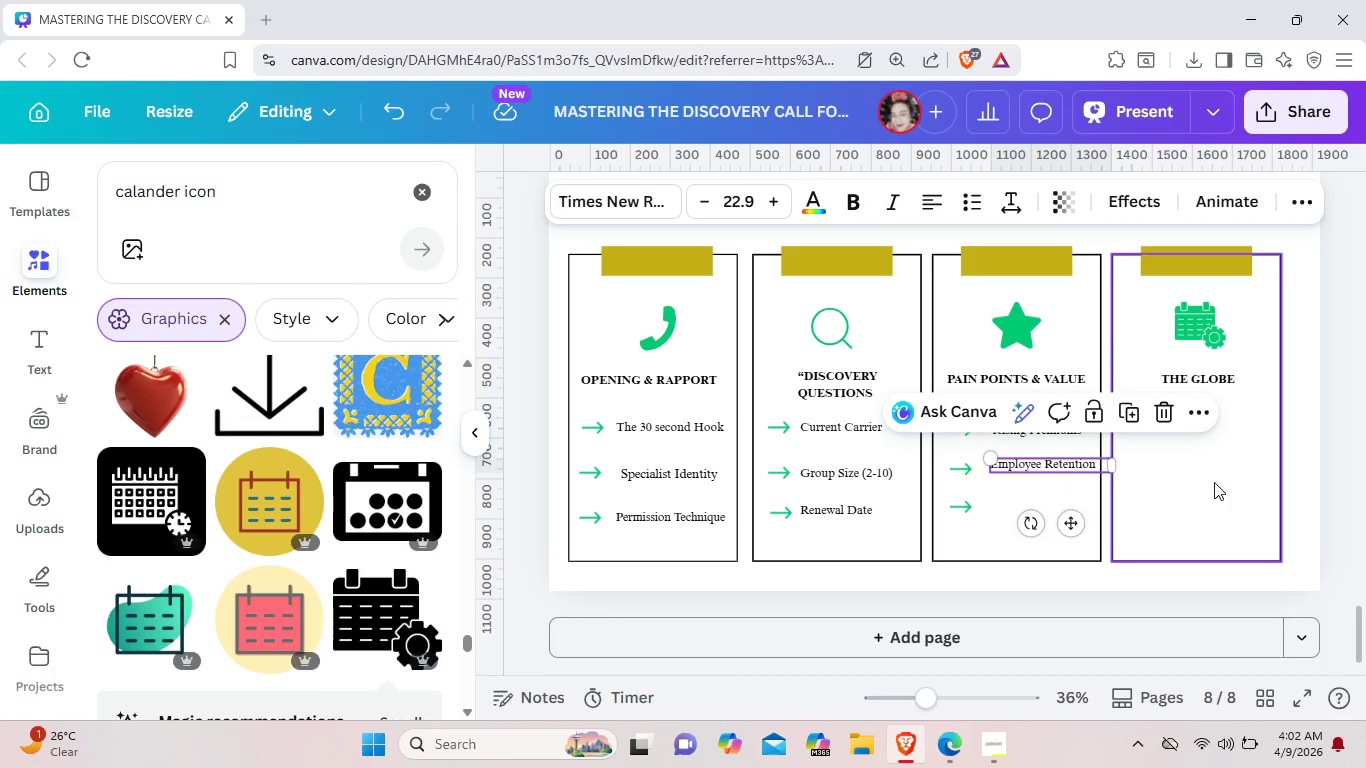 
left_click([1214, 482])
 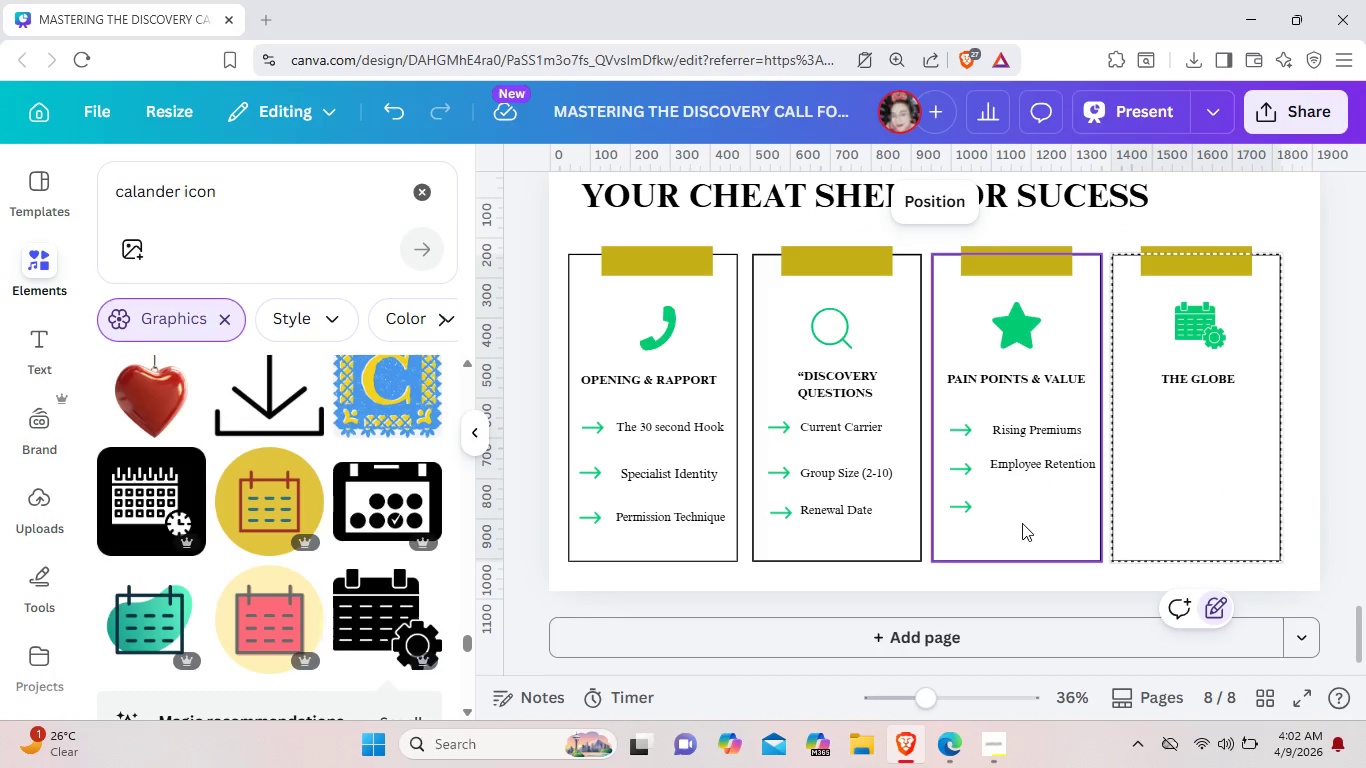 
key(Control+V)
 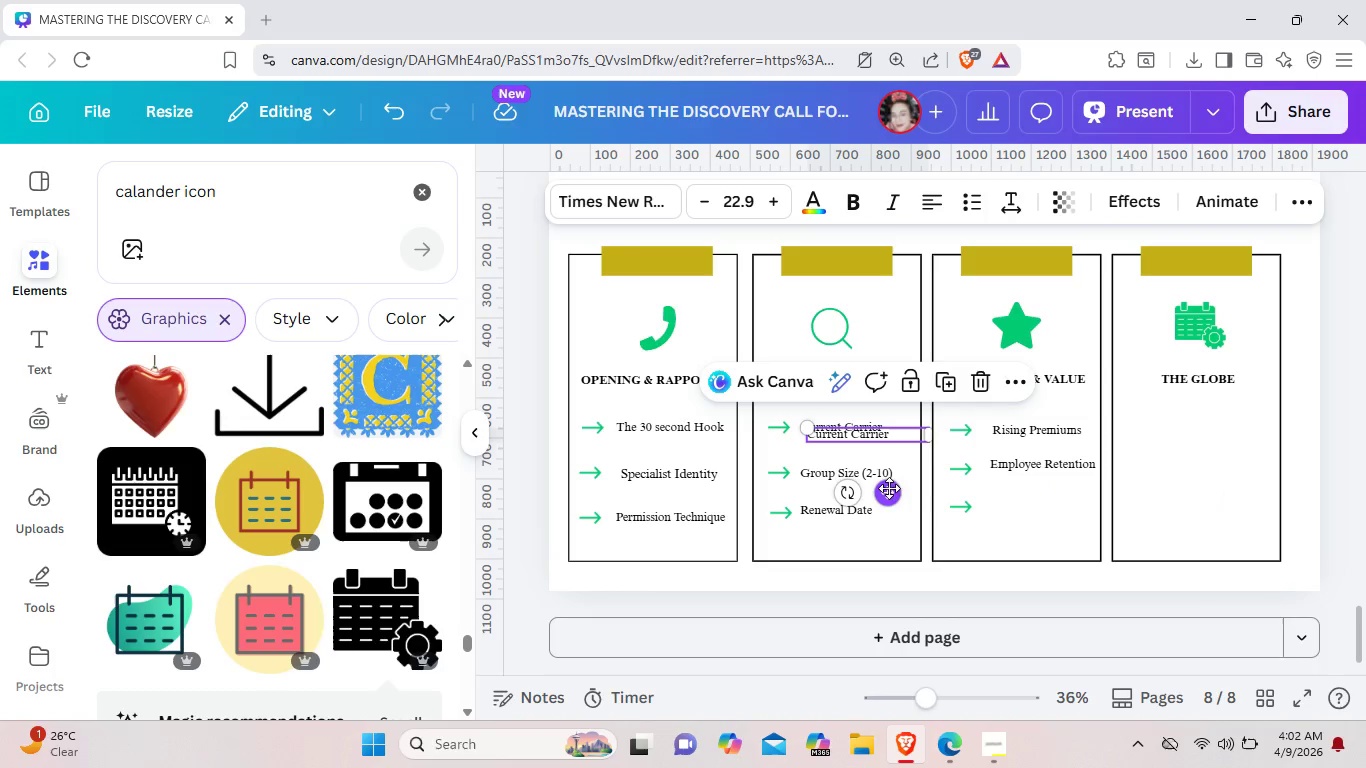 
left_click_drag(start_coordinate=[889, 488], to_coordinate=[1074, 559])
 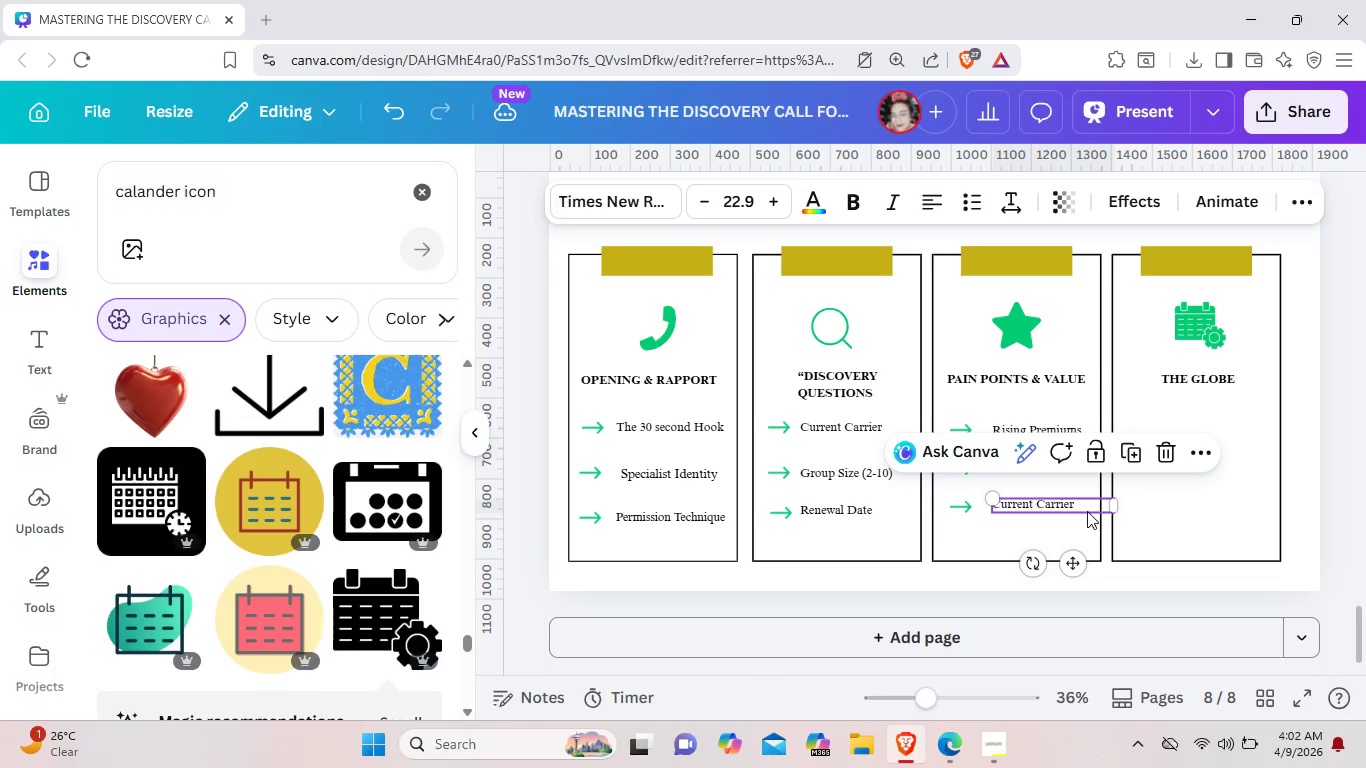 
left_click([1087, 511])
 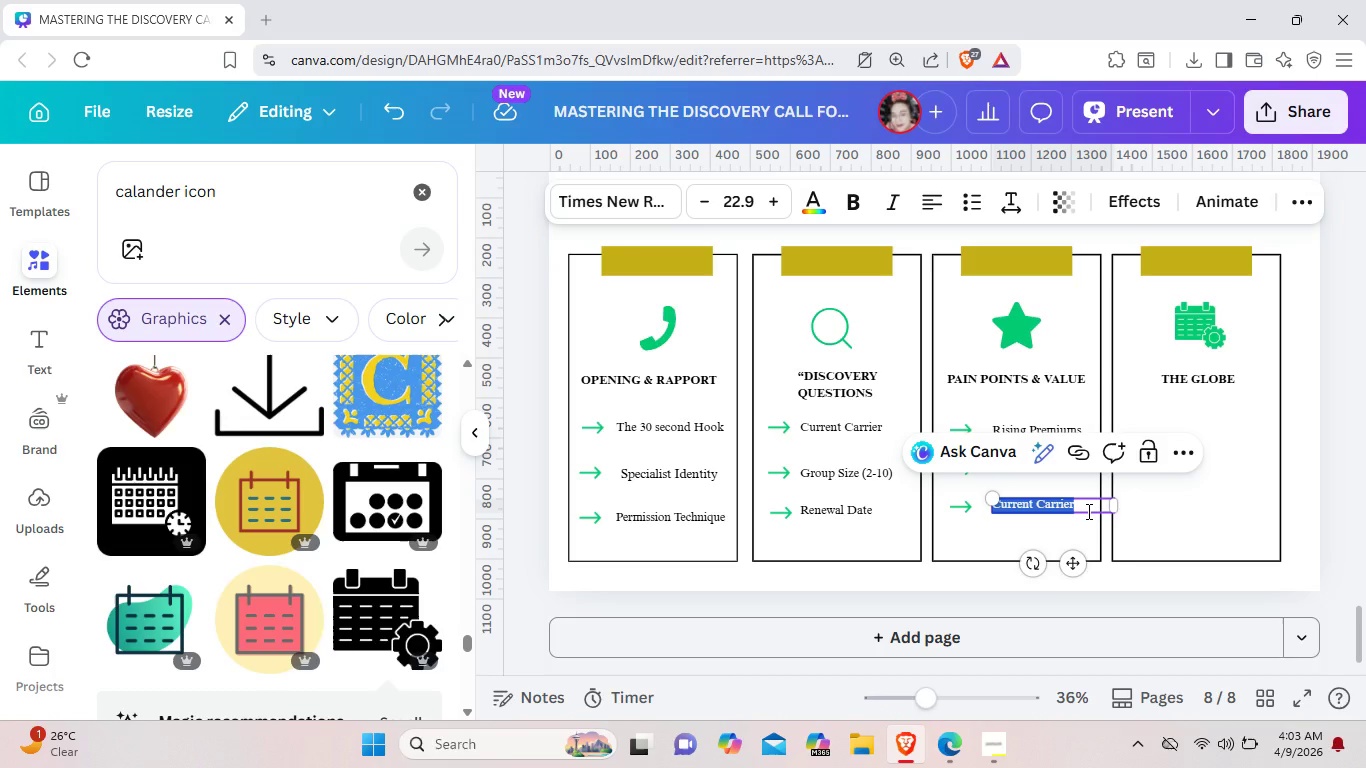 
key(Backspace)
type(Boutique Advanta)
 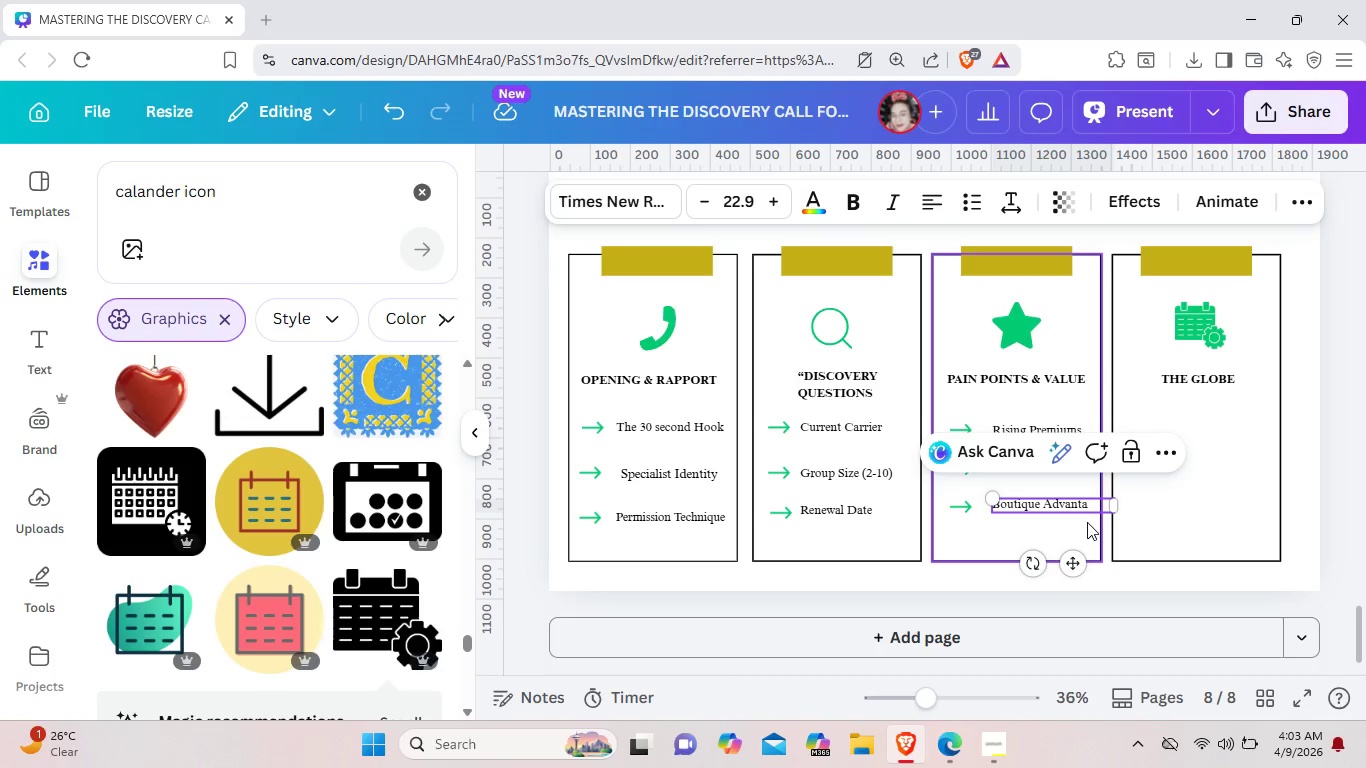 
type(ge)
 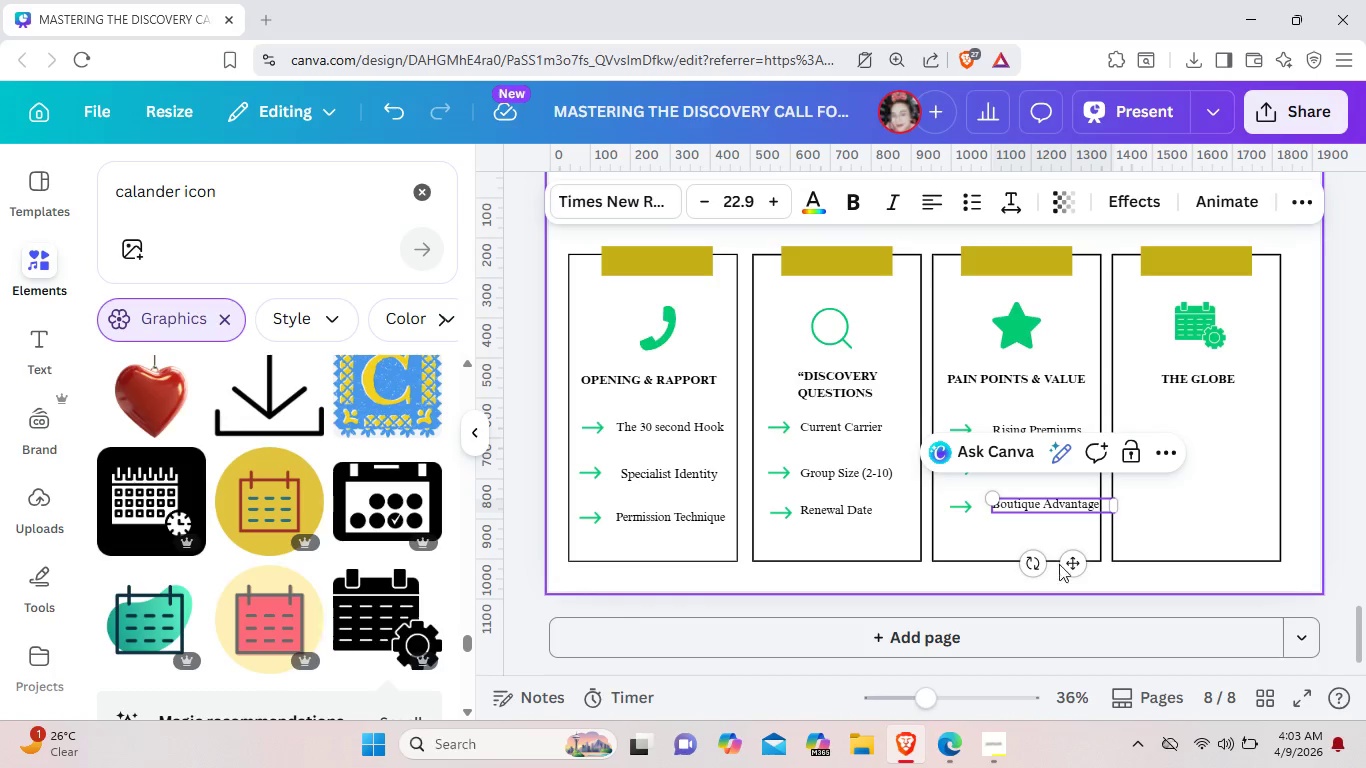 
left_click_drag(start_coordinate=[1071, 557], to_coordinate=[1063, 559])
 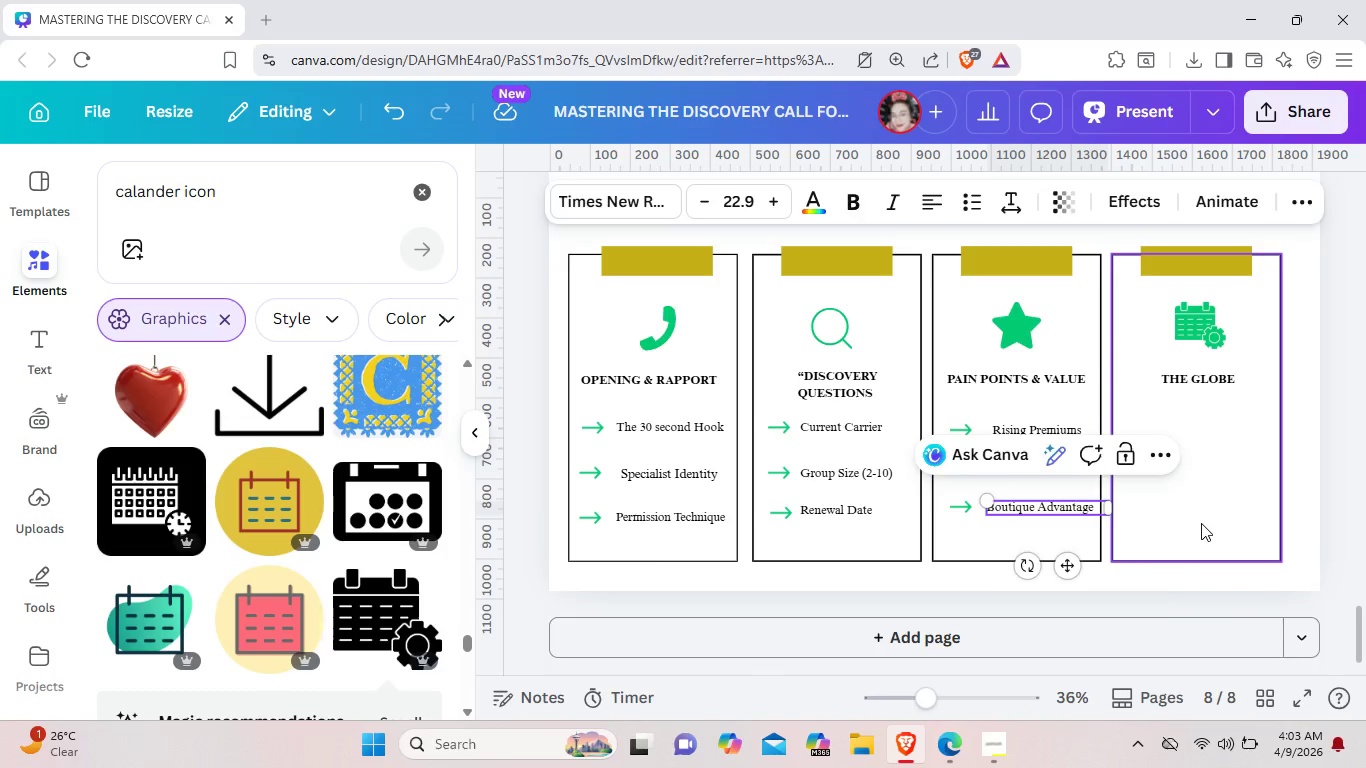 
left_click([1201, 523])
 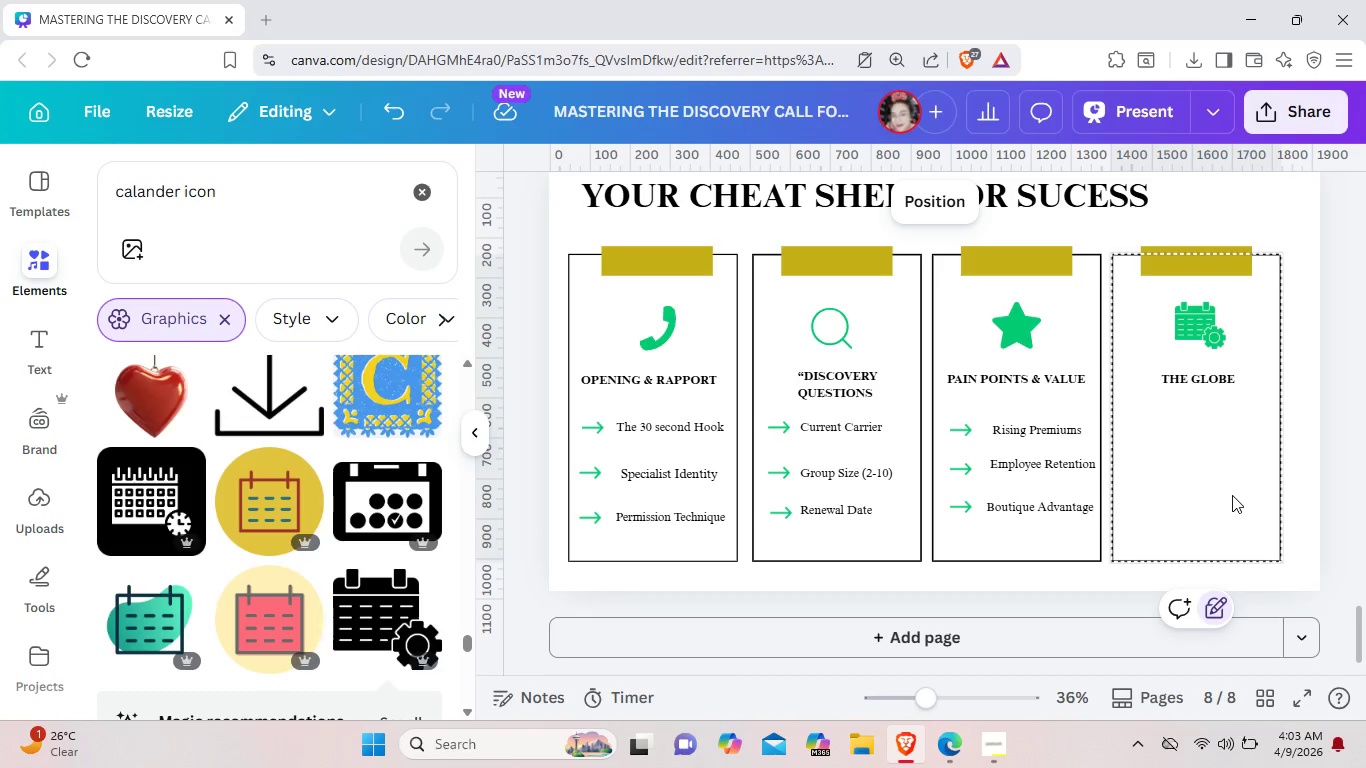 
wait(7.27)
 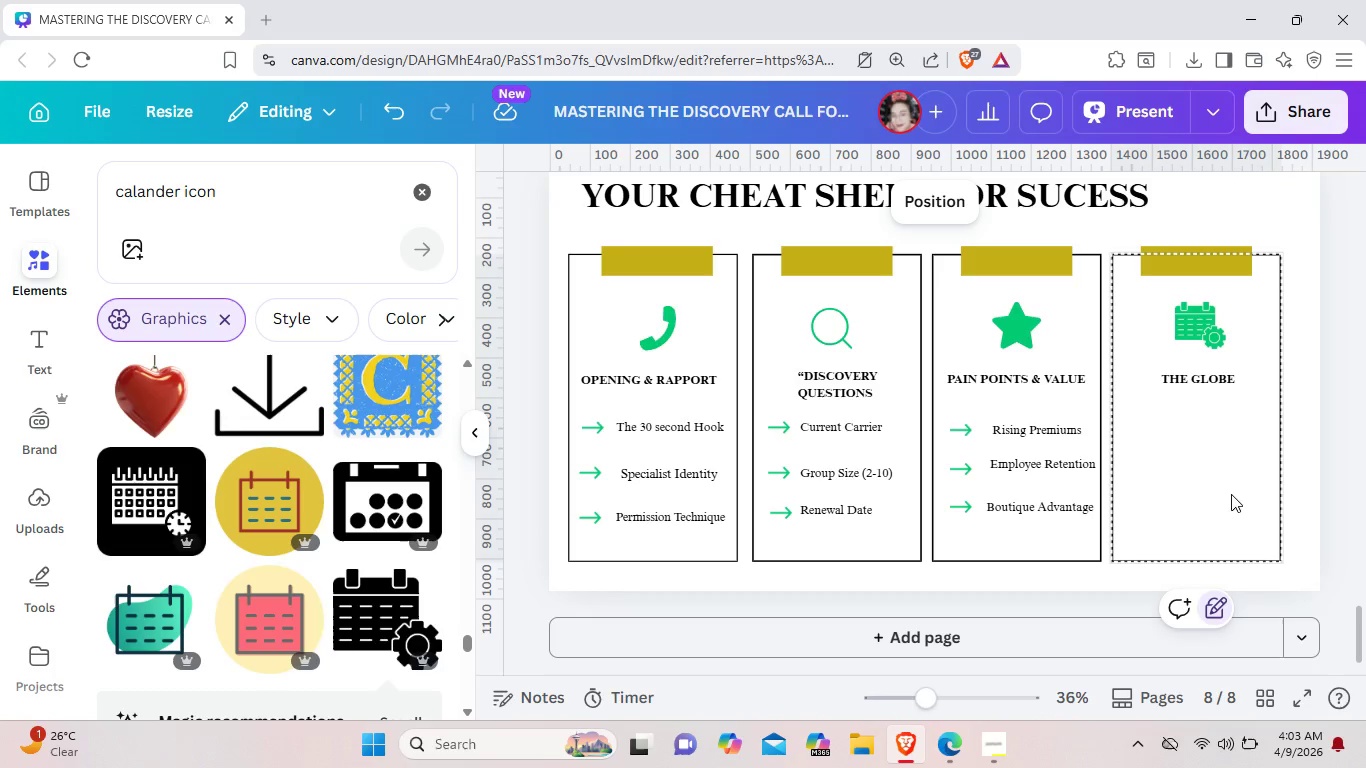 
left_click_drag(start_coordinate=[1062, 428], to_coordinate=[1056, 428])
 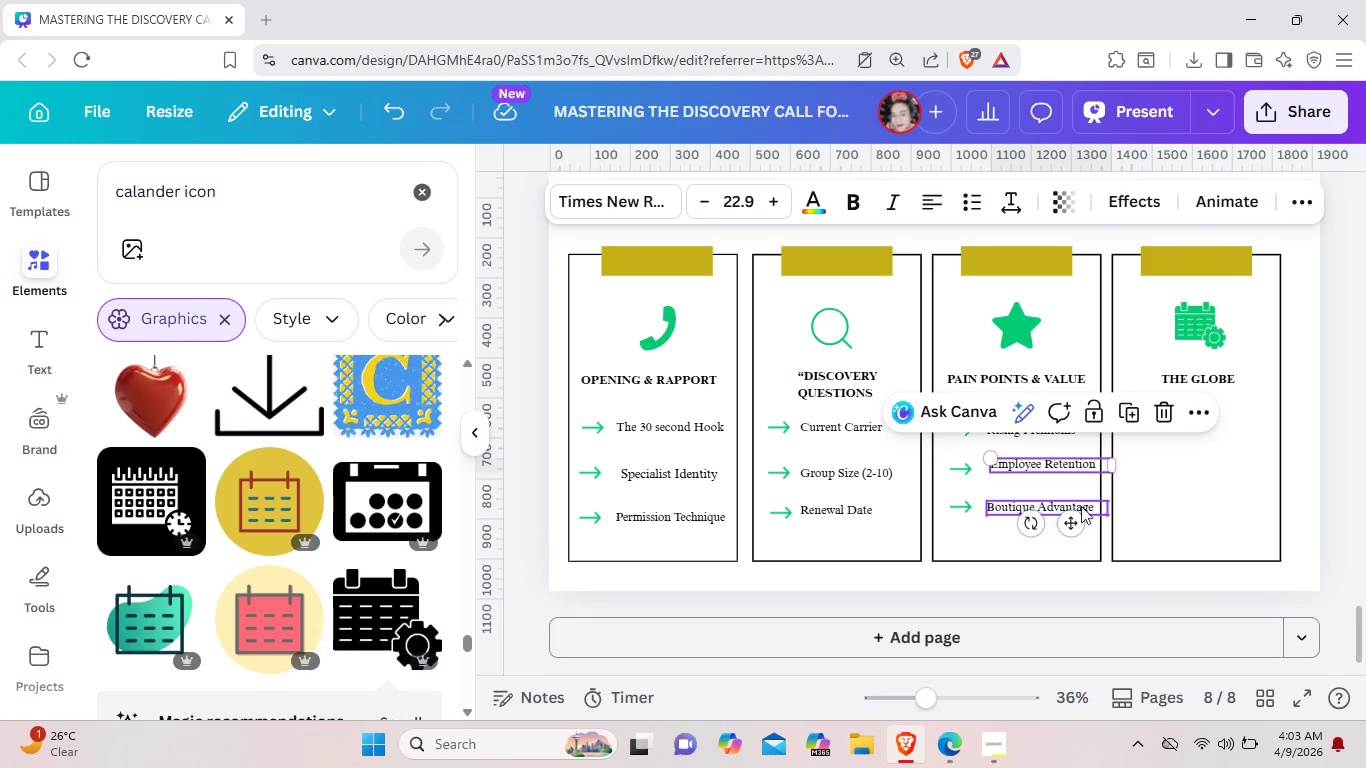 
left_click([1201, 506])
 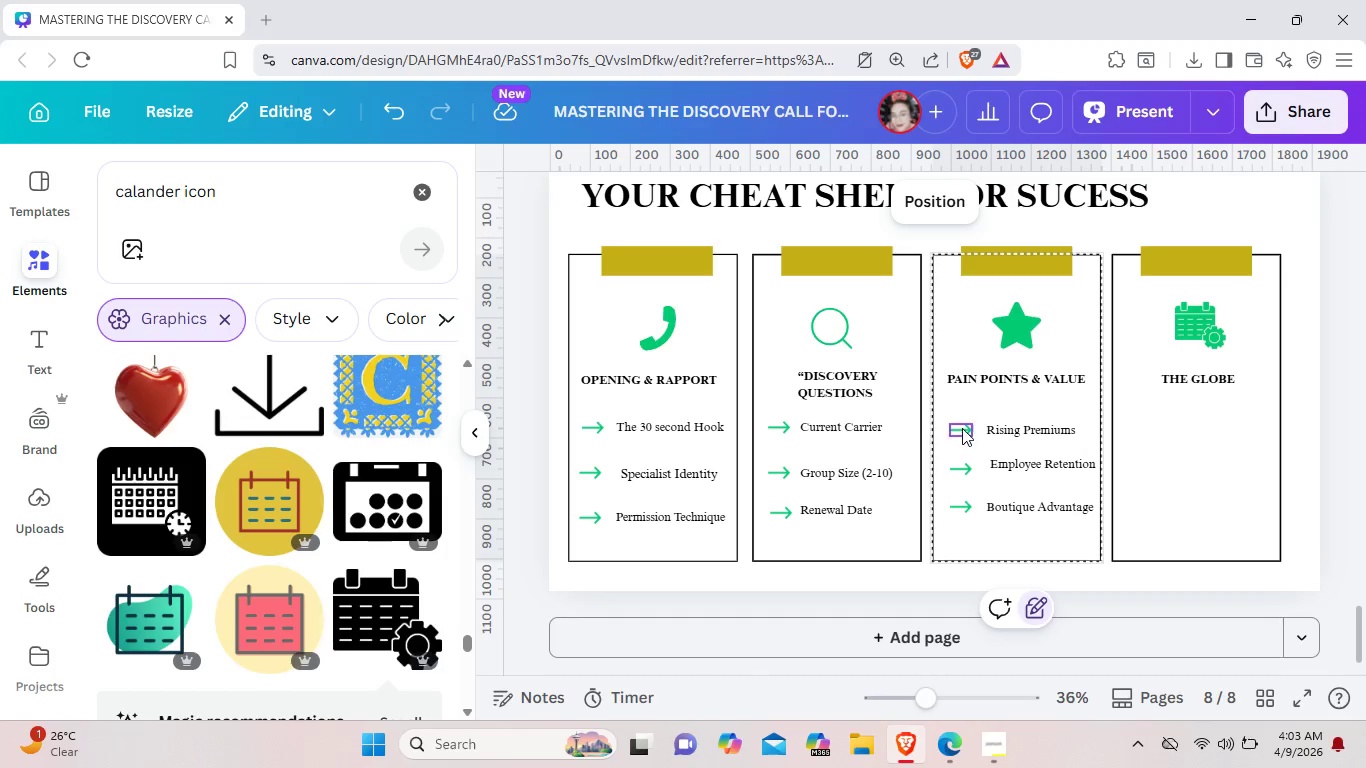 
double_click([962, 428])
 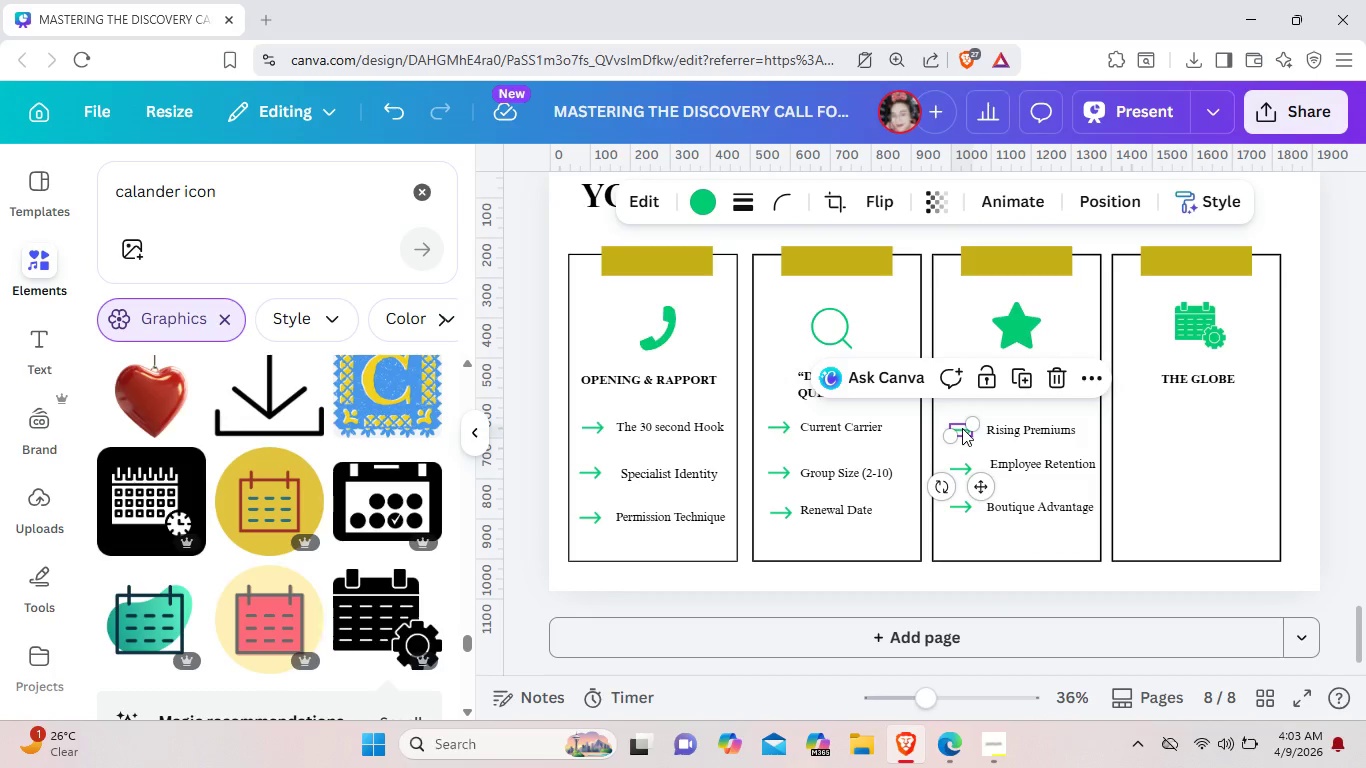 
key(Control+C)
 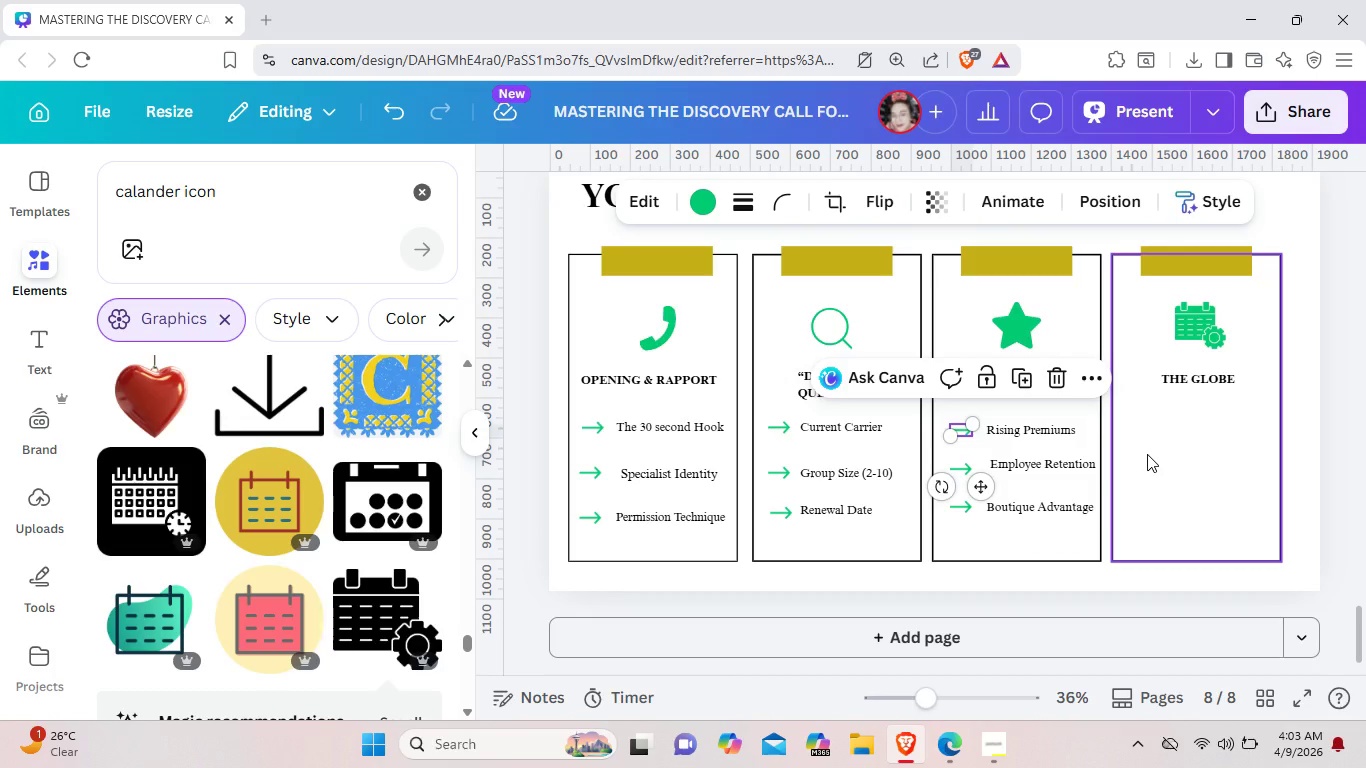 
left_click([1147, 454])
 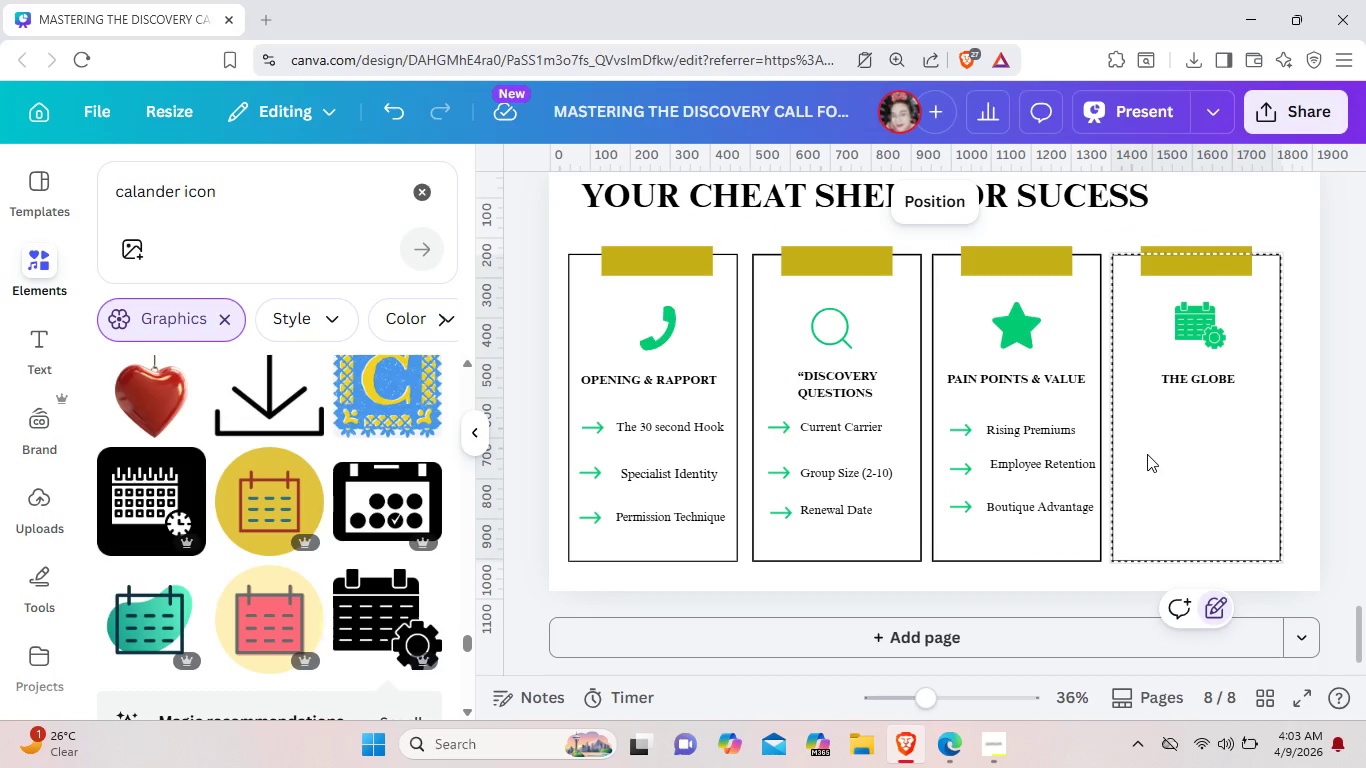 
key(Control+V)
 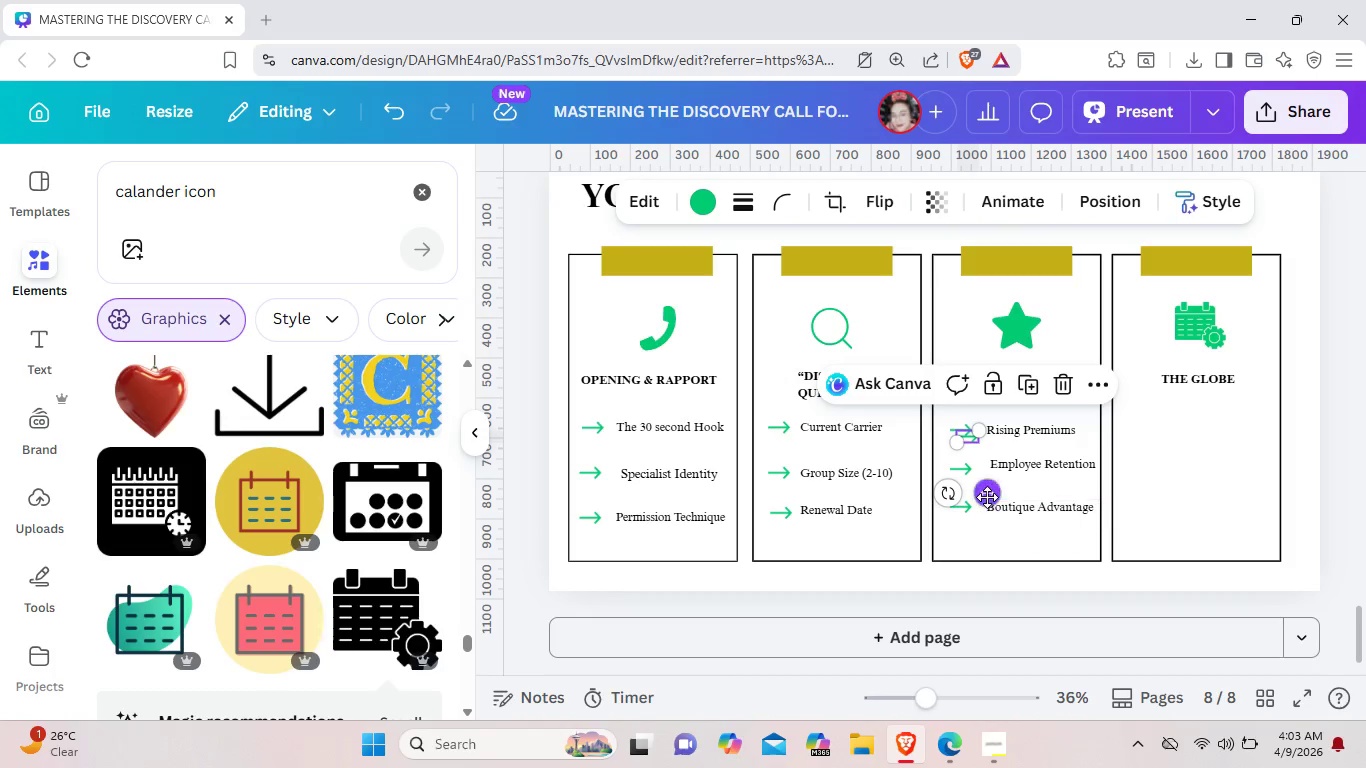 
left_click_drag(start_coordinate=[987, 497], to_coordinate=[1160, 491])
 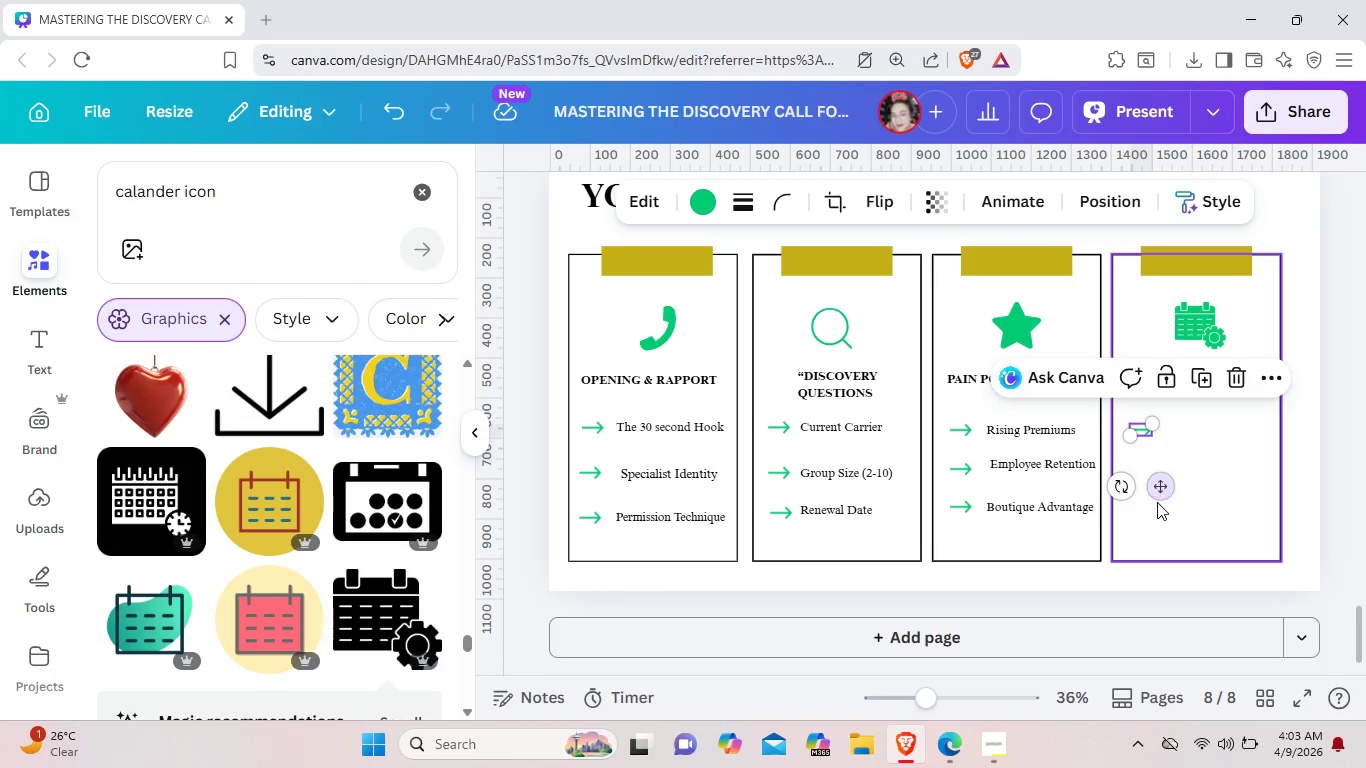 
key(Control+V)
 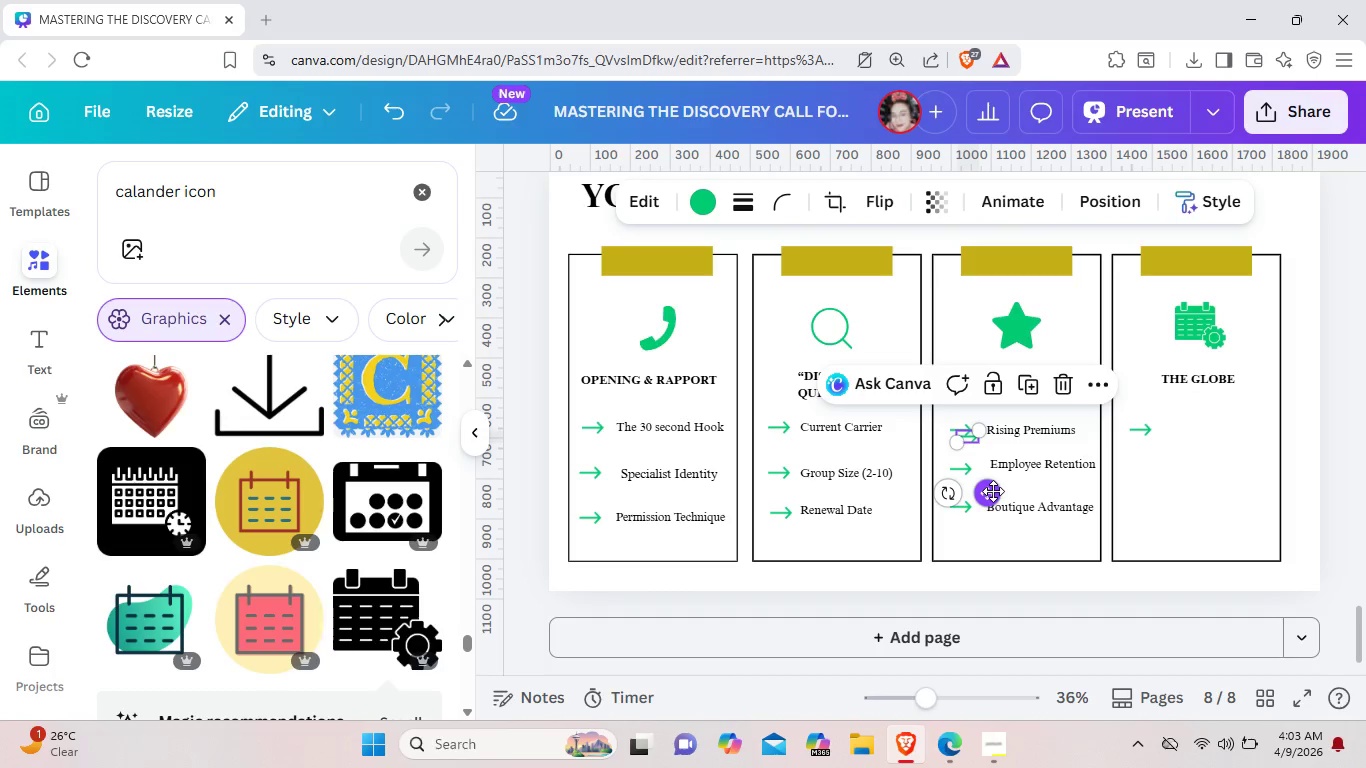 
left_click_drag(start_coordinate=[993, 491], to_coordinate=[1163, 518])
 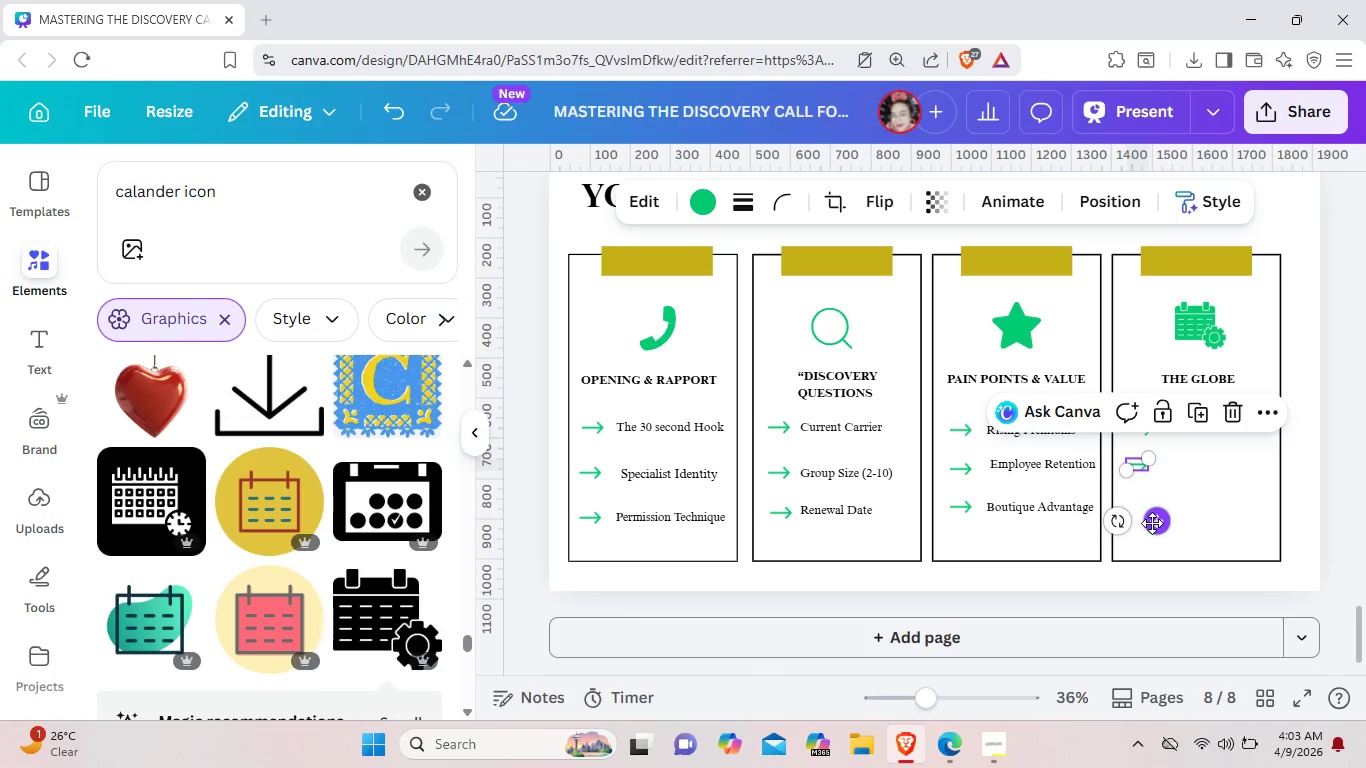 
key(Control+V)
 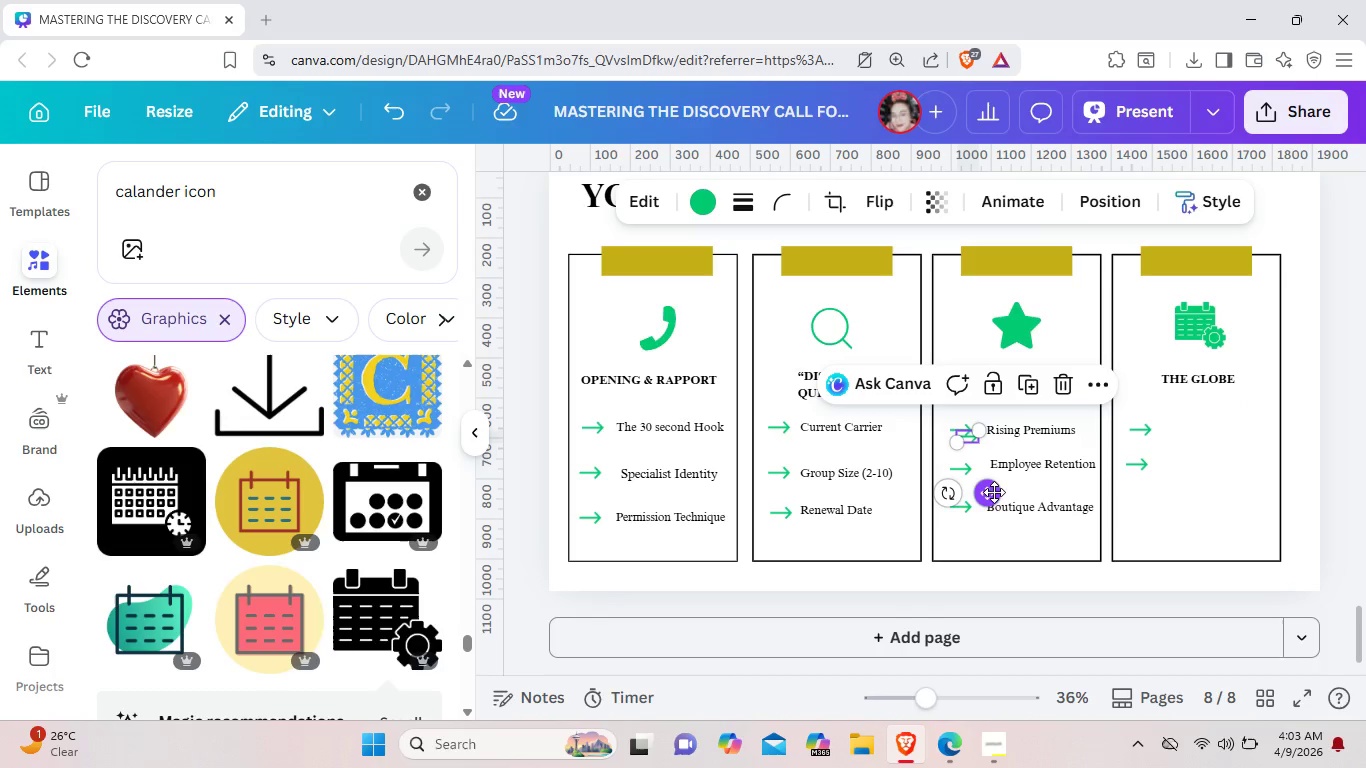 
left_click_drag(start_coordinate=[992, 492], to_coordinate=[1164, 555])
 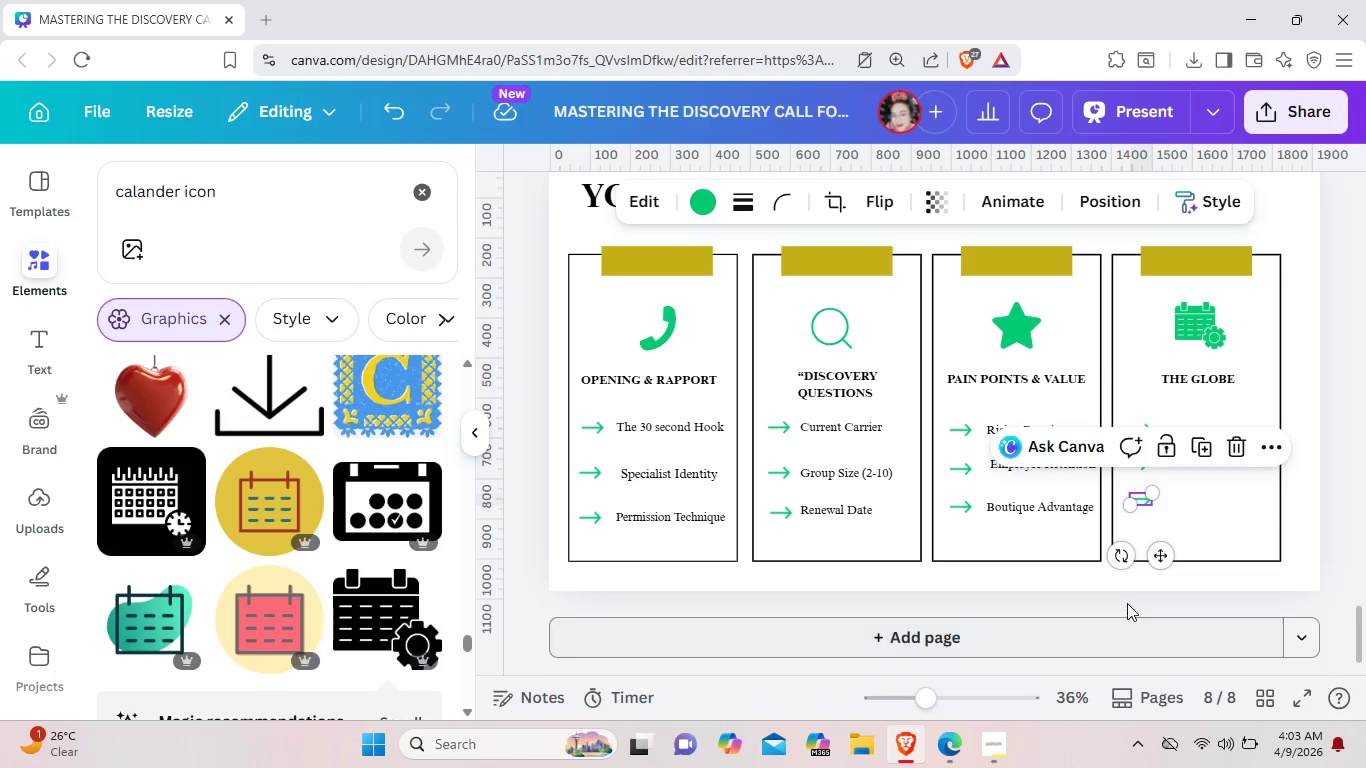 
left_click([1123, 603])
 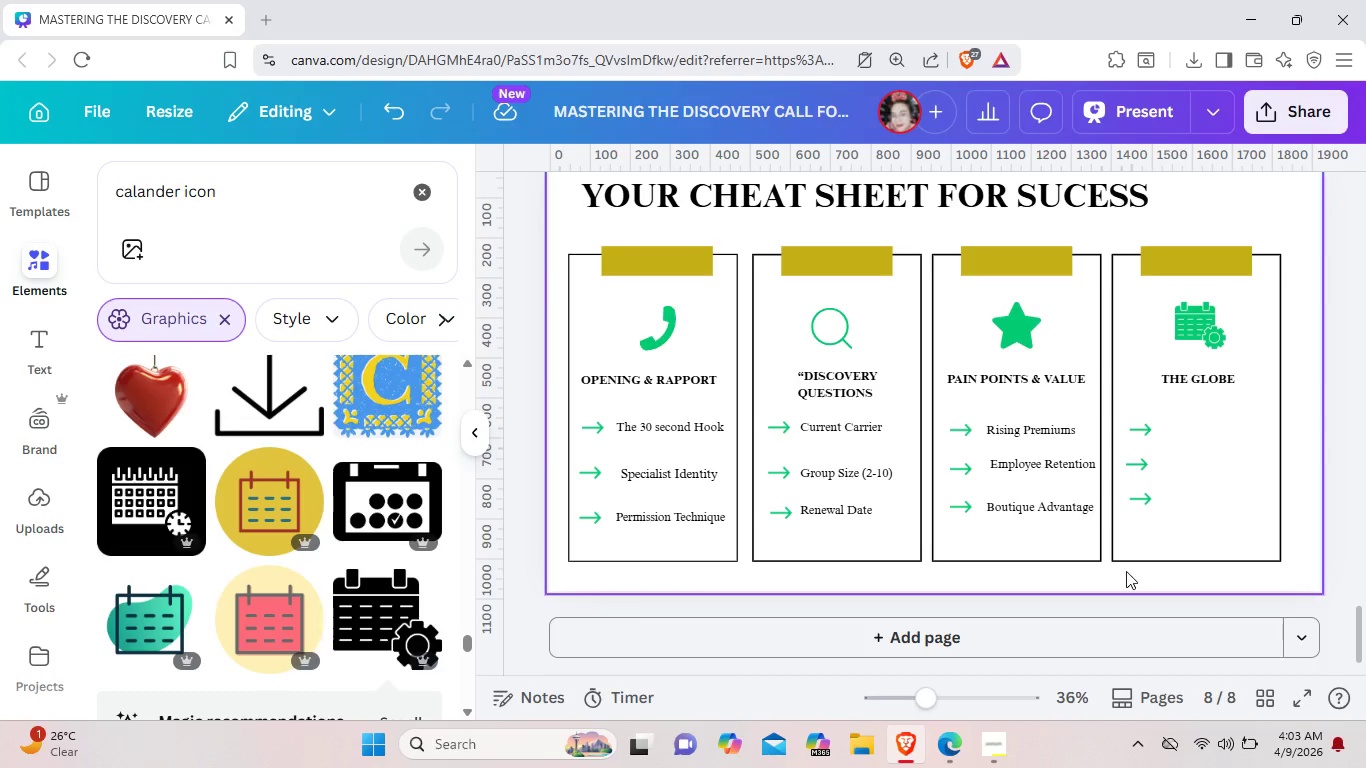 
left_click([1046, 431])
 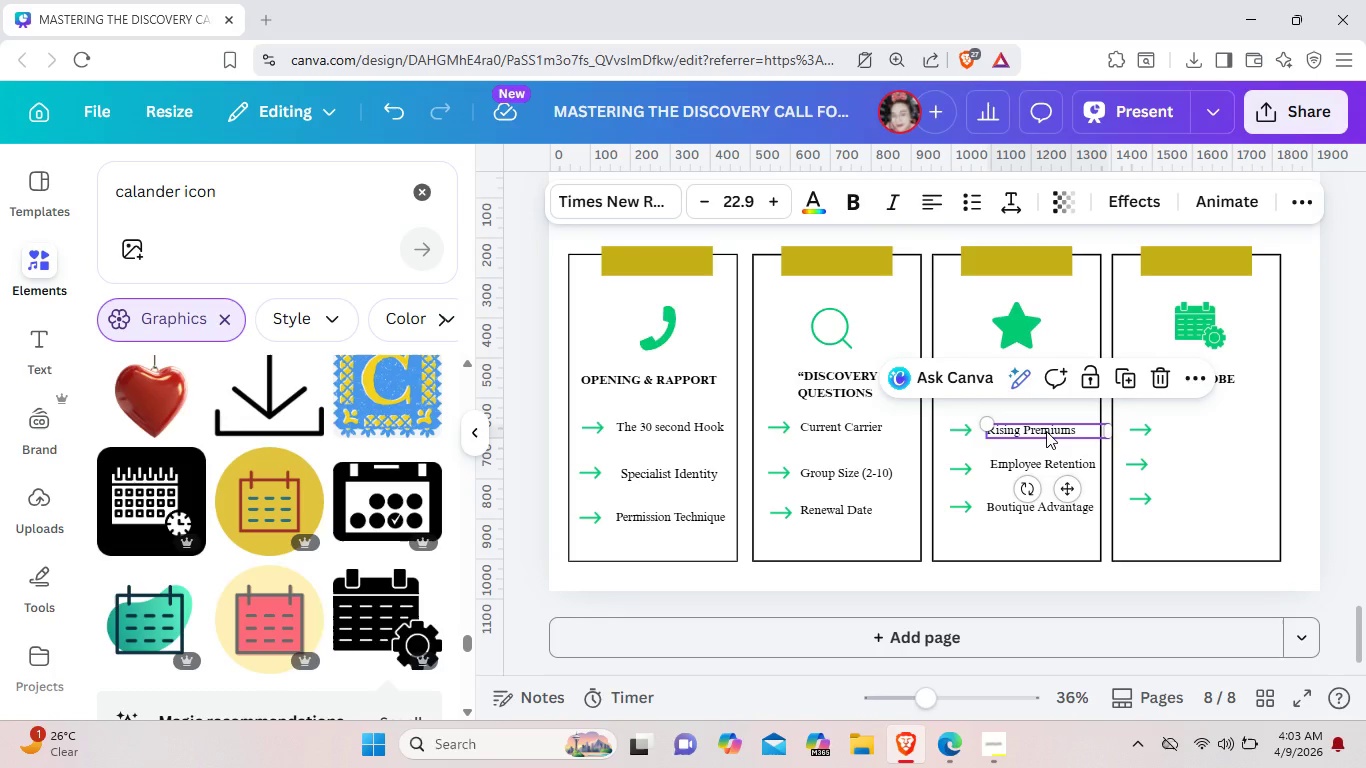 
key(Control+C)
 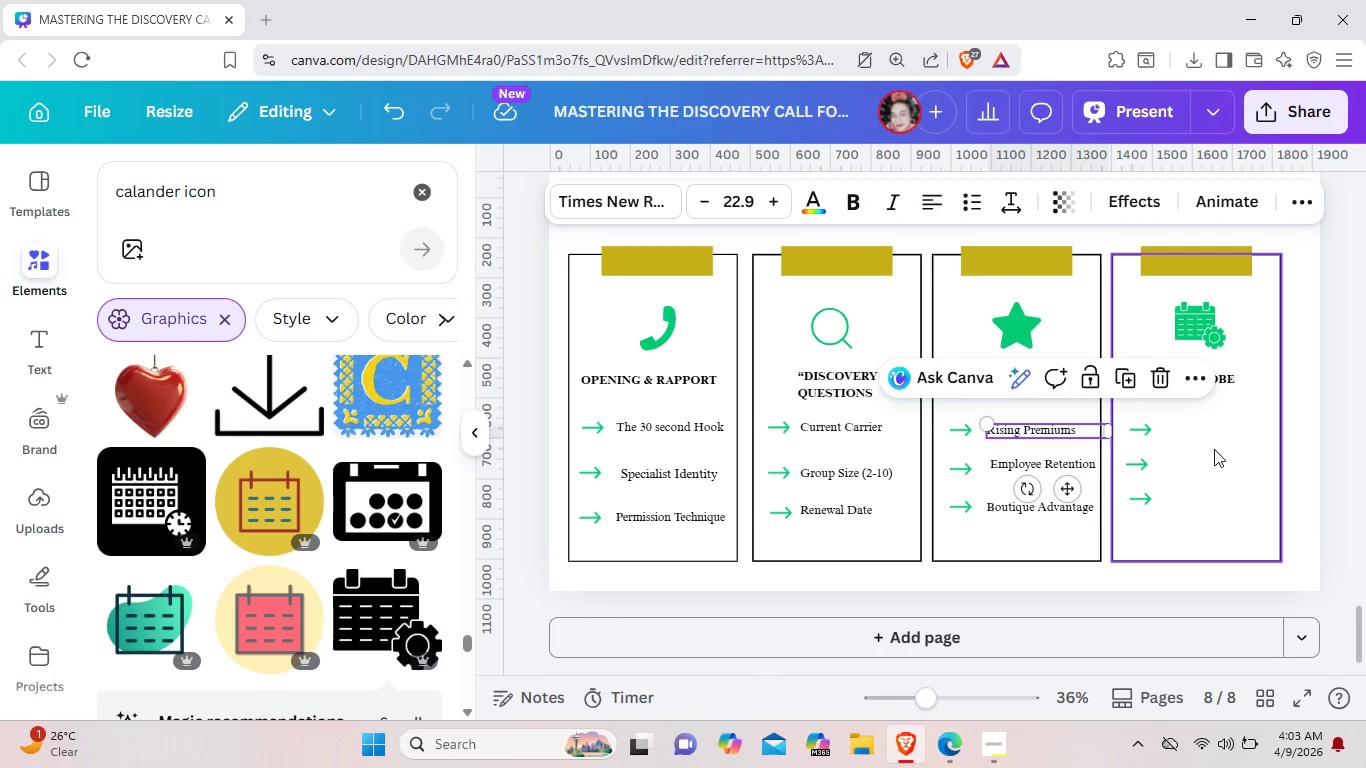 
left_click([1214, 449])
 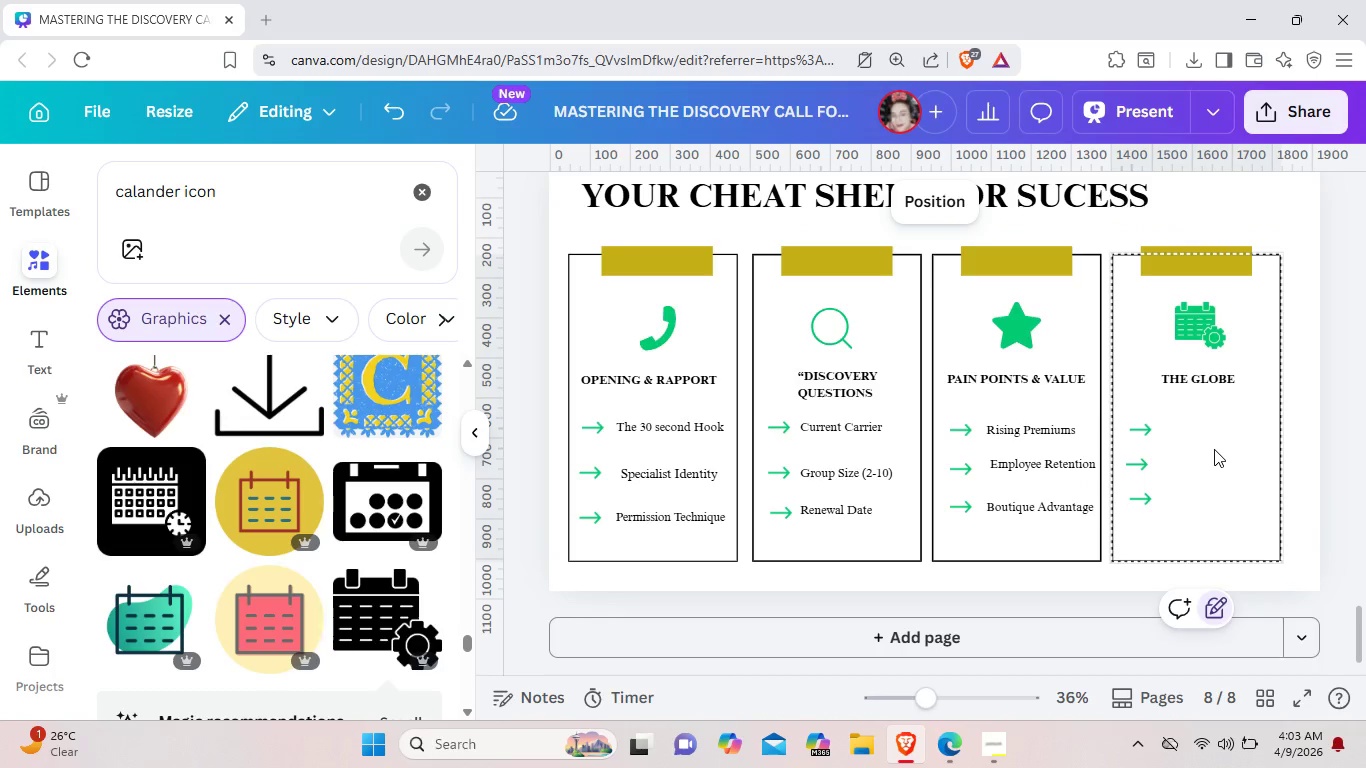 
key(Control+ControlLeft)
 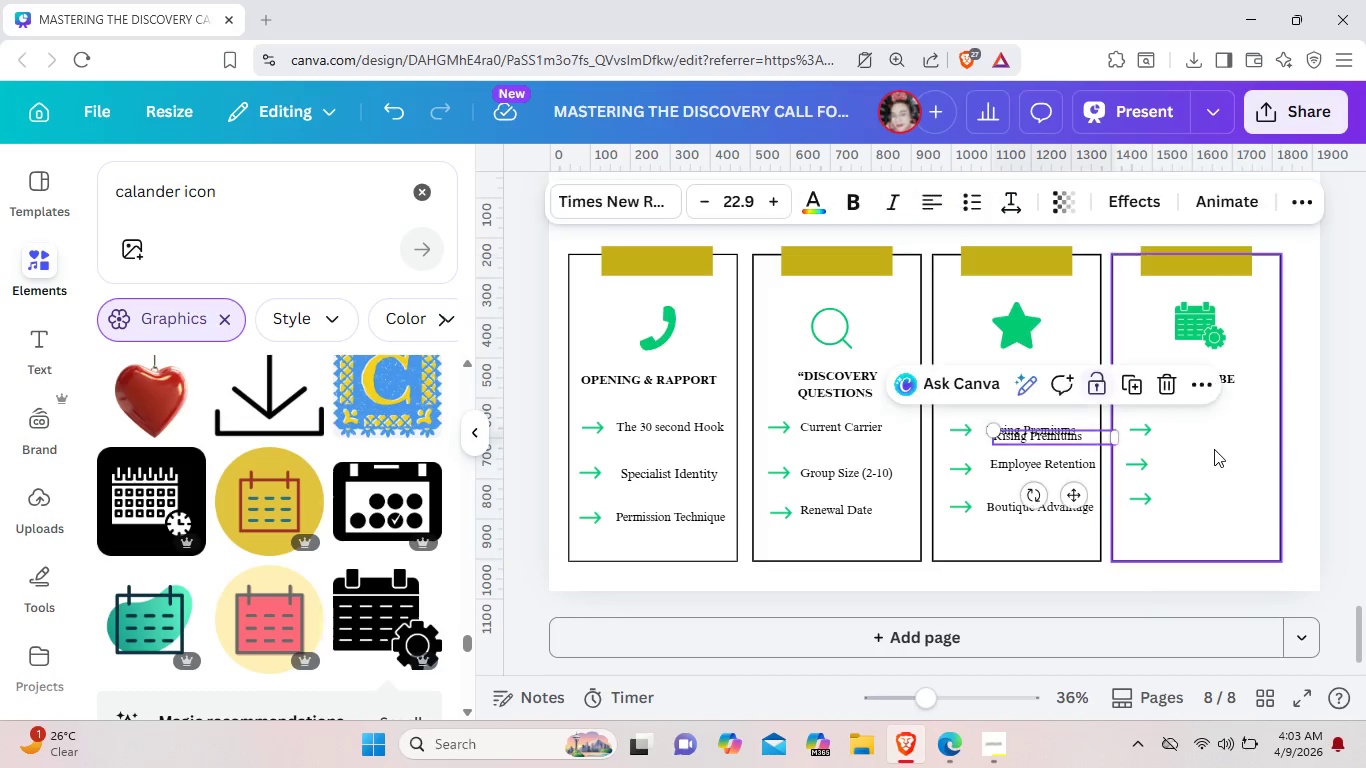 
key(Control+V)
 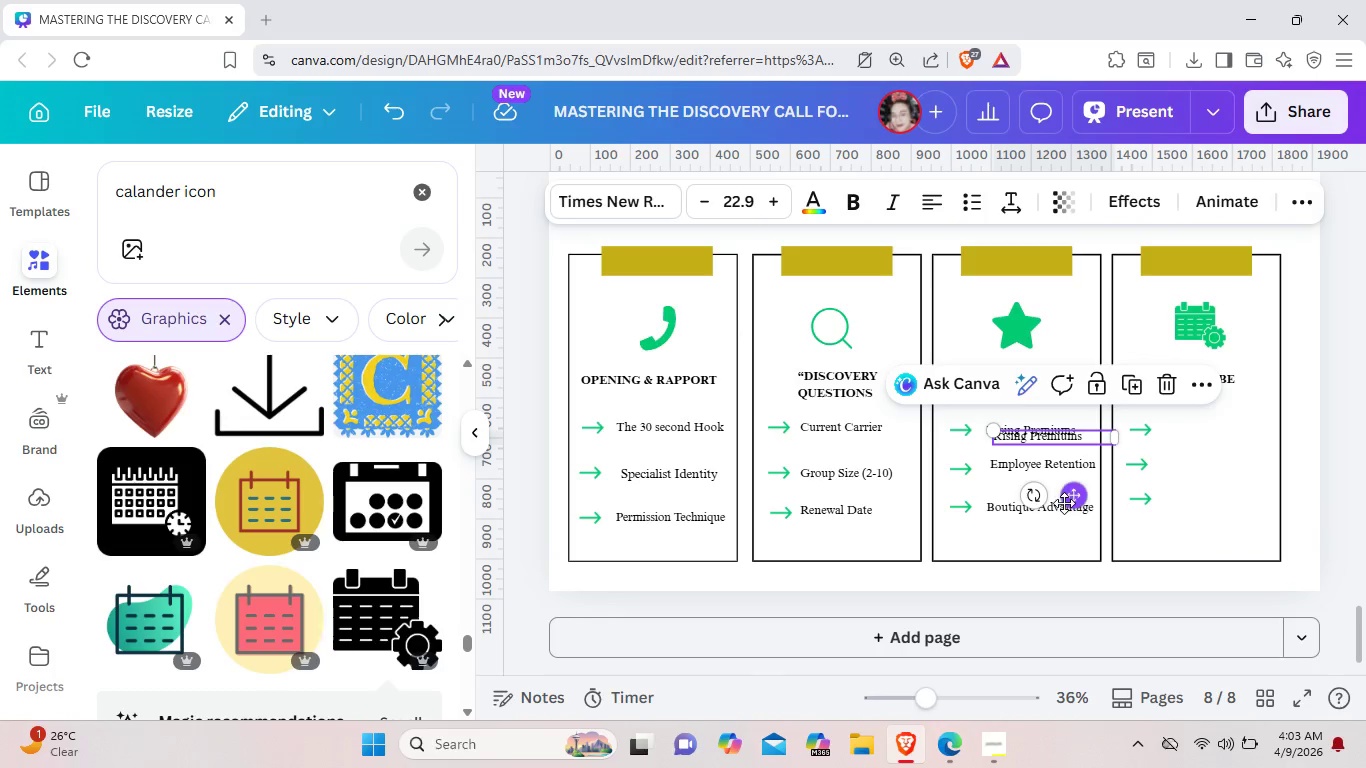 
left_click_drag(start_coordinate=[1064, 503], to_coordinate=[1239, 496])
 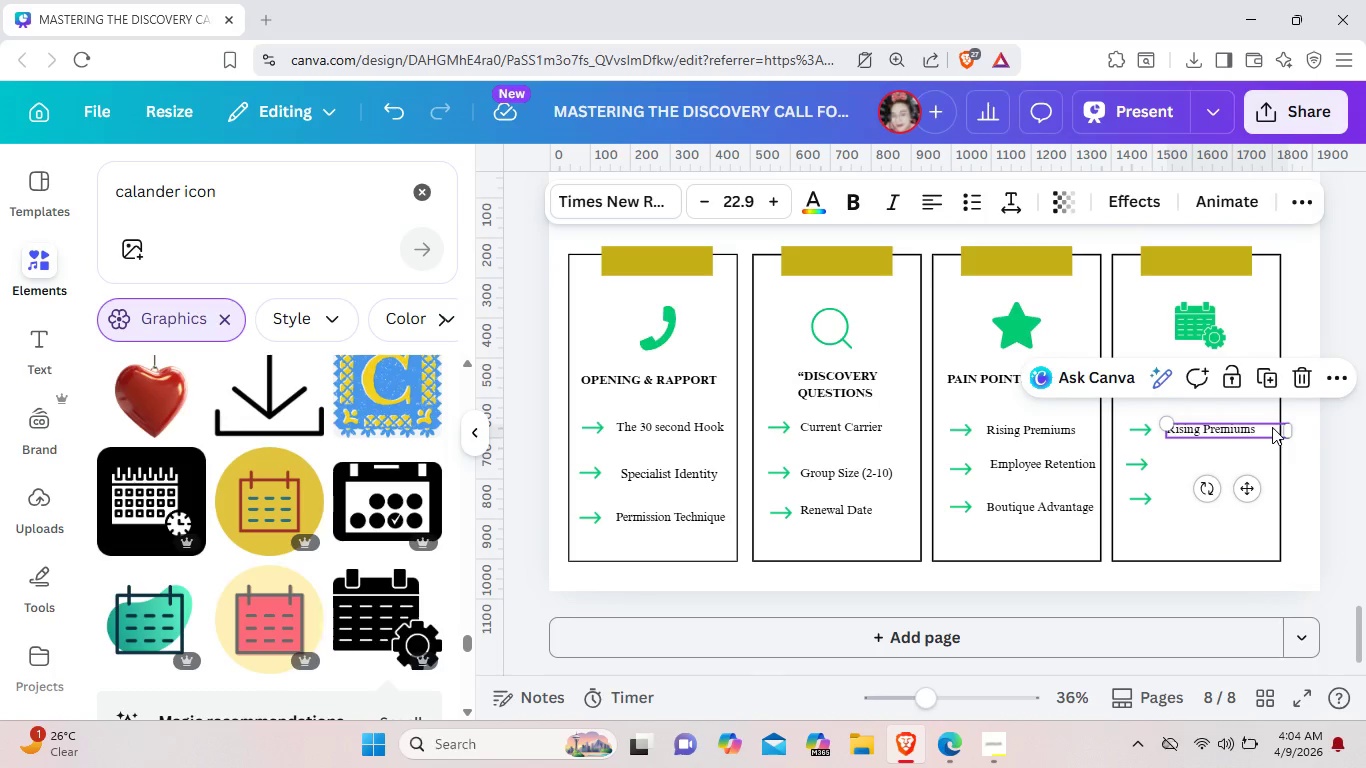 
left_click([1272, 427])
 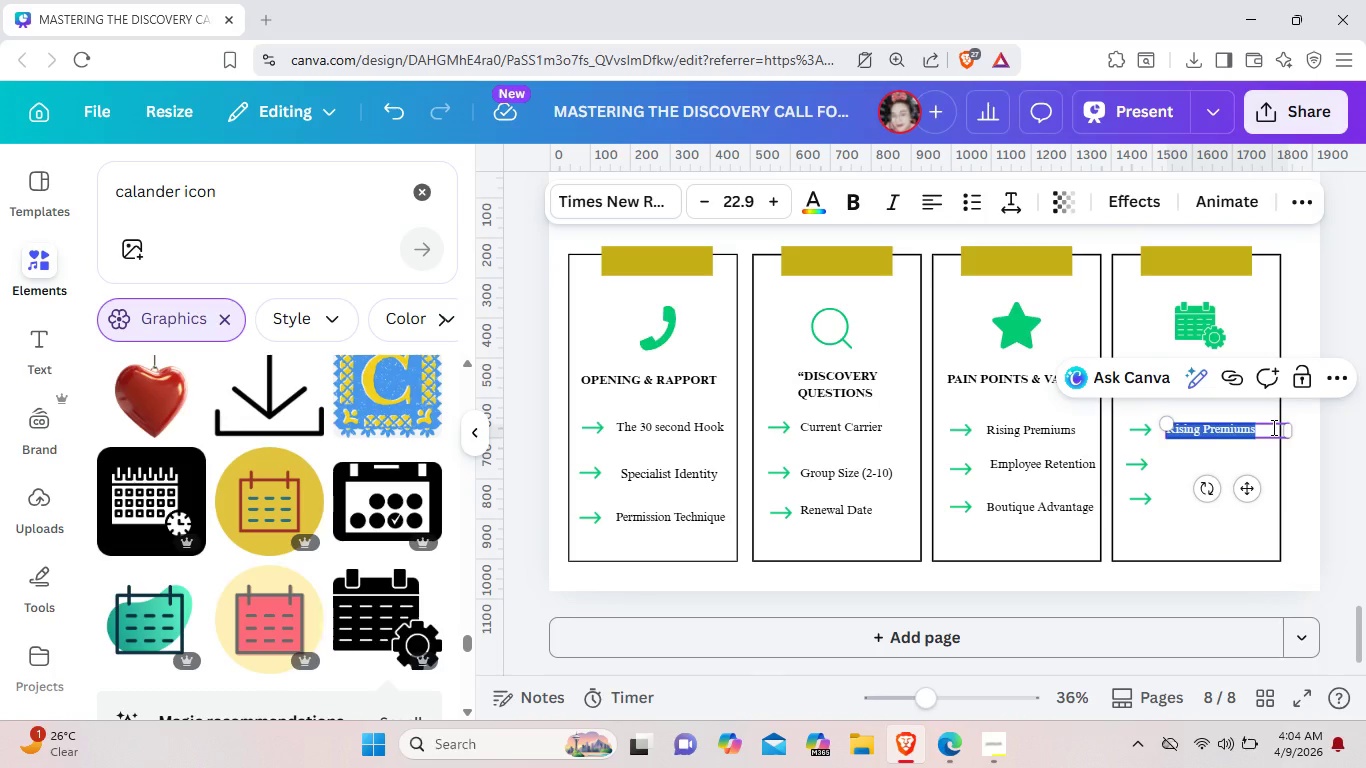 
key(Backspace)
type(Census Request)
 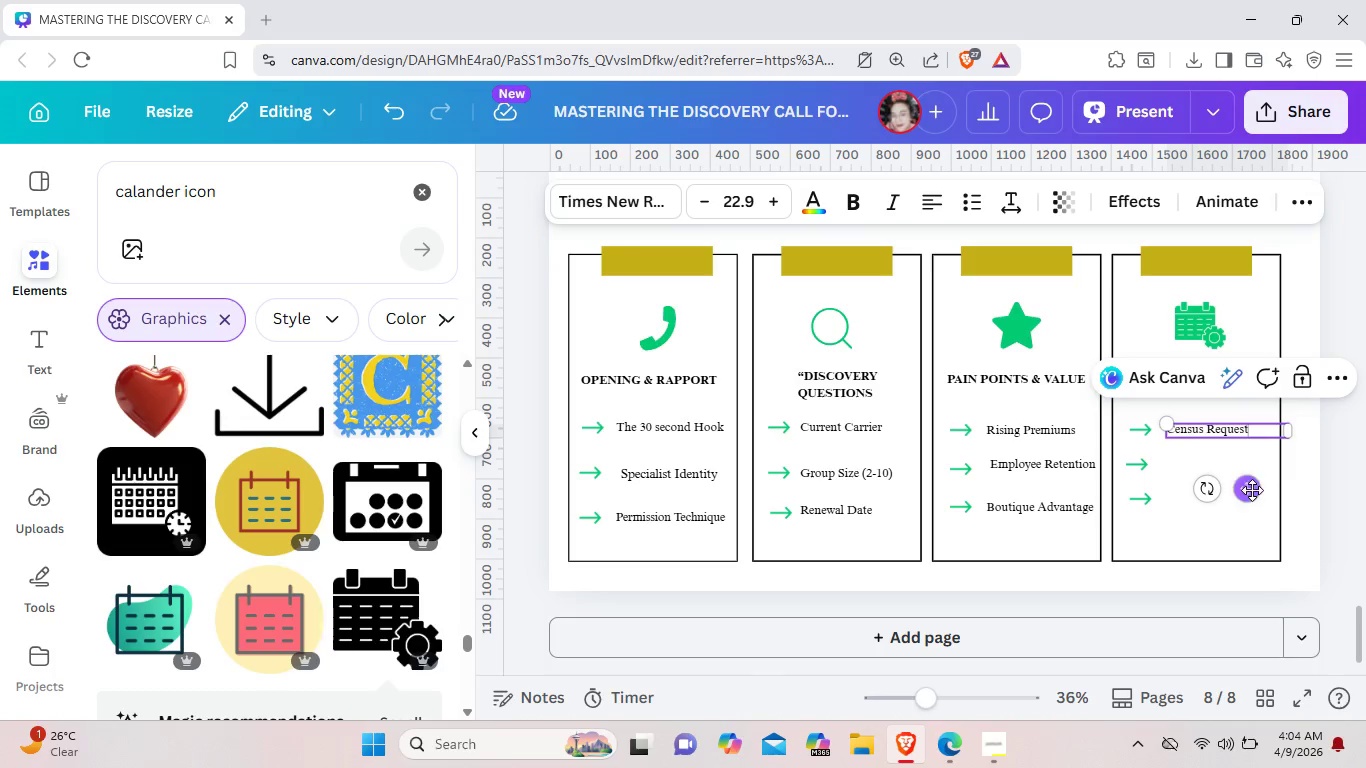 
left_click_drag(start_coordinate=[1252, 490], to_coordinate=[1264, 488])
 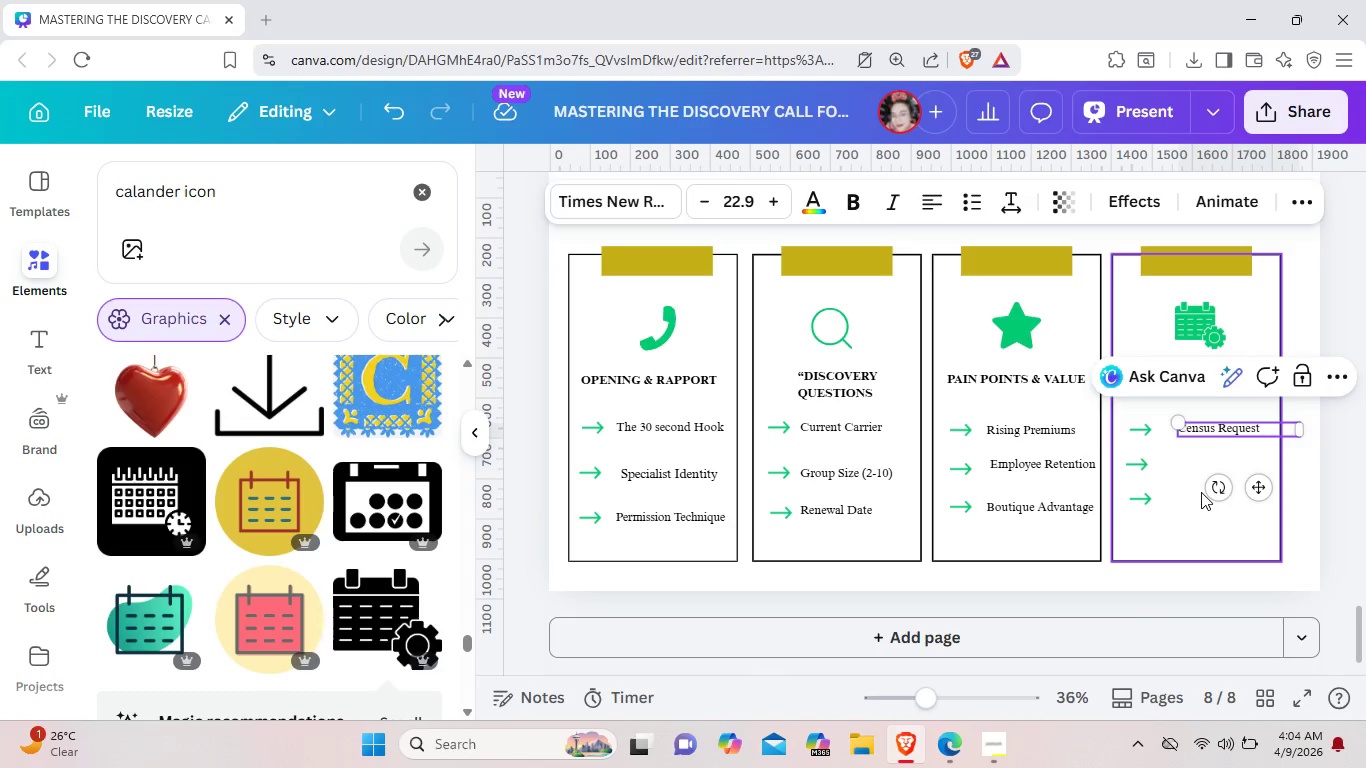 
left_click([1201, 492])
 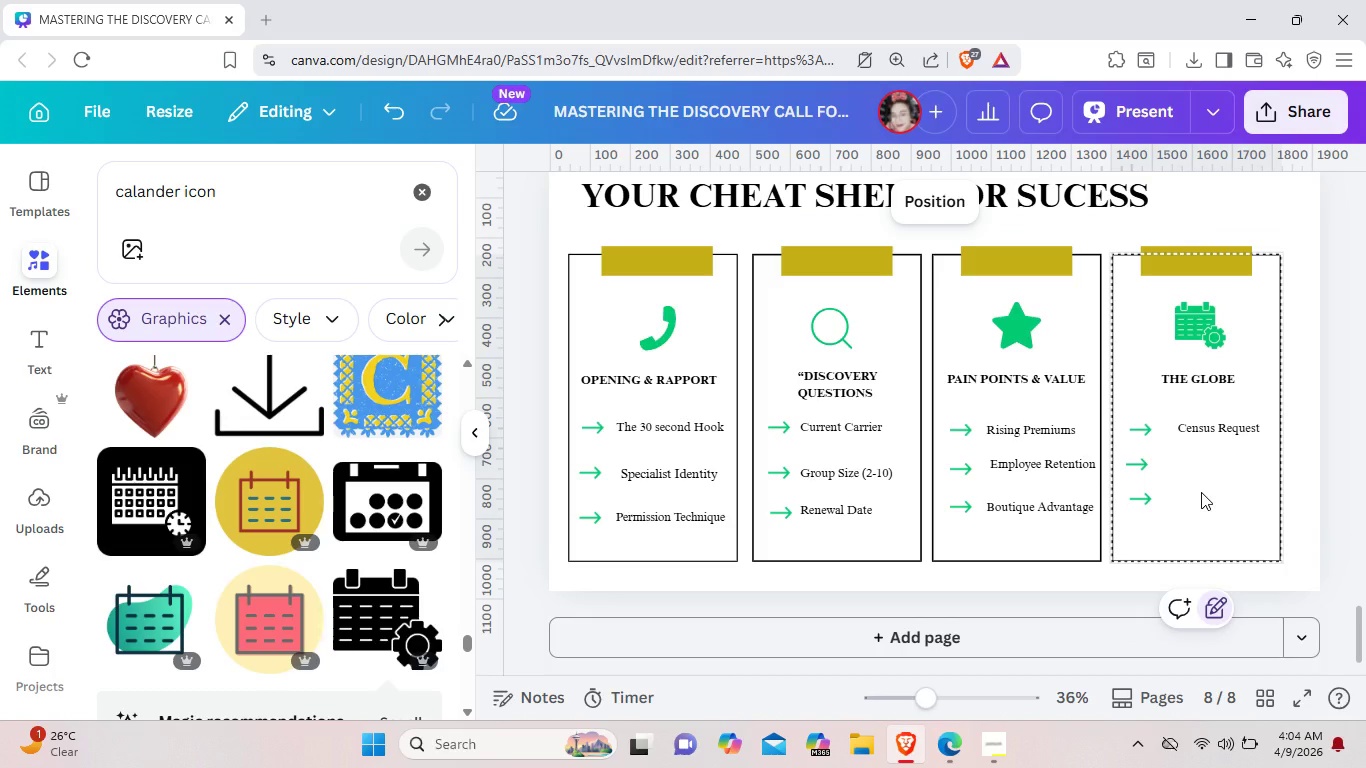 
key(Control+V)
 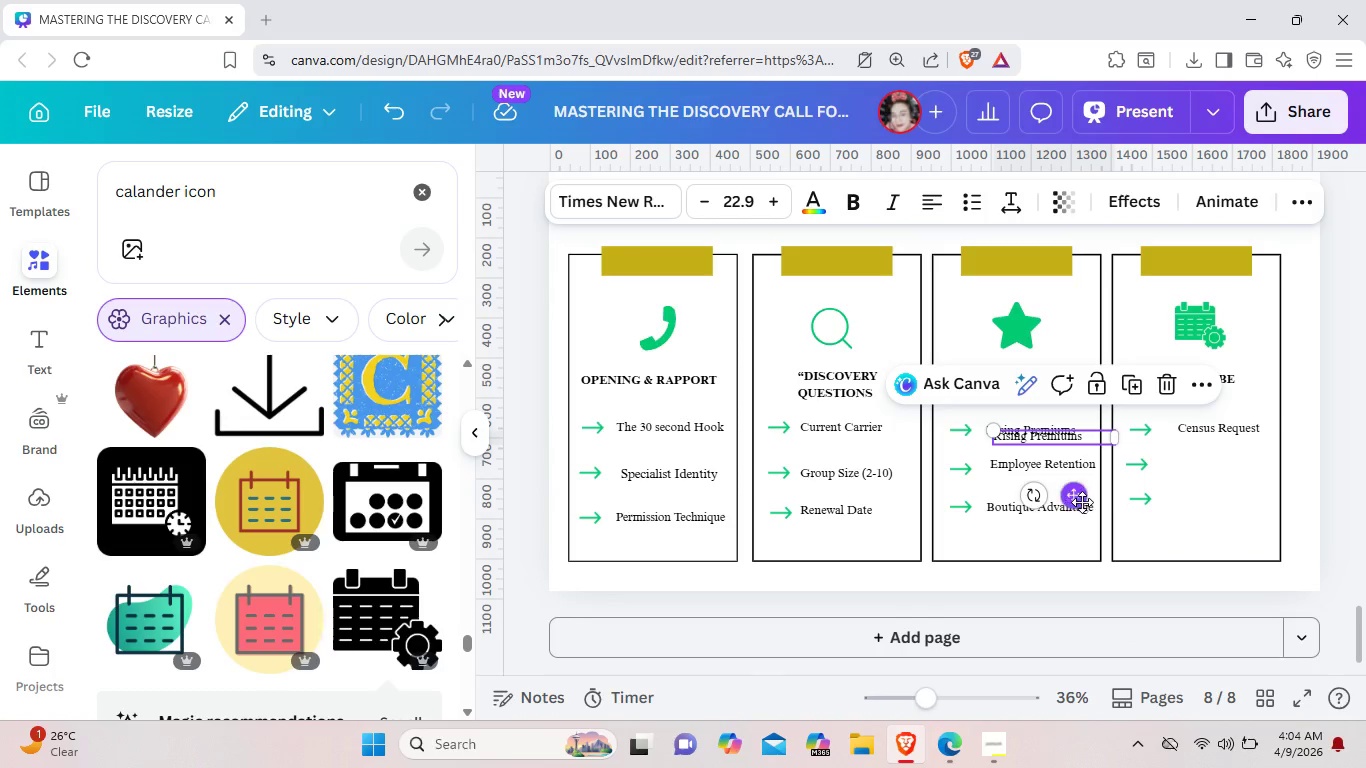 
left_click_drag(start_coordinate=[1081, 502], to_coordinate=[1260, 531])
 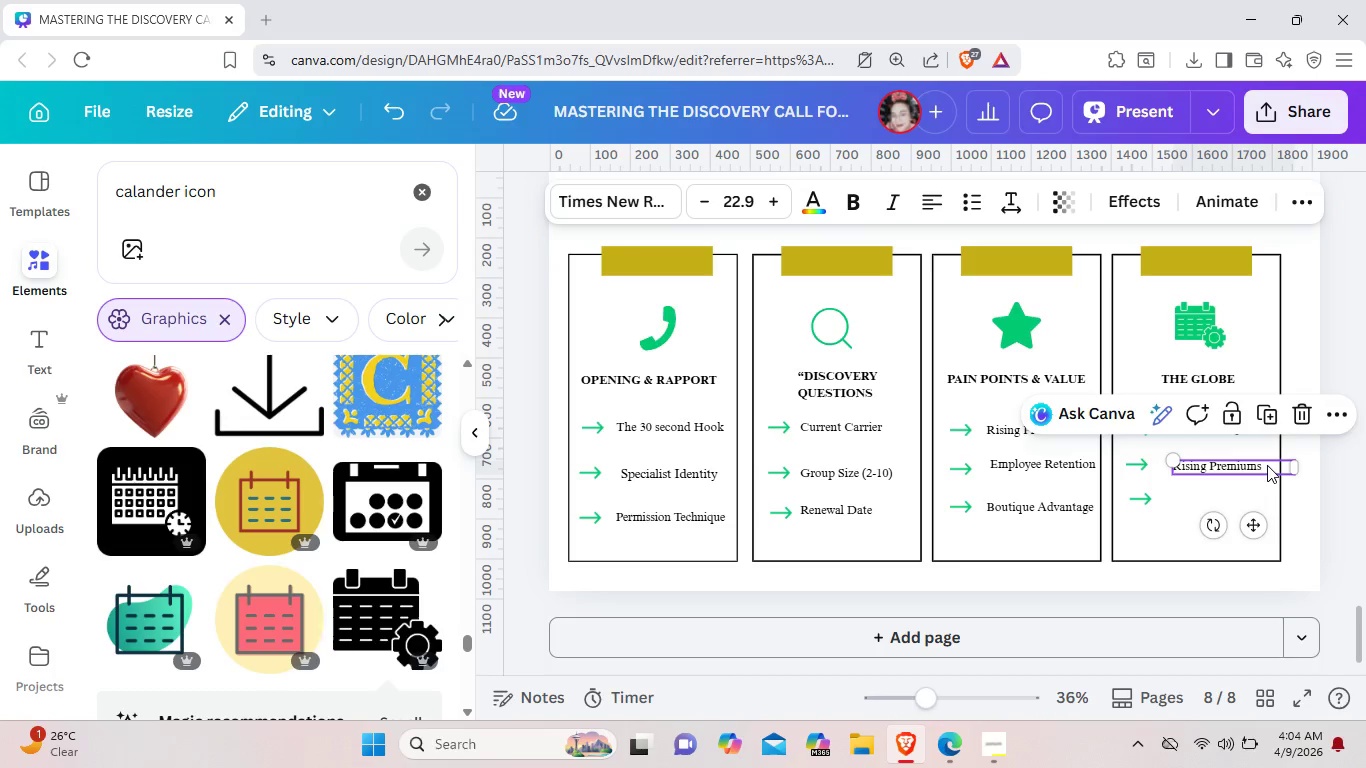 
left_click([1267, 465])
 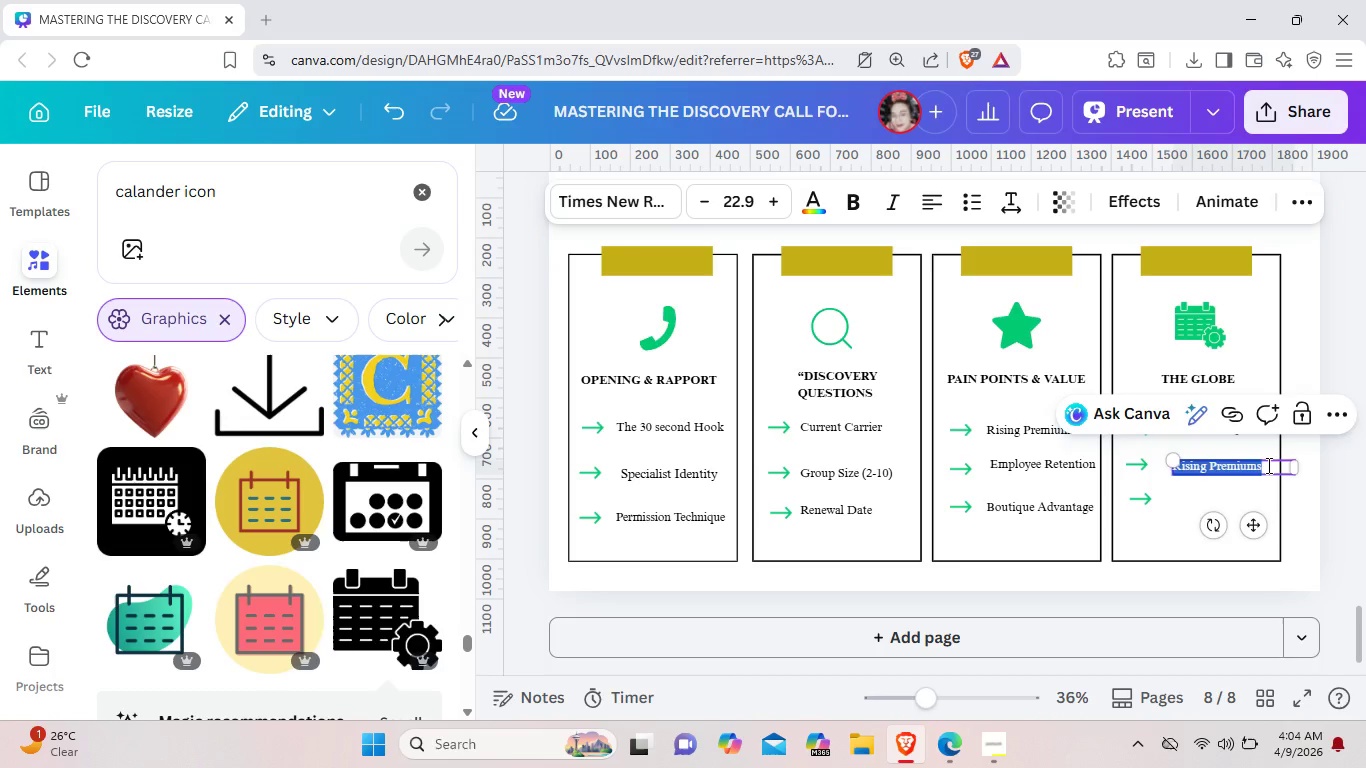 
key(Backspace)
type(Market  Na)
key(Backspace)
key(Backspace)
type(Analysis Offrt)
 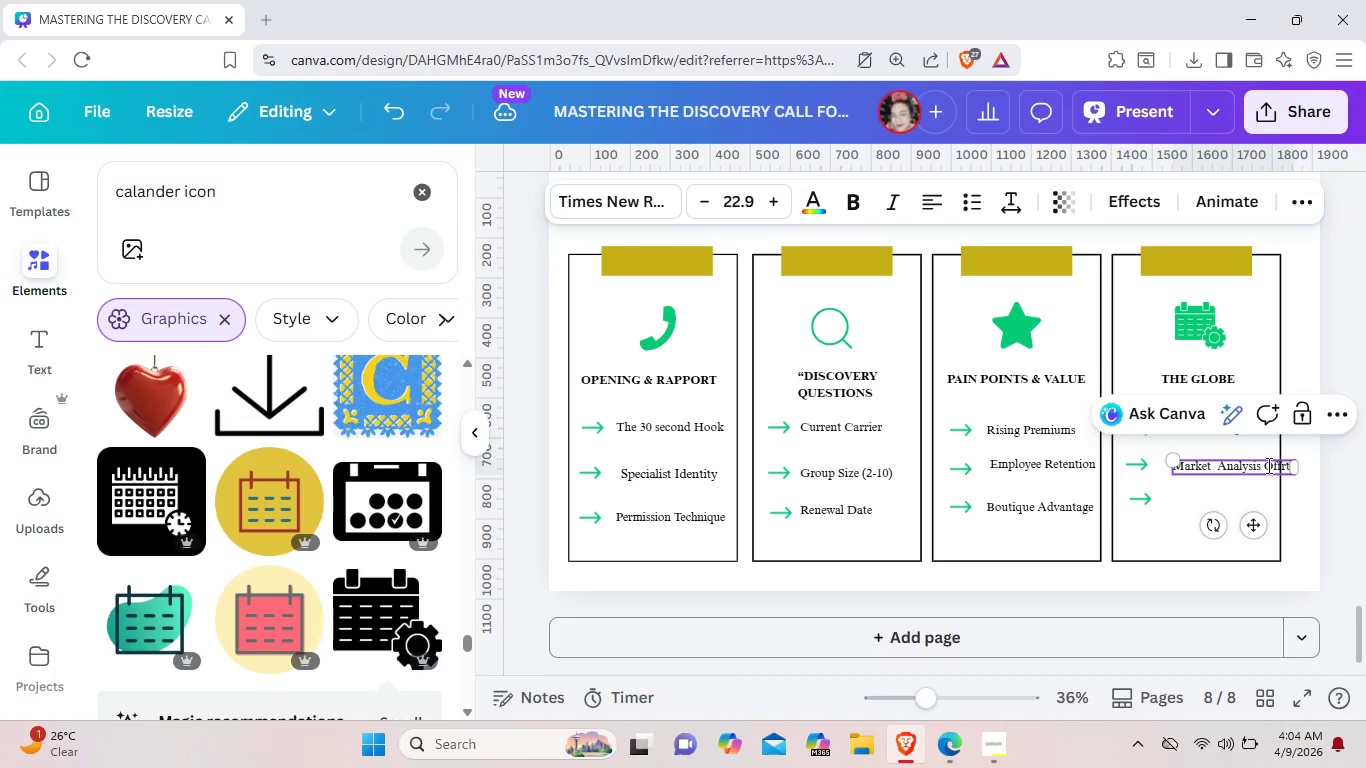 
left_click_drag(start_coordinate=[1260, 530], to_coordinate=[1245, 528])
 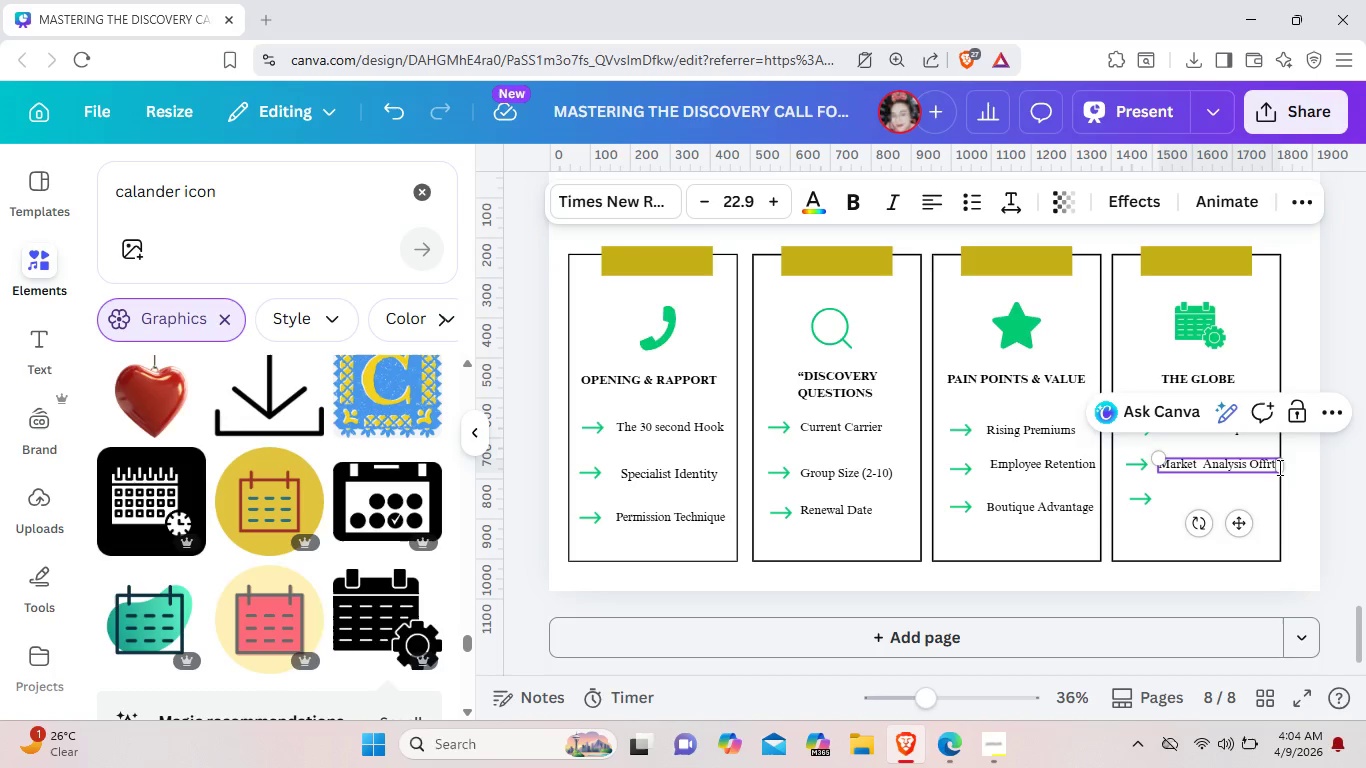 
left_click([1278, 467])
 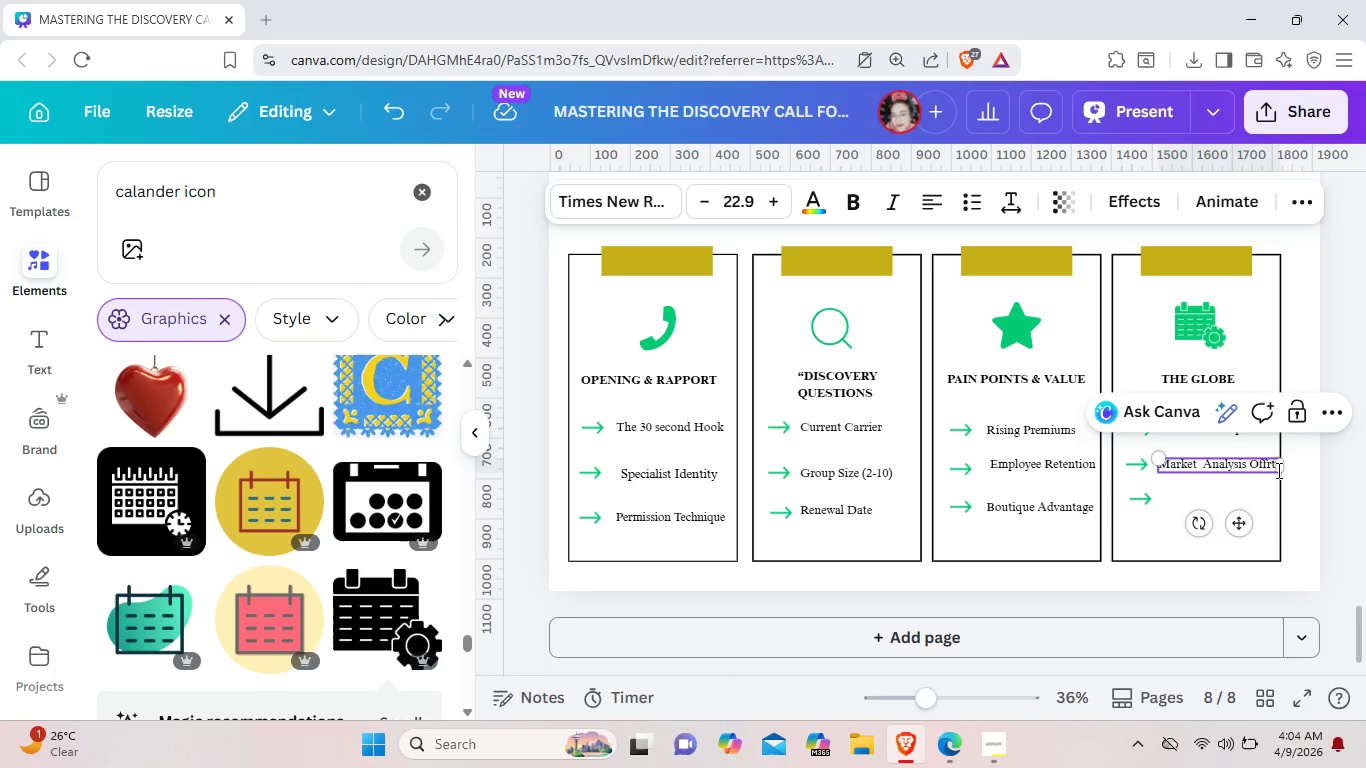 
left_click([1277, 470])
 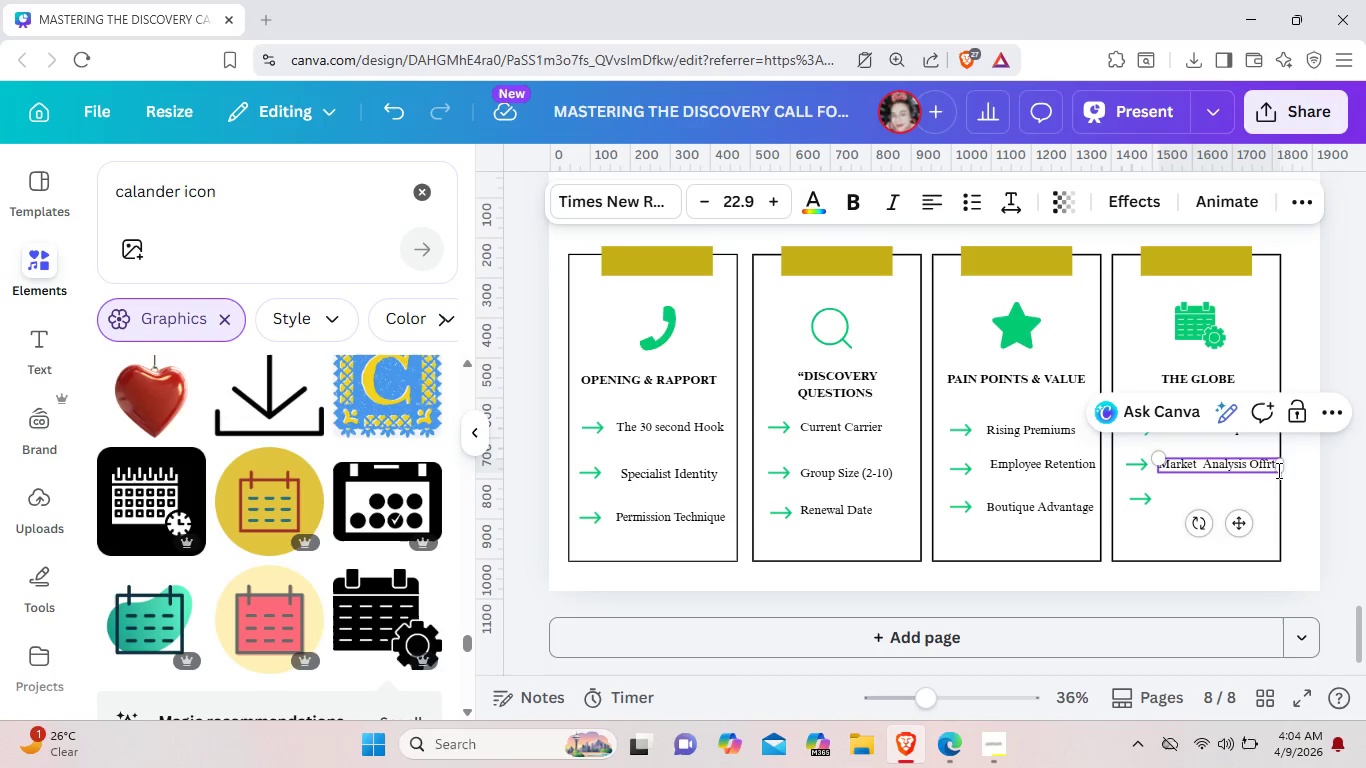 
key(Backspace)
key(Backspace)
type(er)
 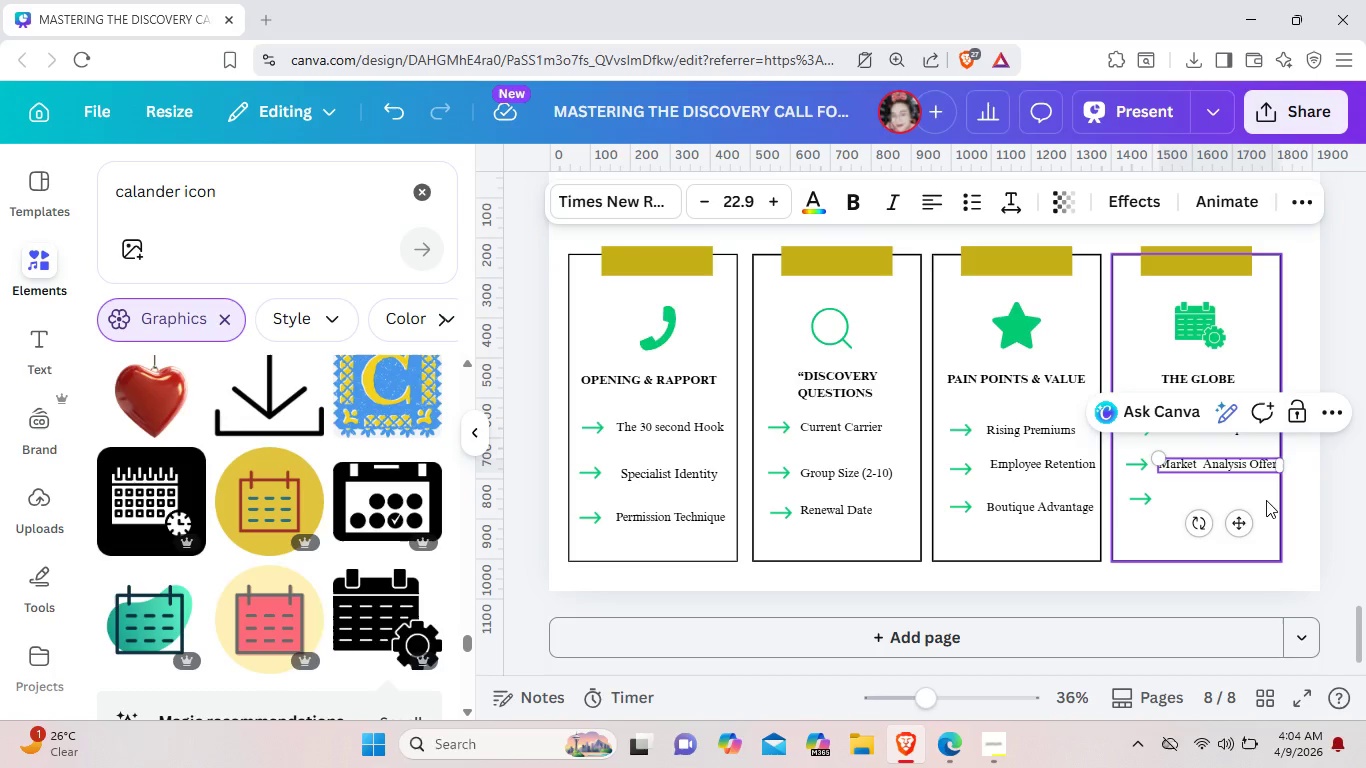 
left_click([1266, 500])
 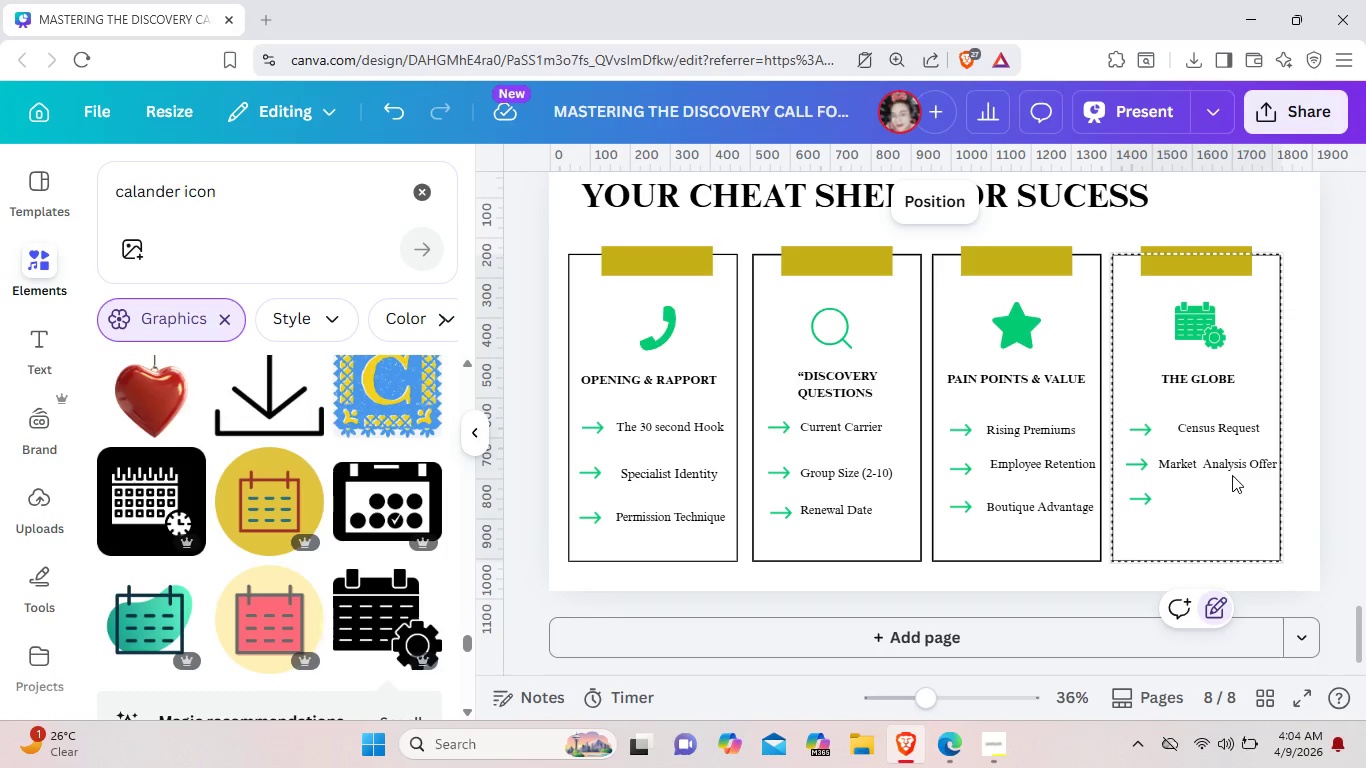 
left_click_drag(start_coordinate=[1213, 434], to_coordinate=[1180, 428])
 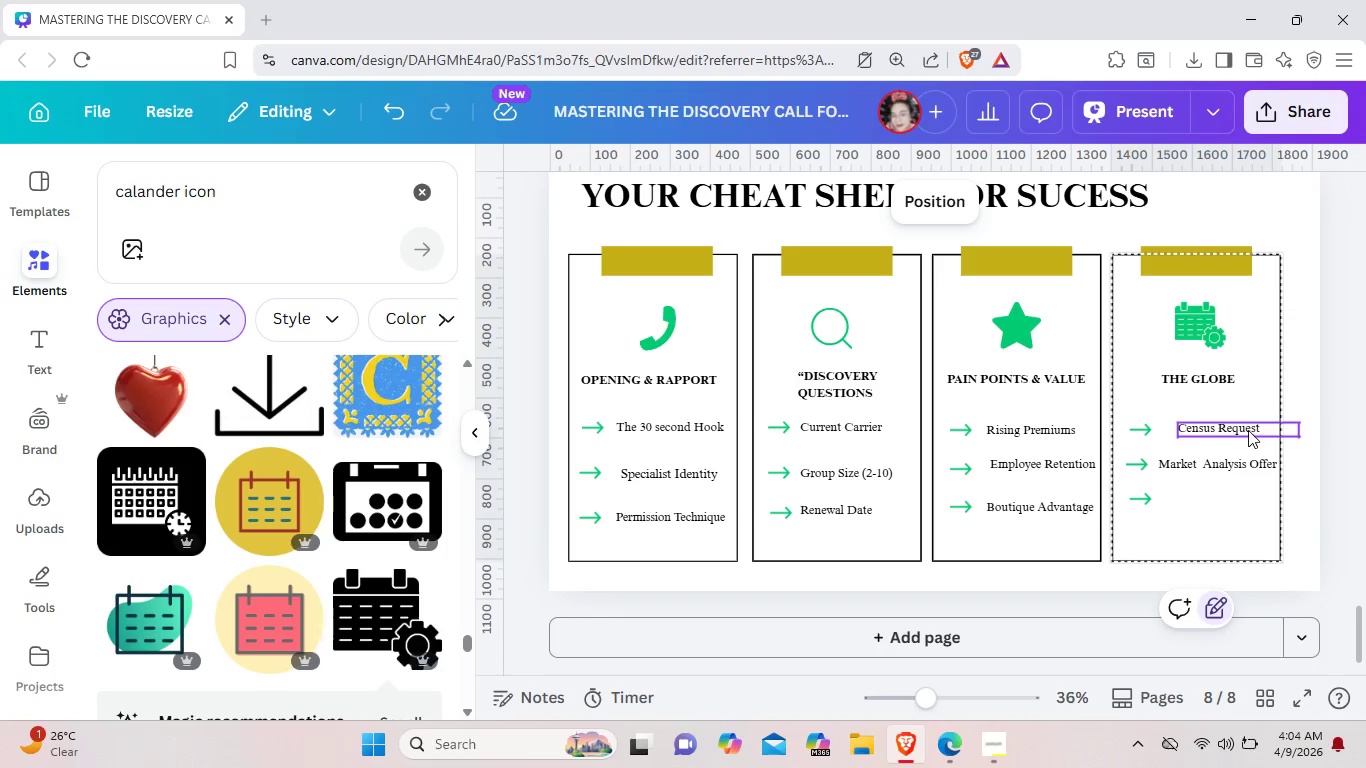 
left_click_drag(start_coordinate=[1249, 431], to_coordinate=[1228, 427])
 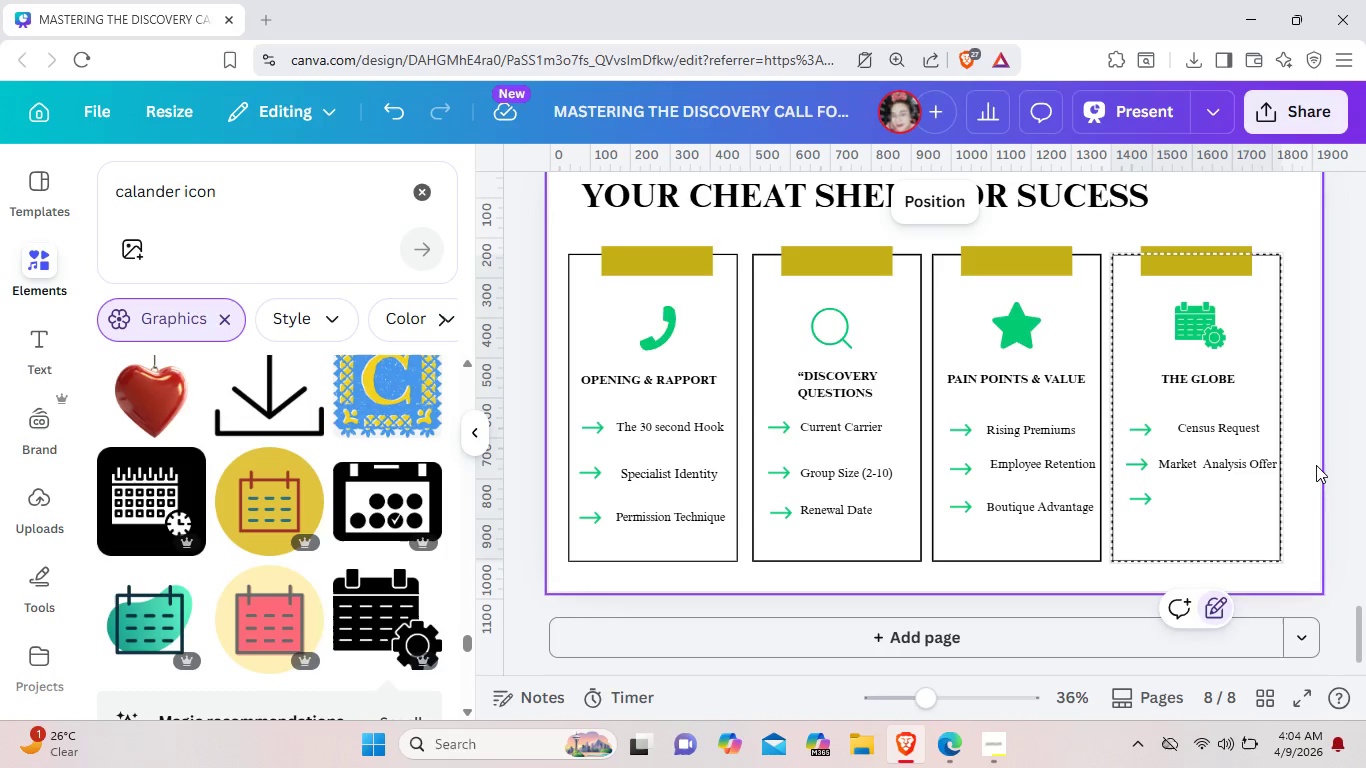 
left_click([1316, 465])
 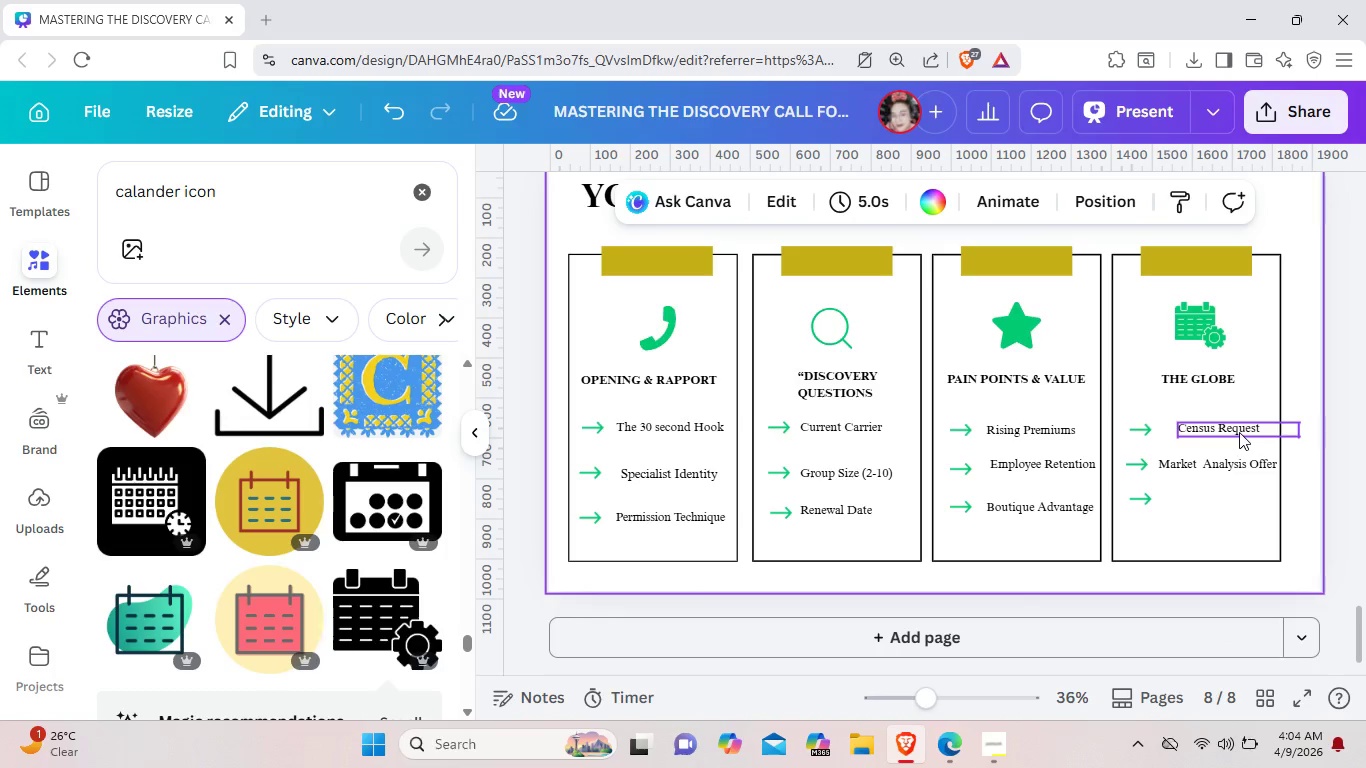 
left_click_drag(start_coordinate=[1239, 432], to_coordinate=[1220, 431])
 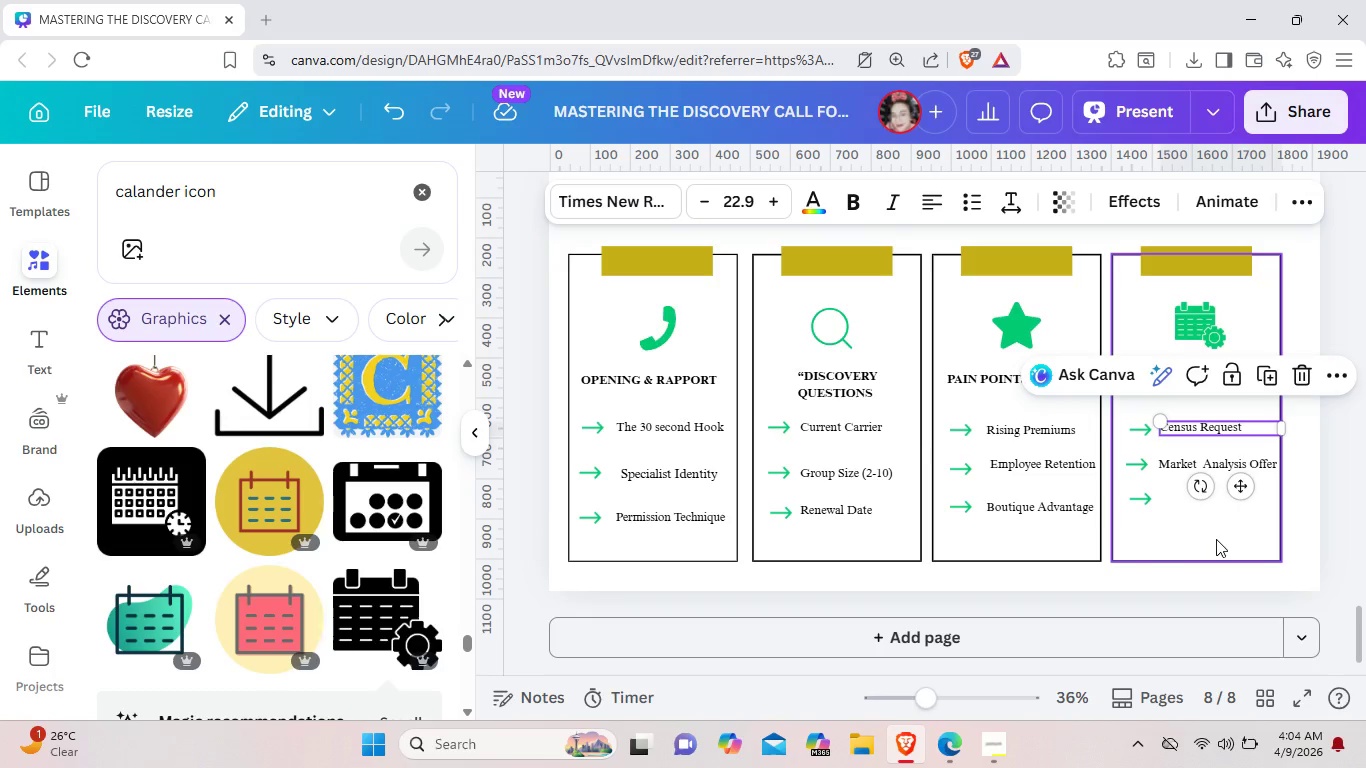 
left_click([1216, 539])
 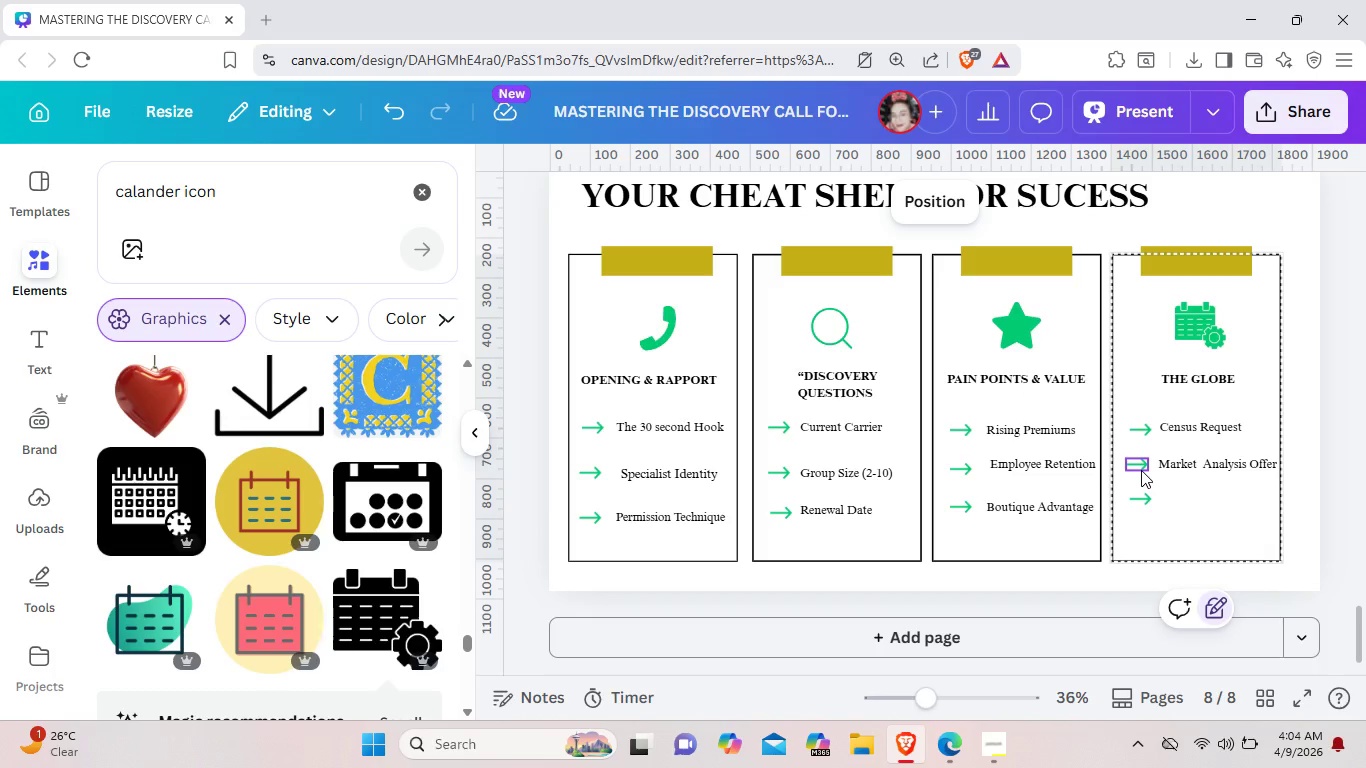 
left_click([1182, 512])
 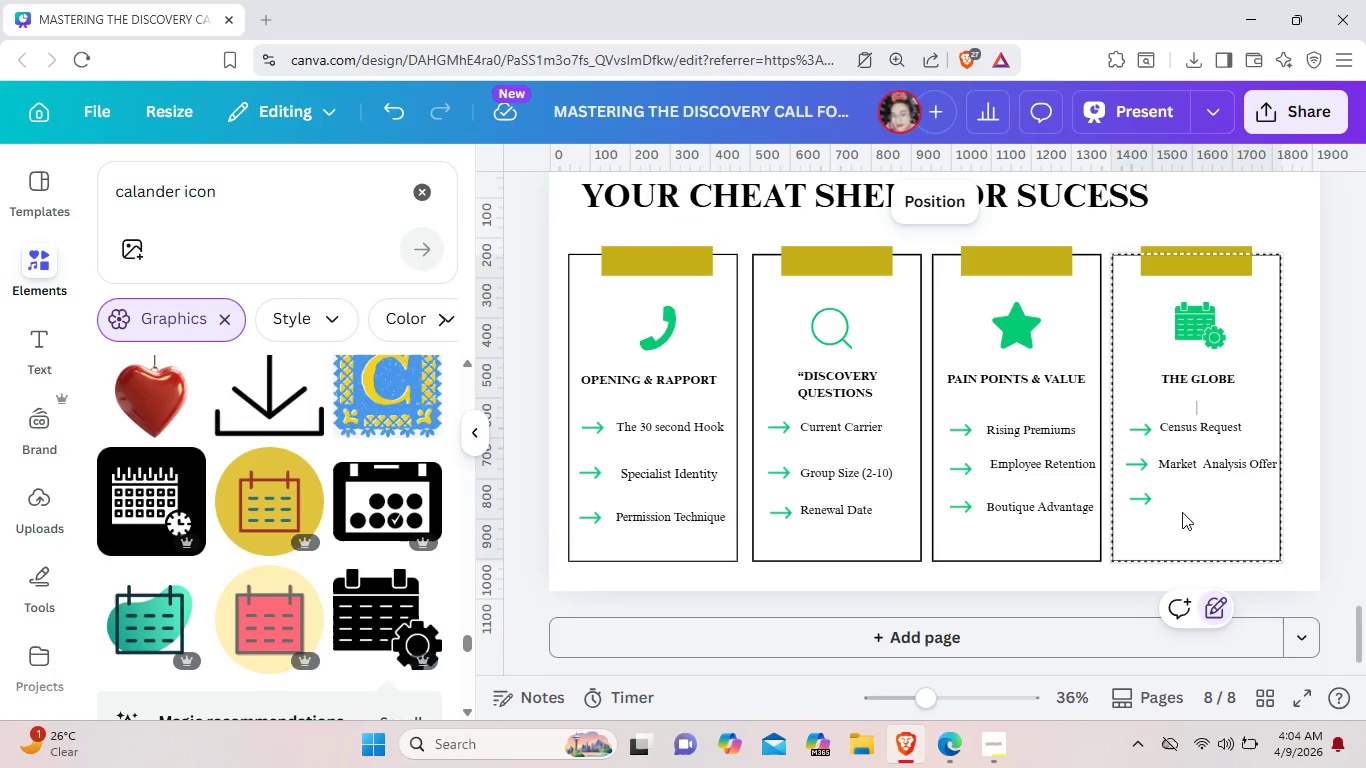 
key(Control+V)
 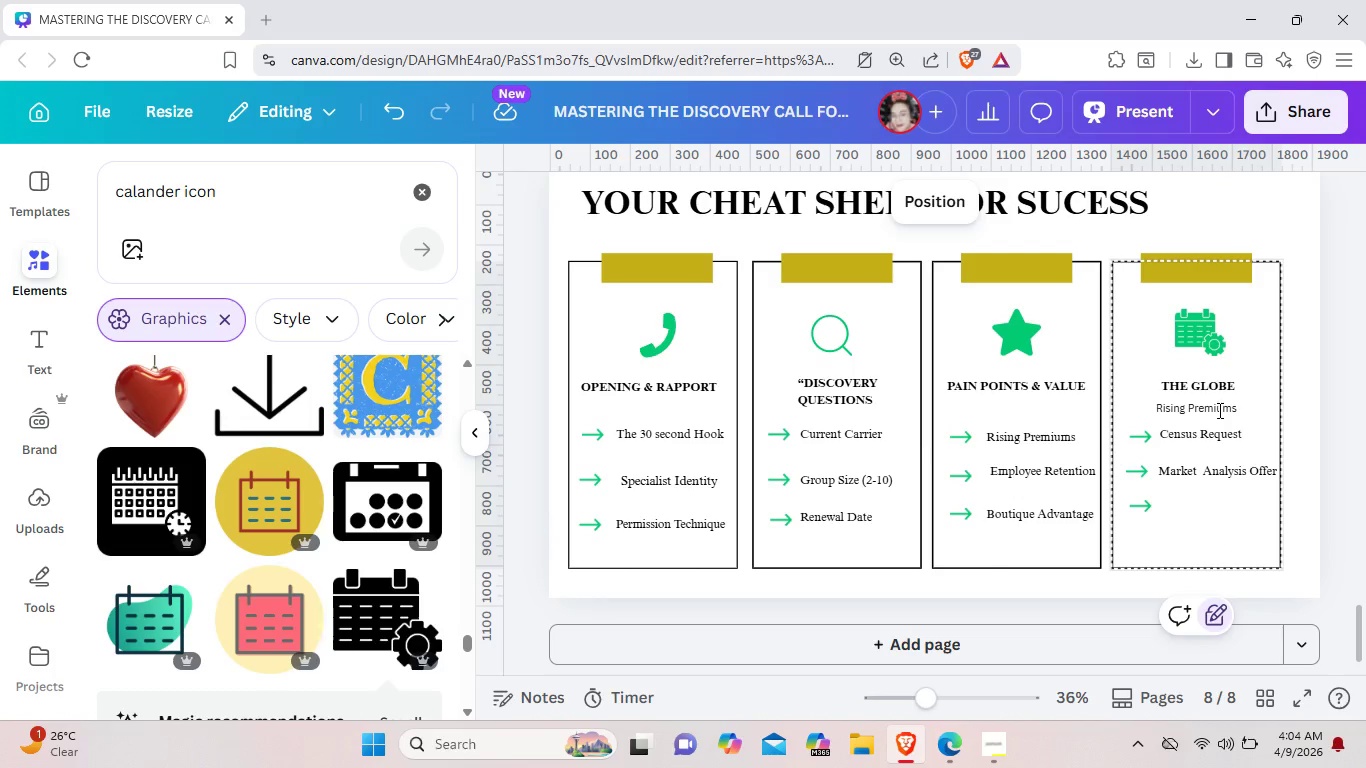 
wait(5.28)
 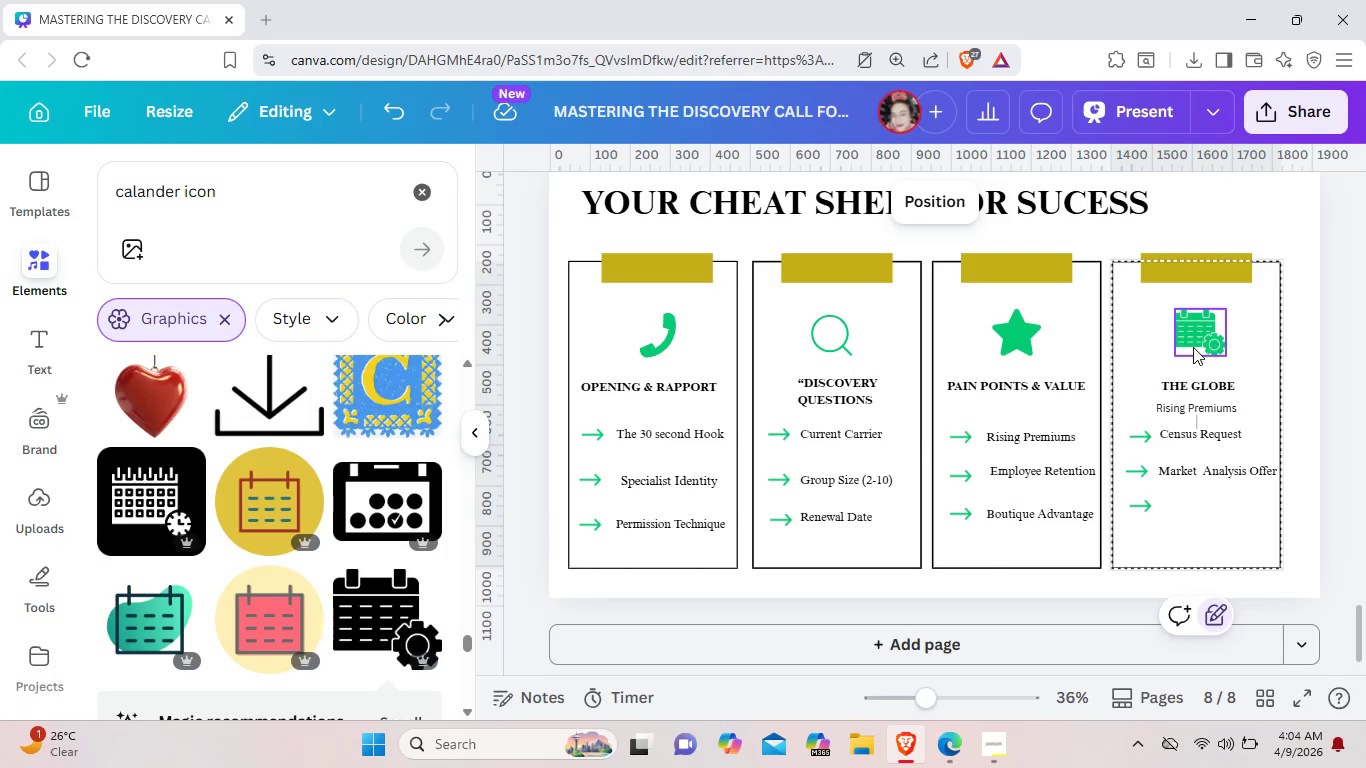 
left_click([1218, 410])
 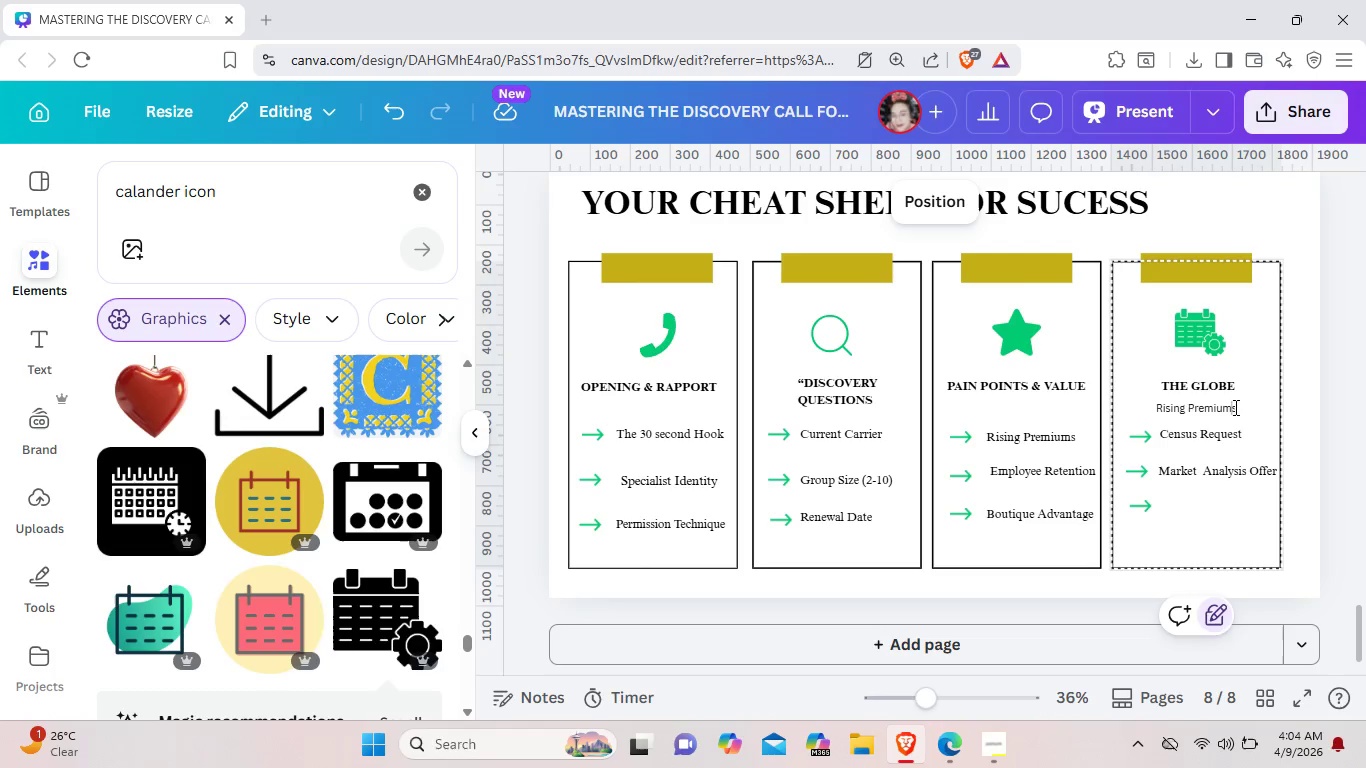 
double_click([1234, 407])
 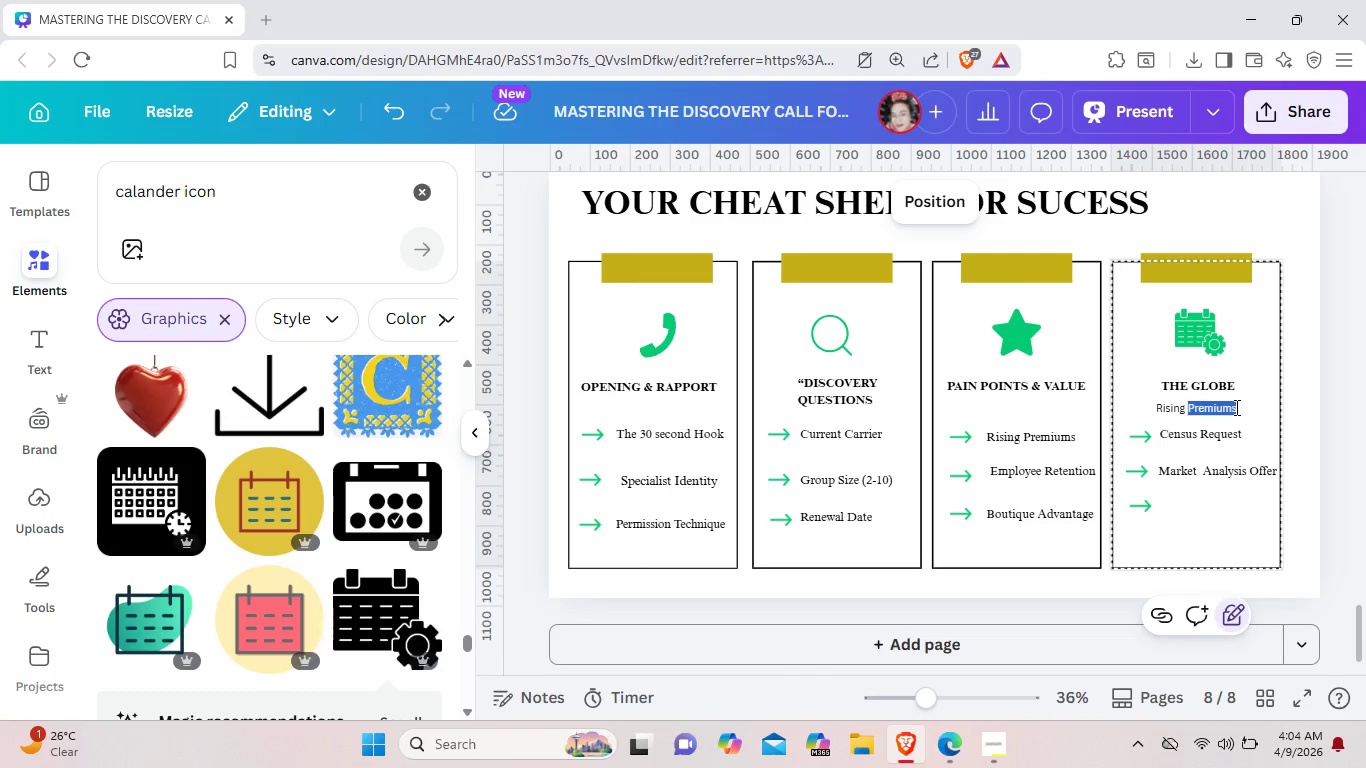 
left_click([1235, 407])
 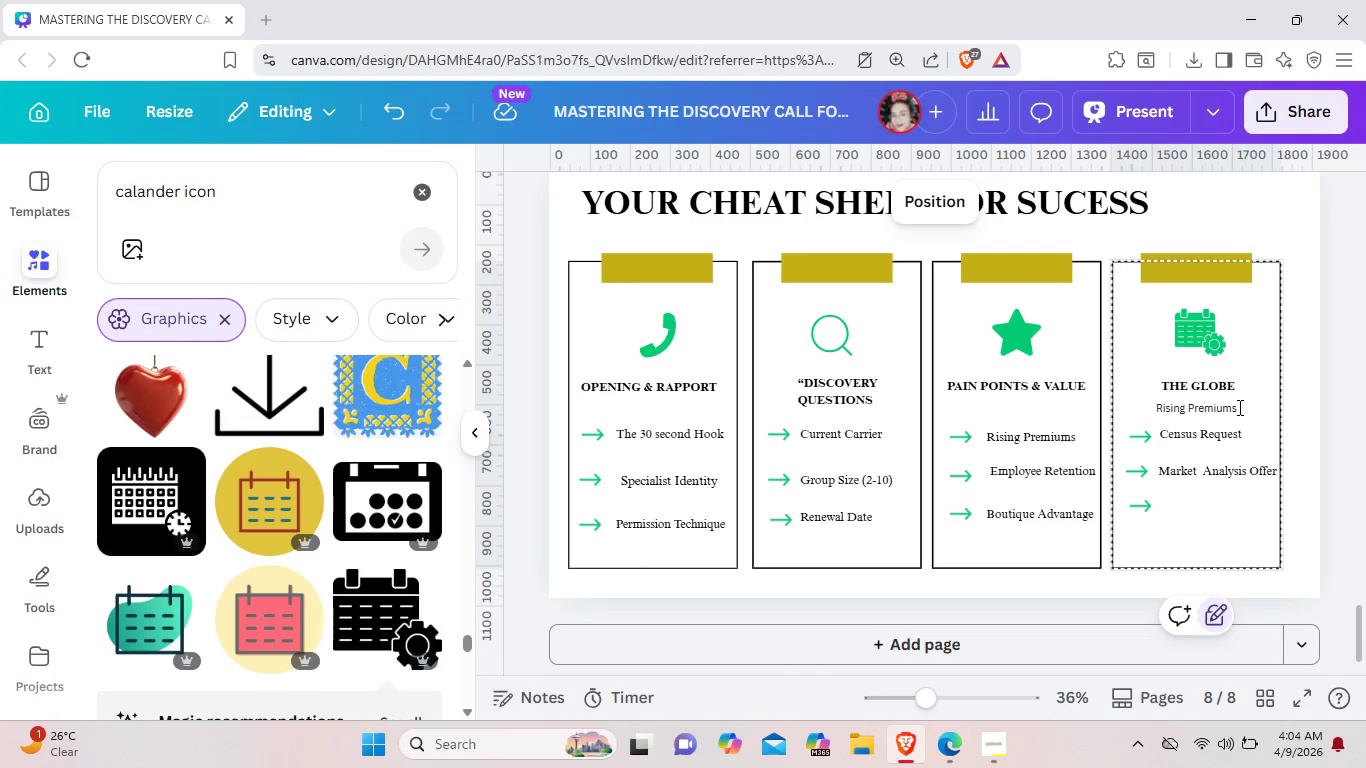 
left_click_drag(start_coordinate=[1238, 407], to_coordinate=[1152, 408])
 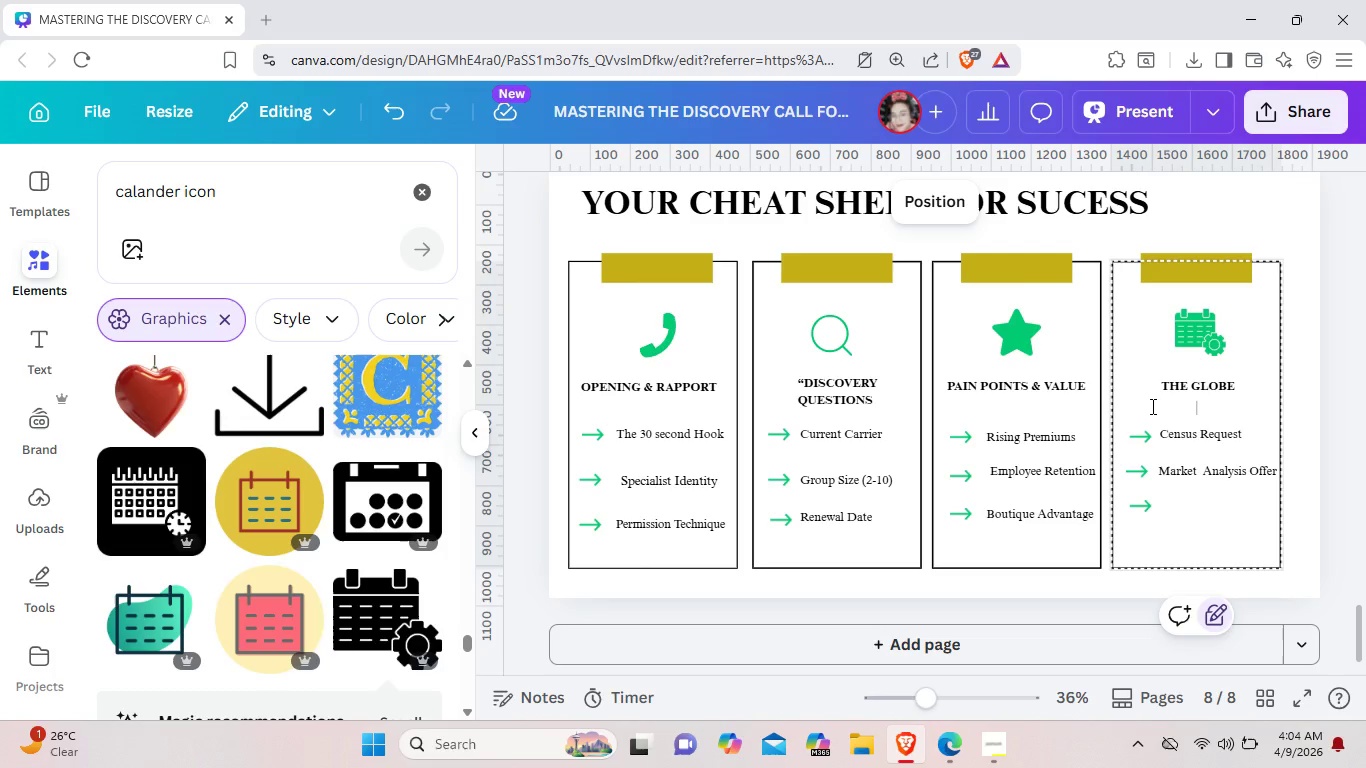 
key(Backspace)
 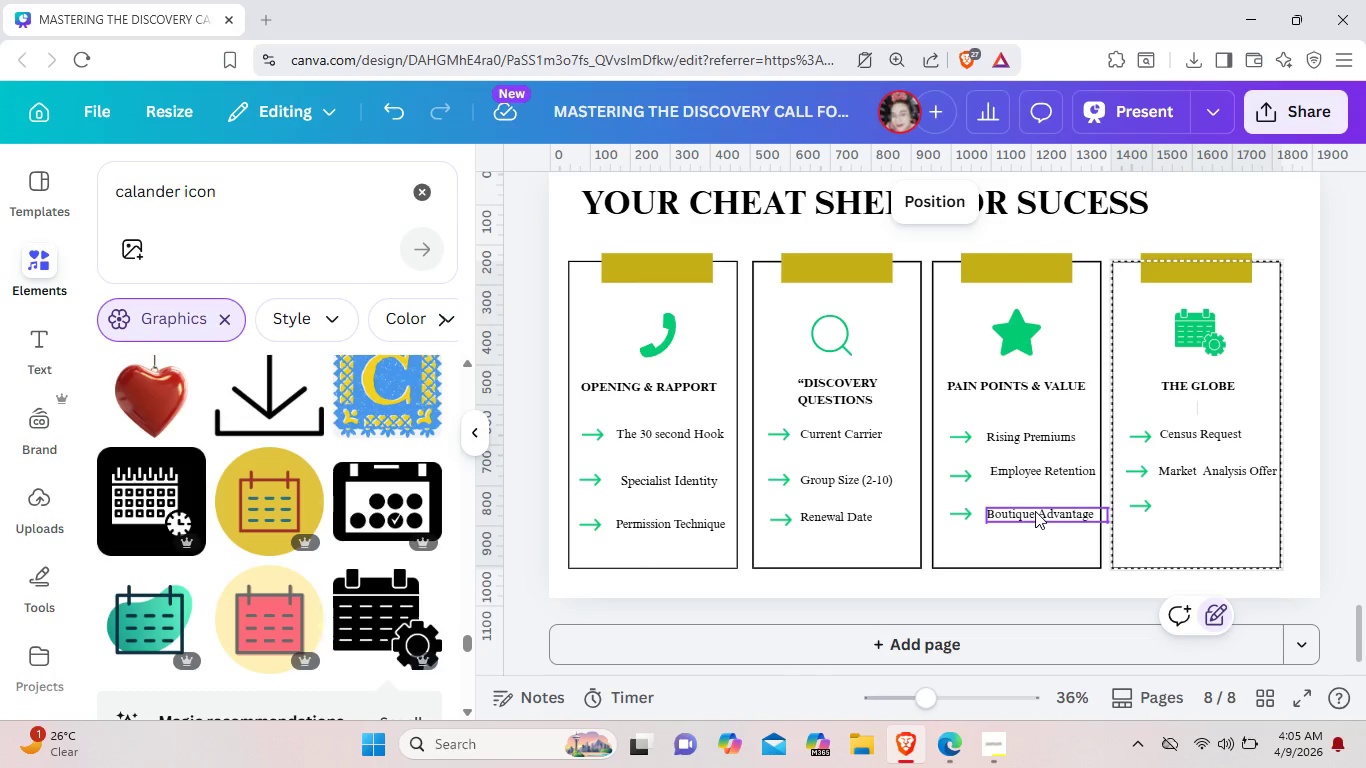 
left_click([1035, 511])
 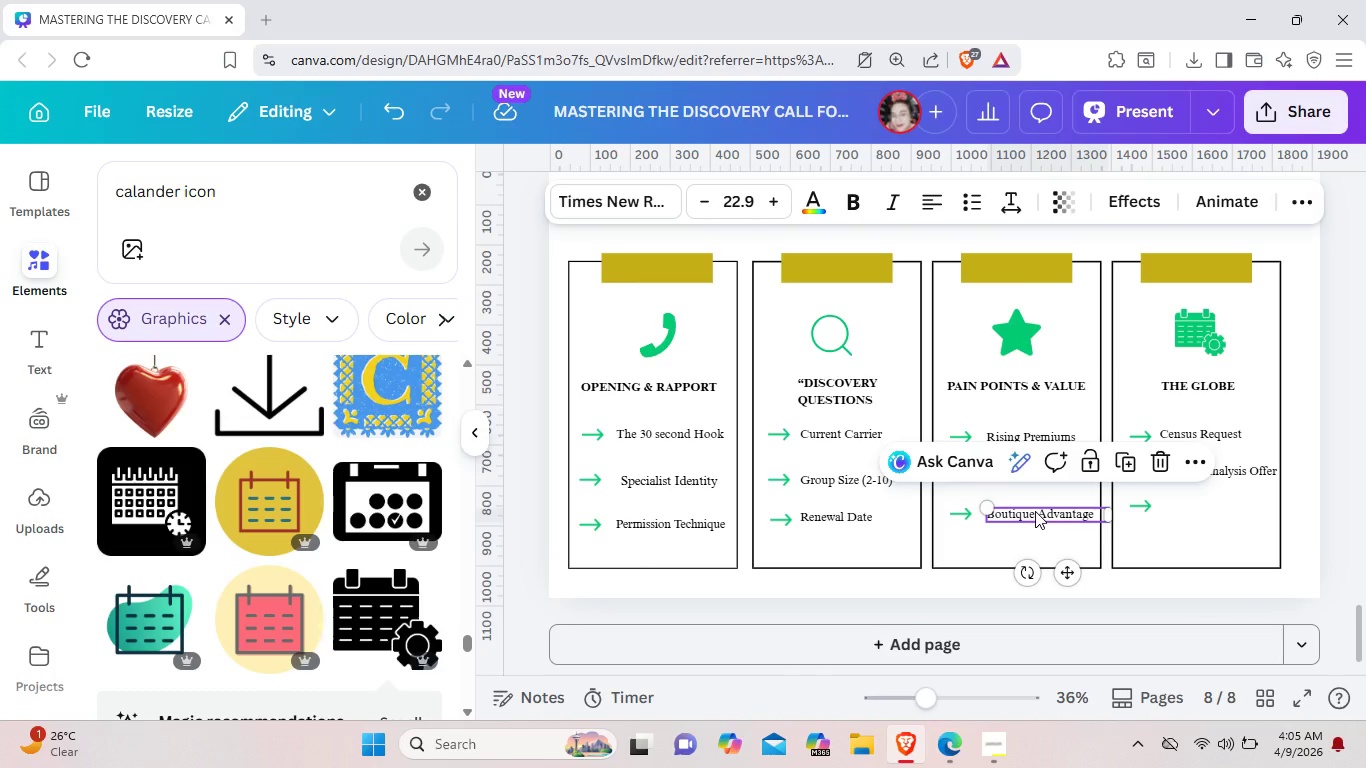 
key(Control+C)
 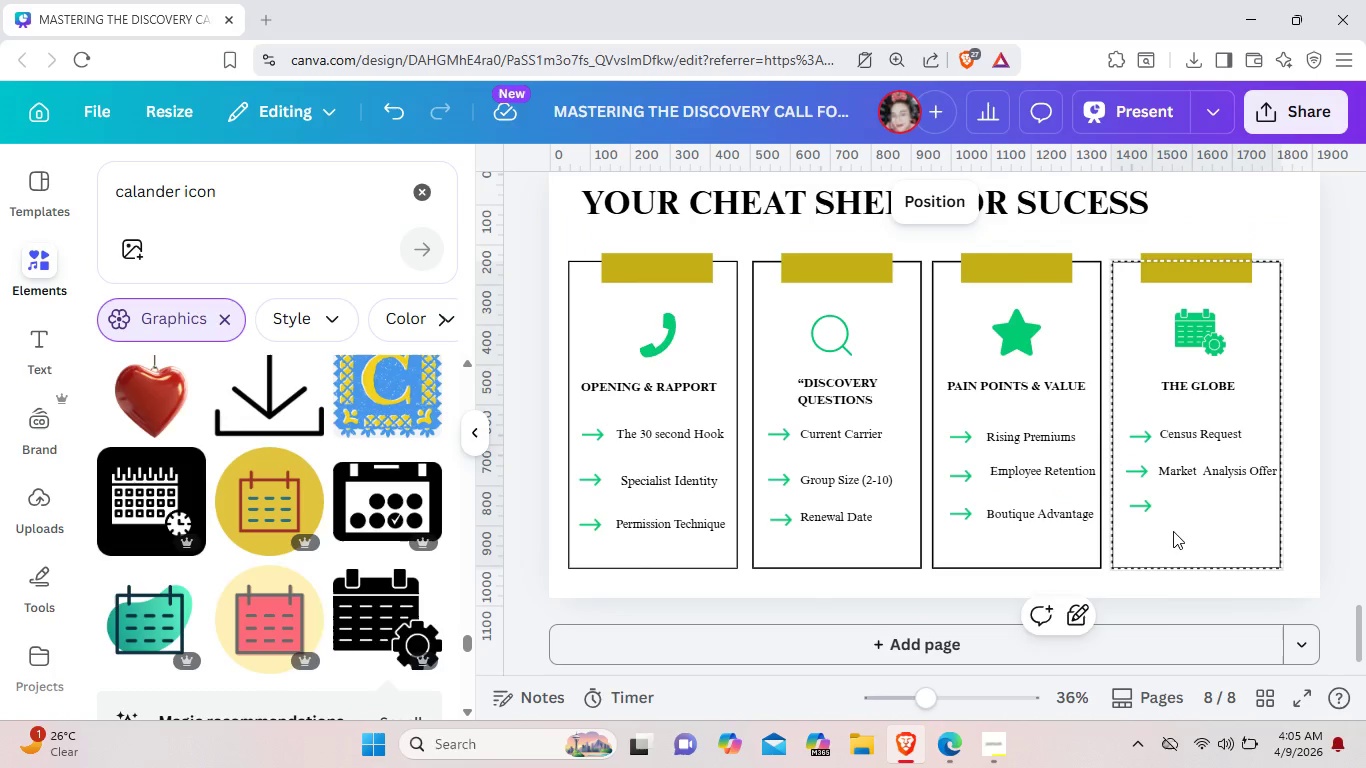 
left_click([1173, 531])
 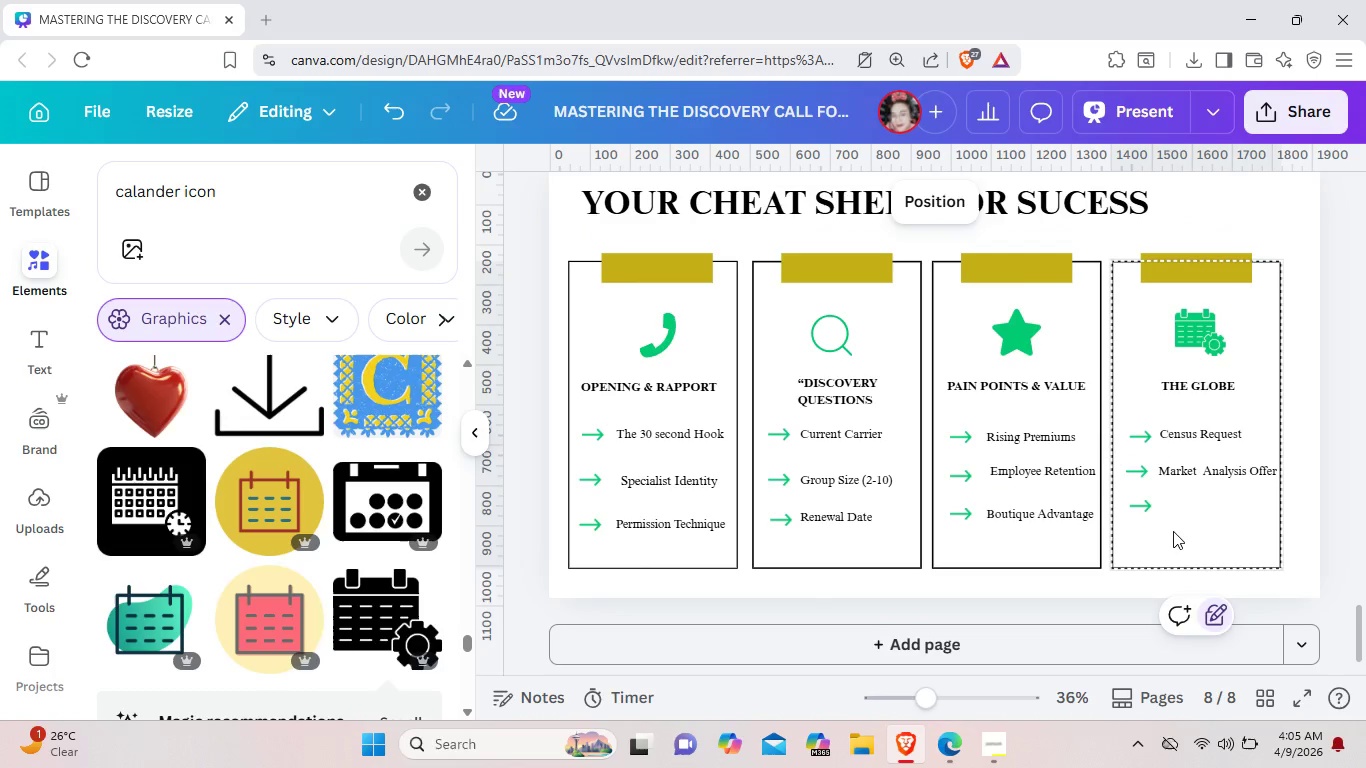 
key(Control+V)
 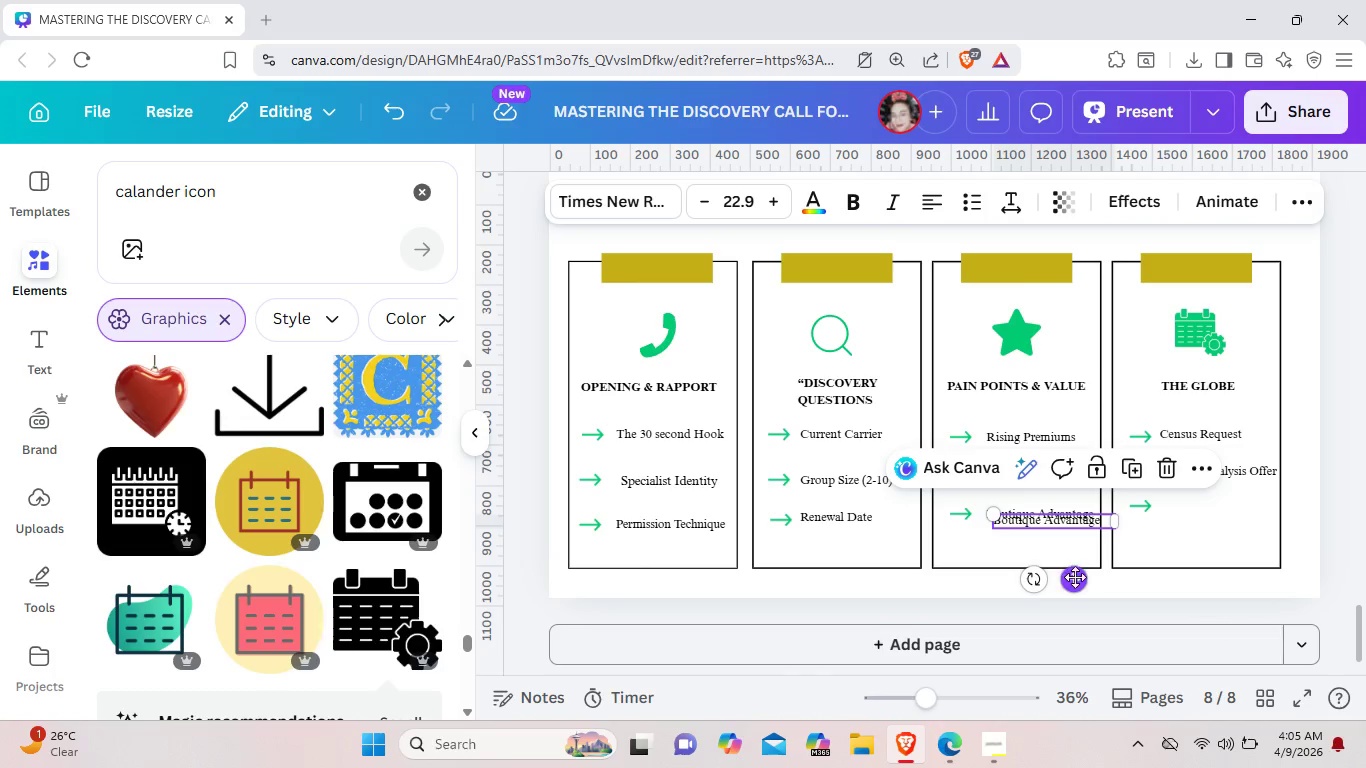 
left_click_drag(start_coordinate=[1075, 577], to_coordinate=[1239, 565])
 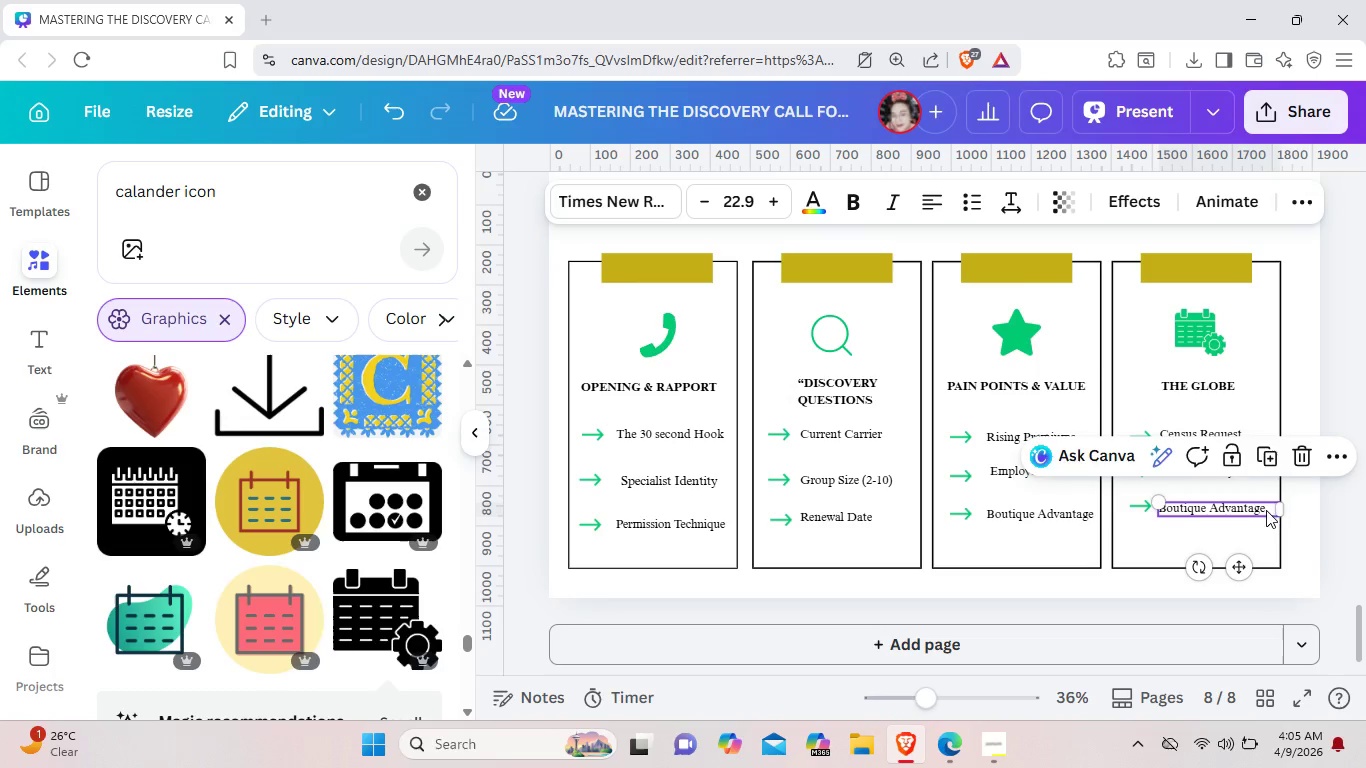 
left_click([1266, 510])
 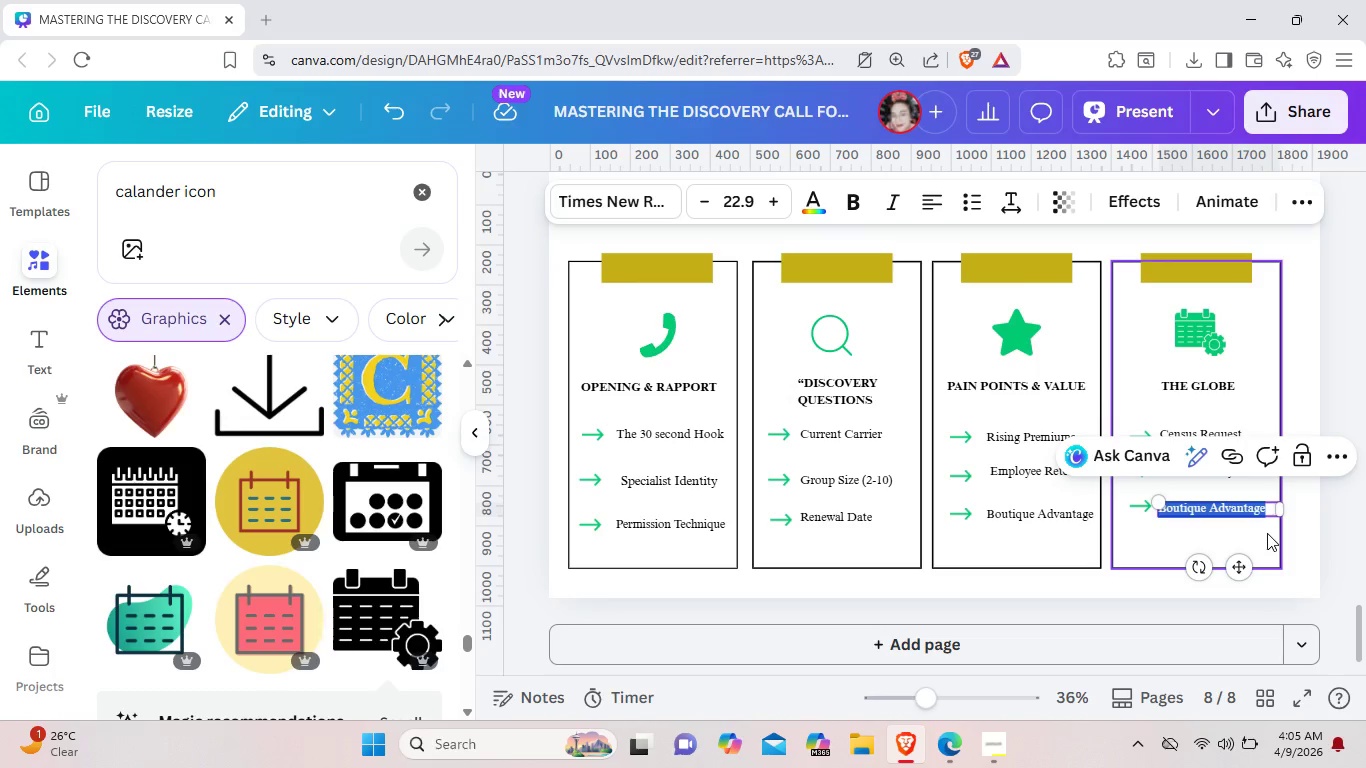 
key(Backspace)
type(Nes)
key(Backspace)
type(xt )
 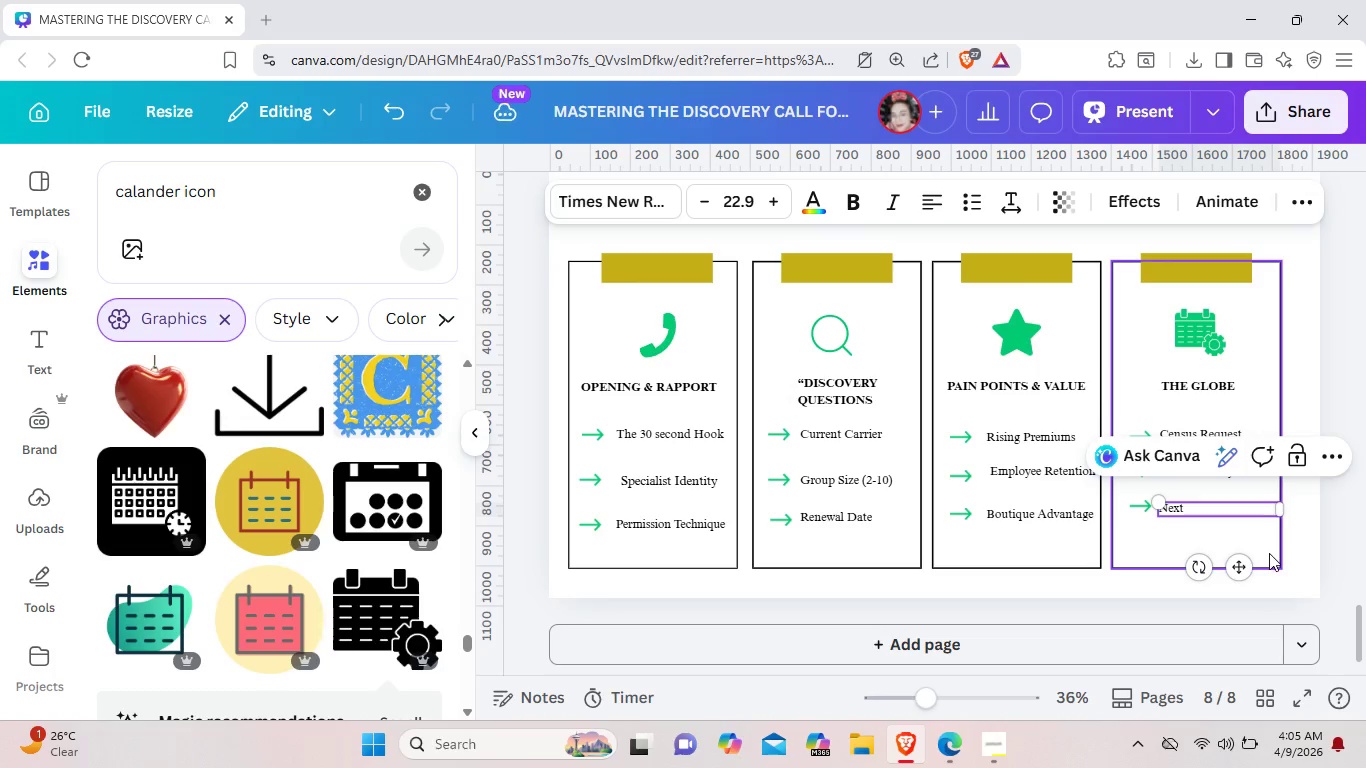 
type(Appoint,)
key(Backspace)
type(,)
key(Backspace)
 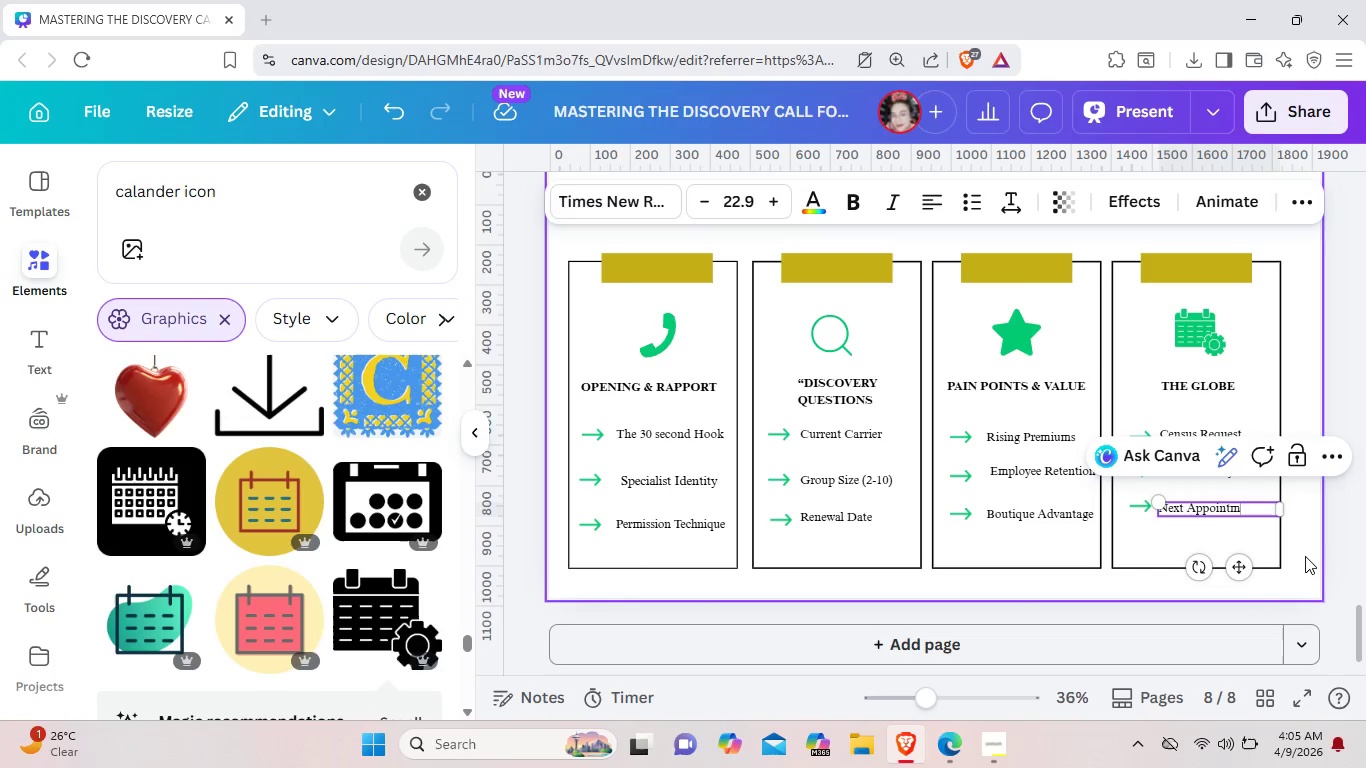 
type(ment)
 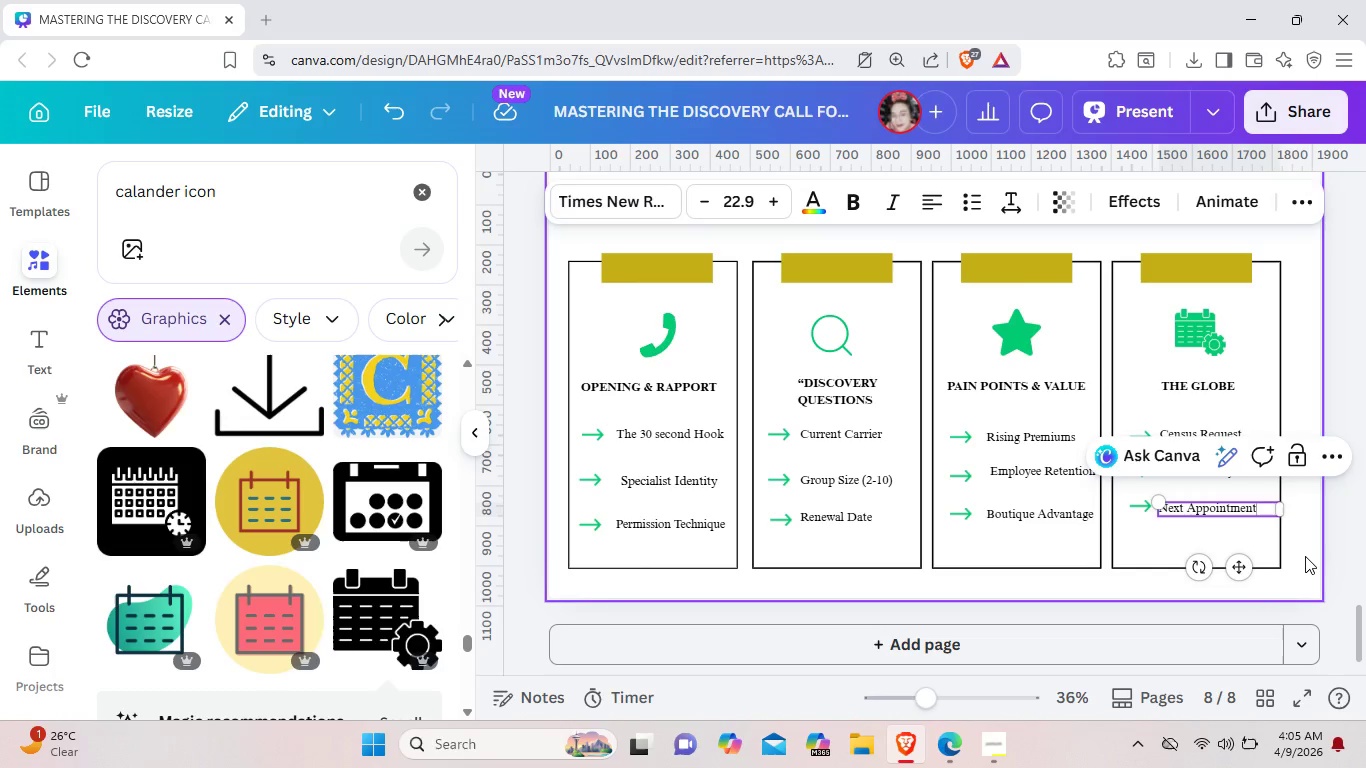 
left_click([1305, 556])
 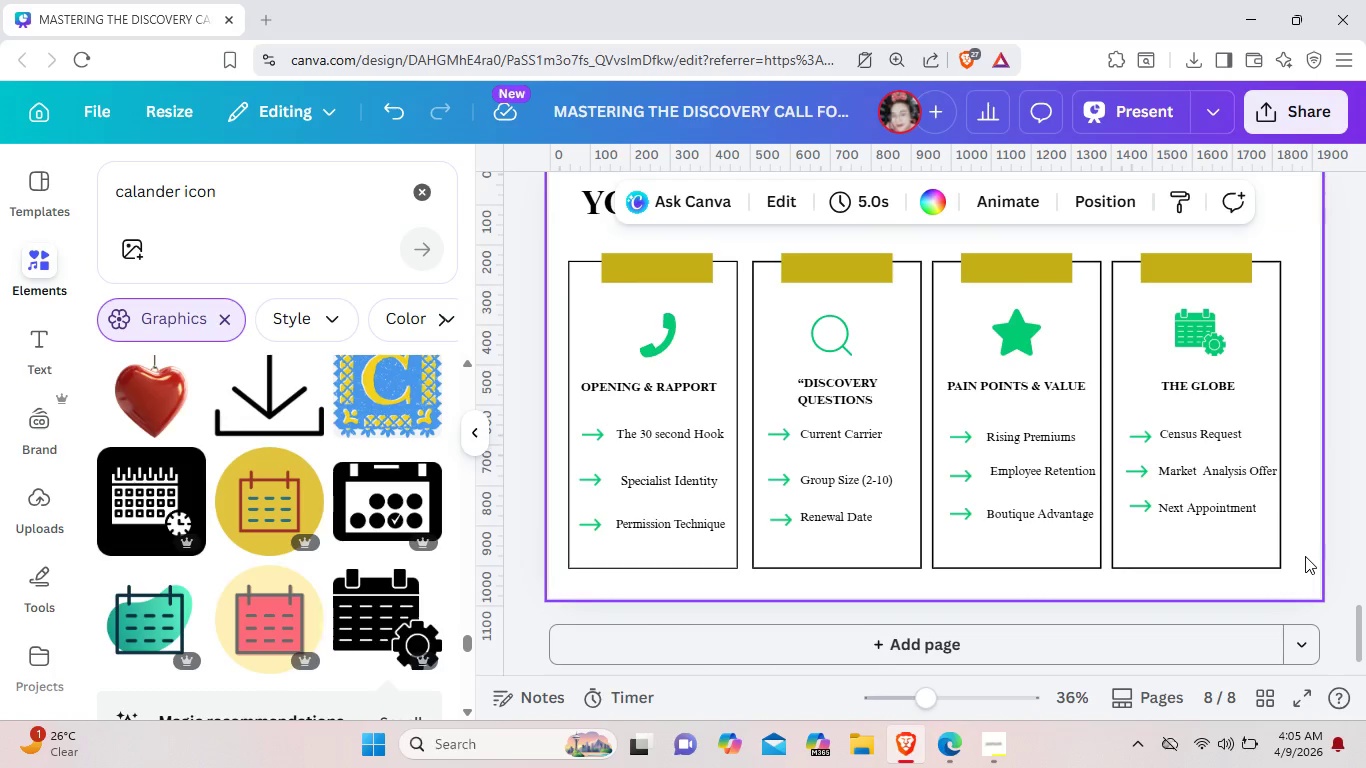 
scroll: coordinate [1305, 556], scroll_direction: down, amount: 2.0
 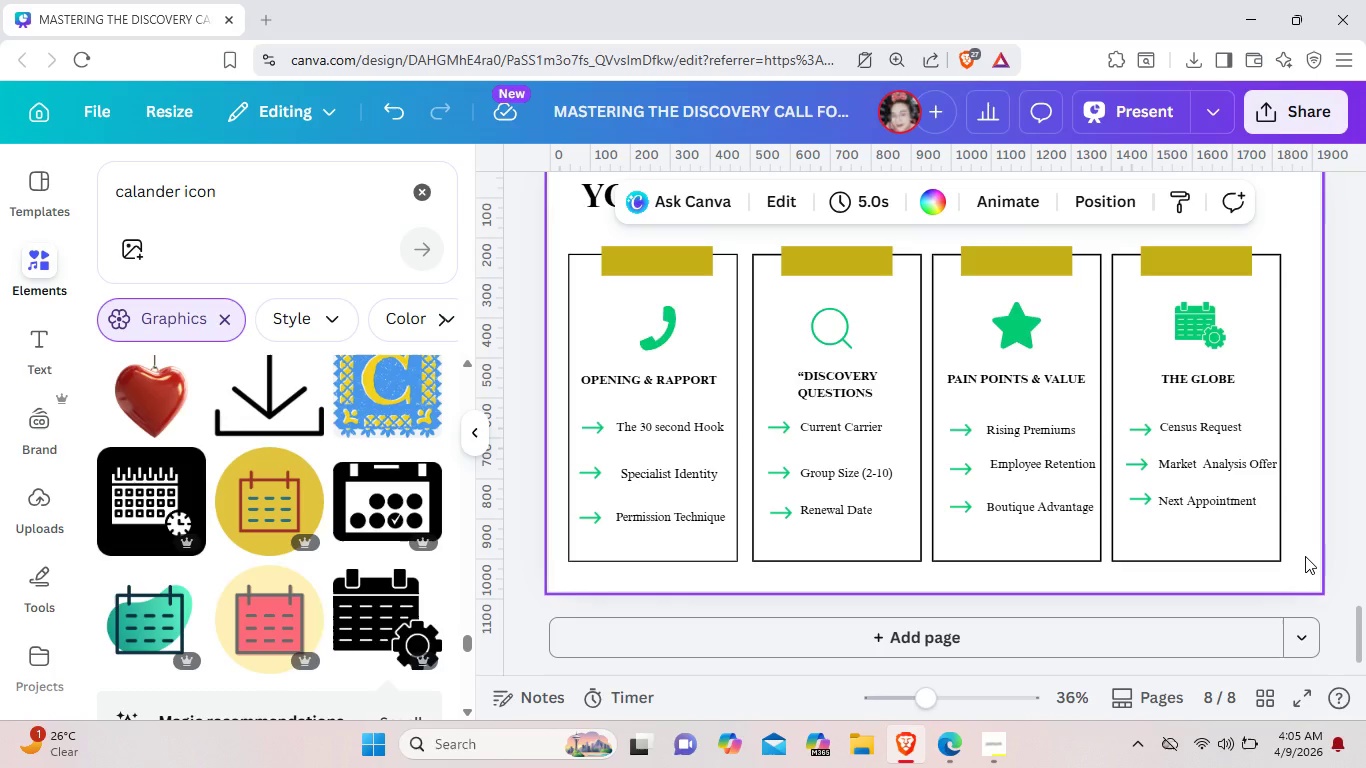 
wait(8.08)
 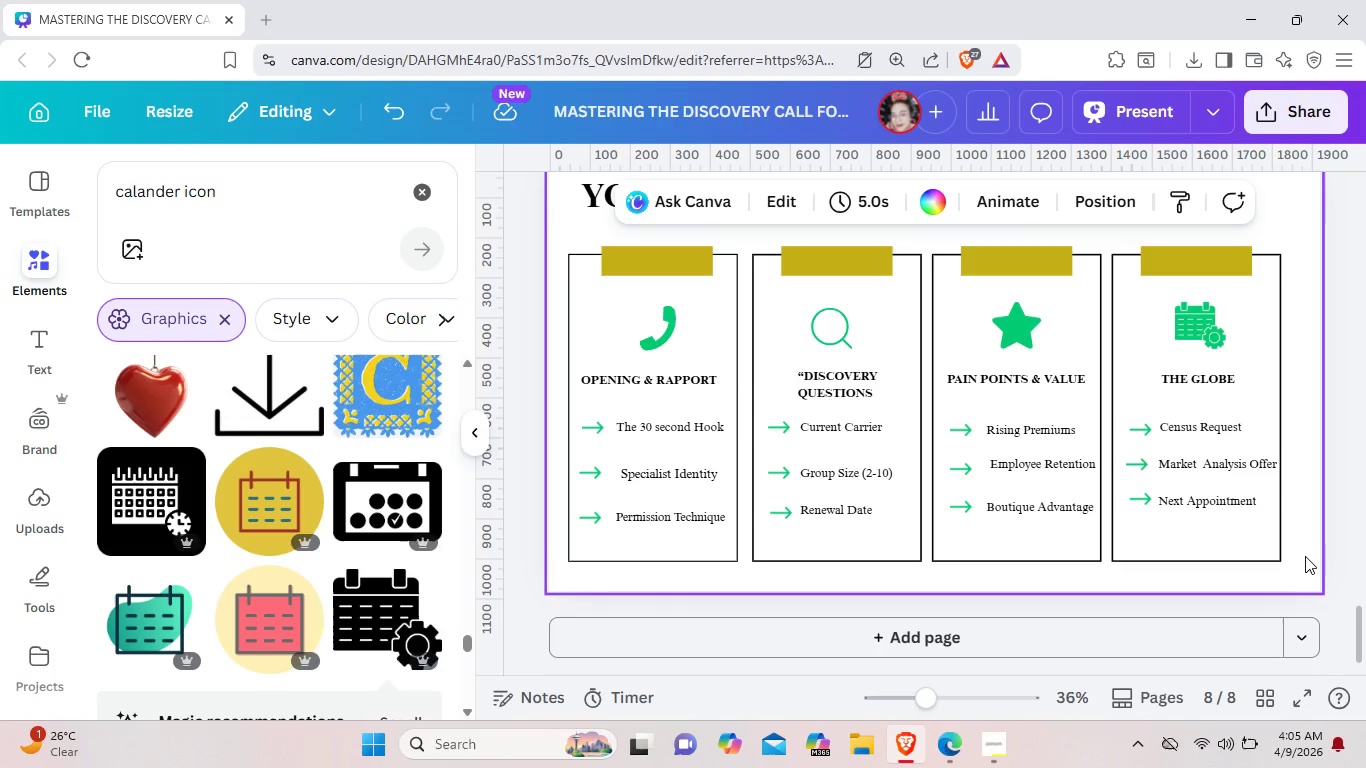 
left_click([1172, 251])
 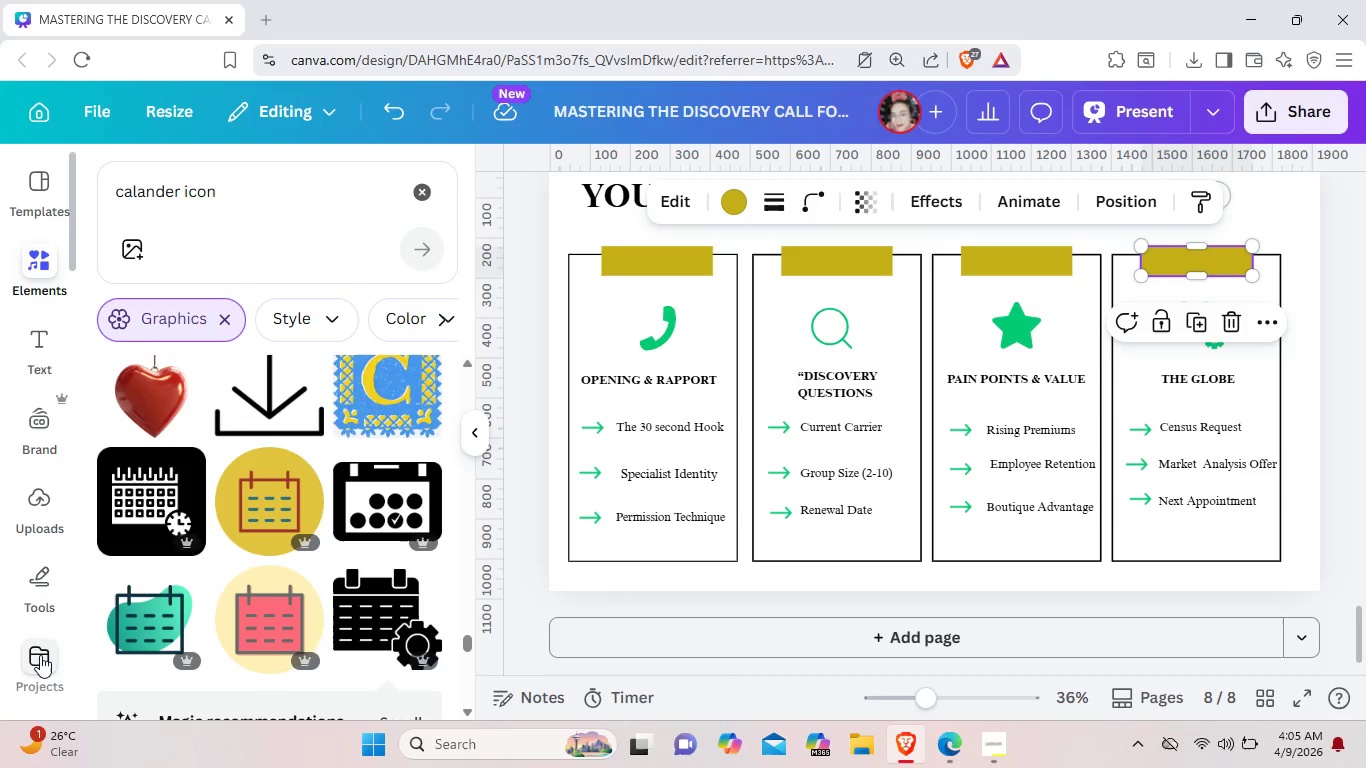 
scroll: coordinate [46, 622], scroll_direction: down, amount: 2.0
 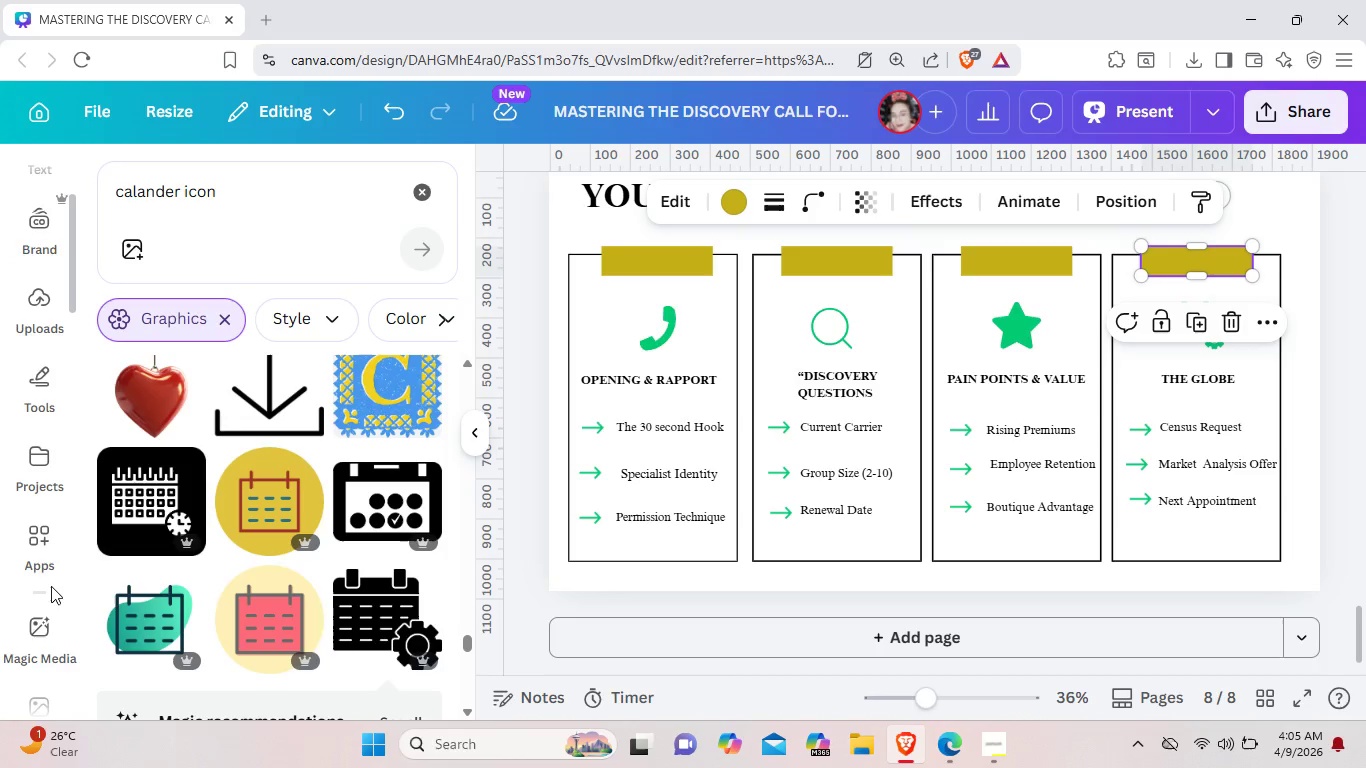 
scroll: coordinate [51, 580], scroll_direction: up, amount: 3.0
 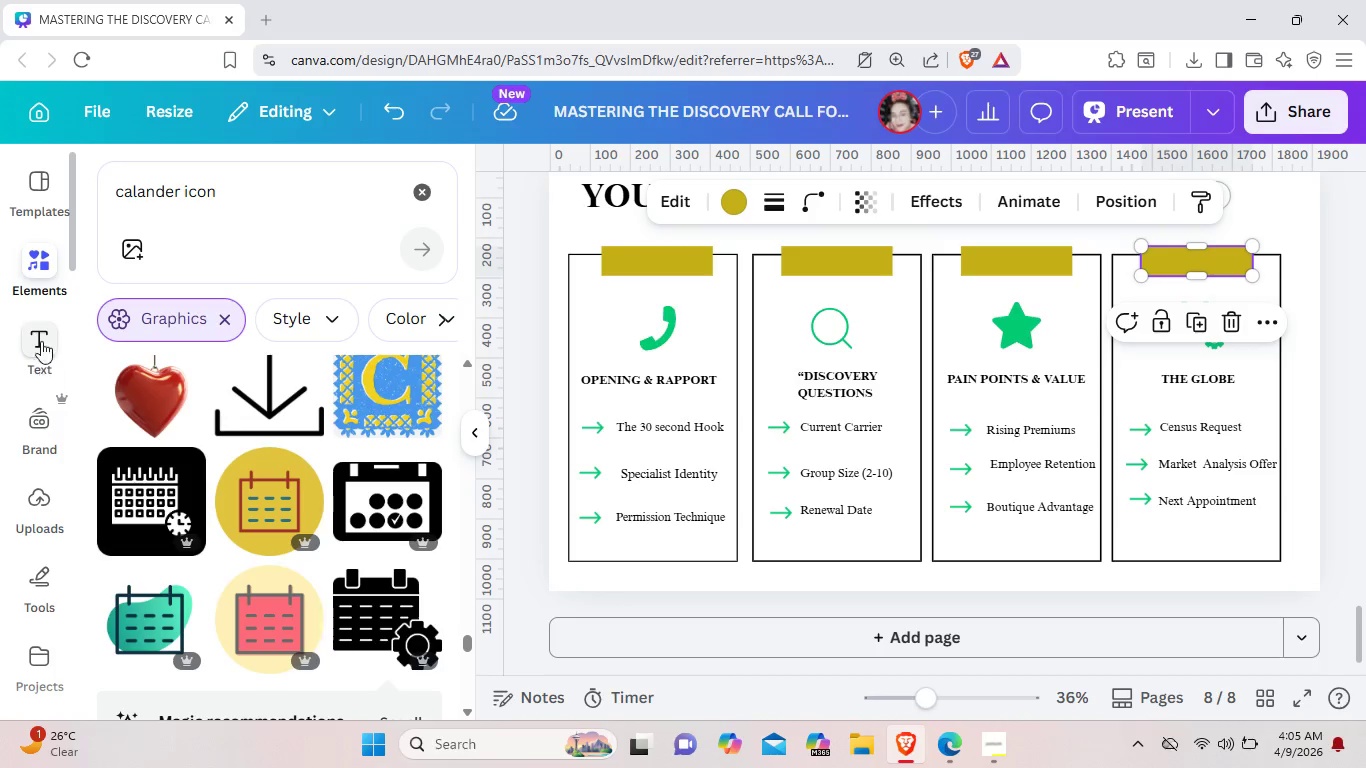 
left_click([40, 336])
 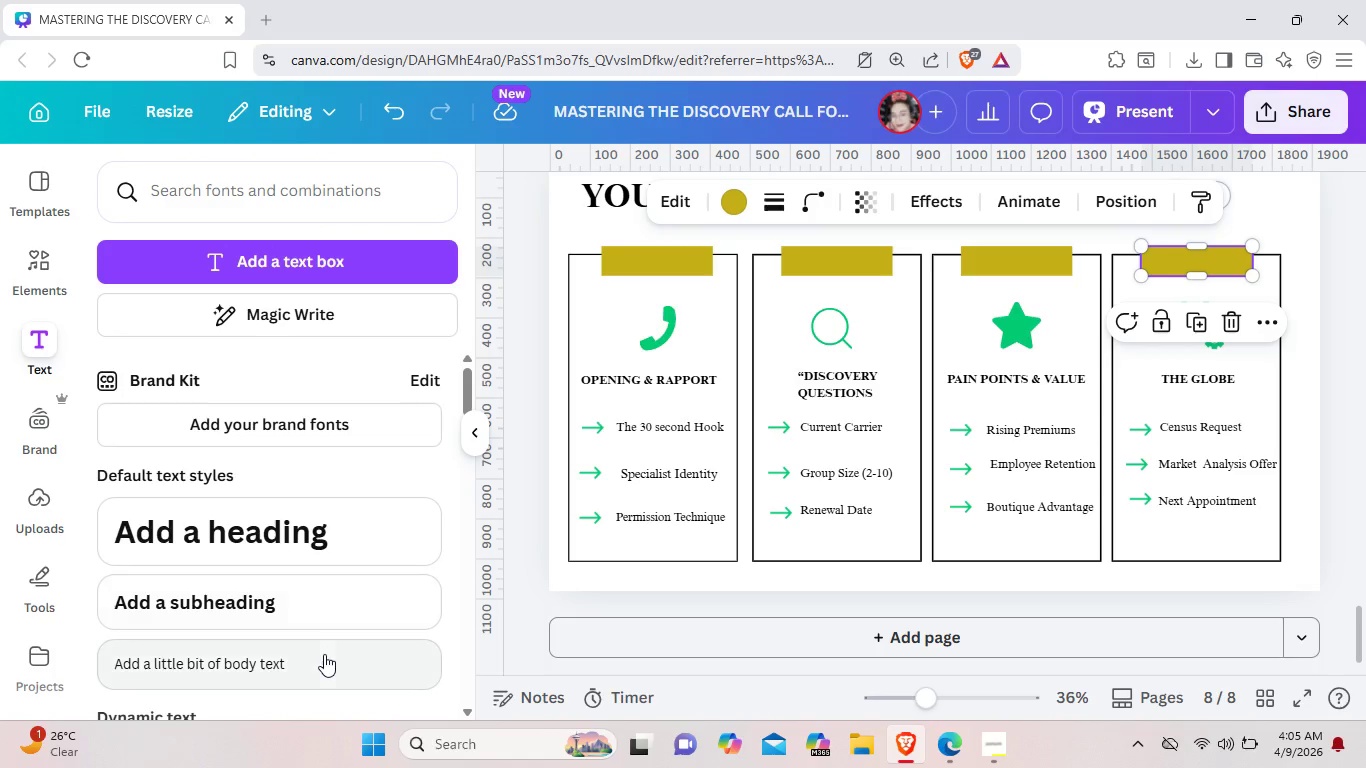 
left_click([325, 656])
 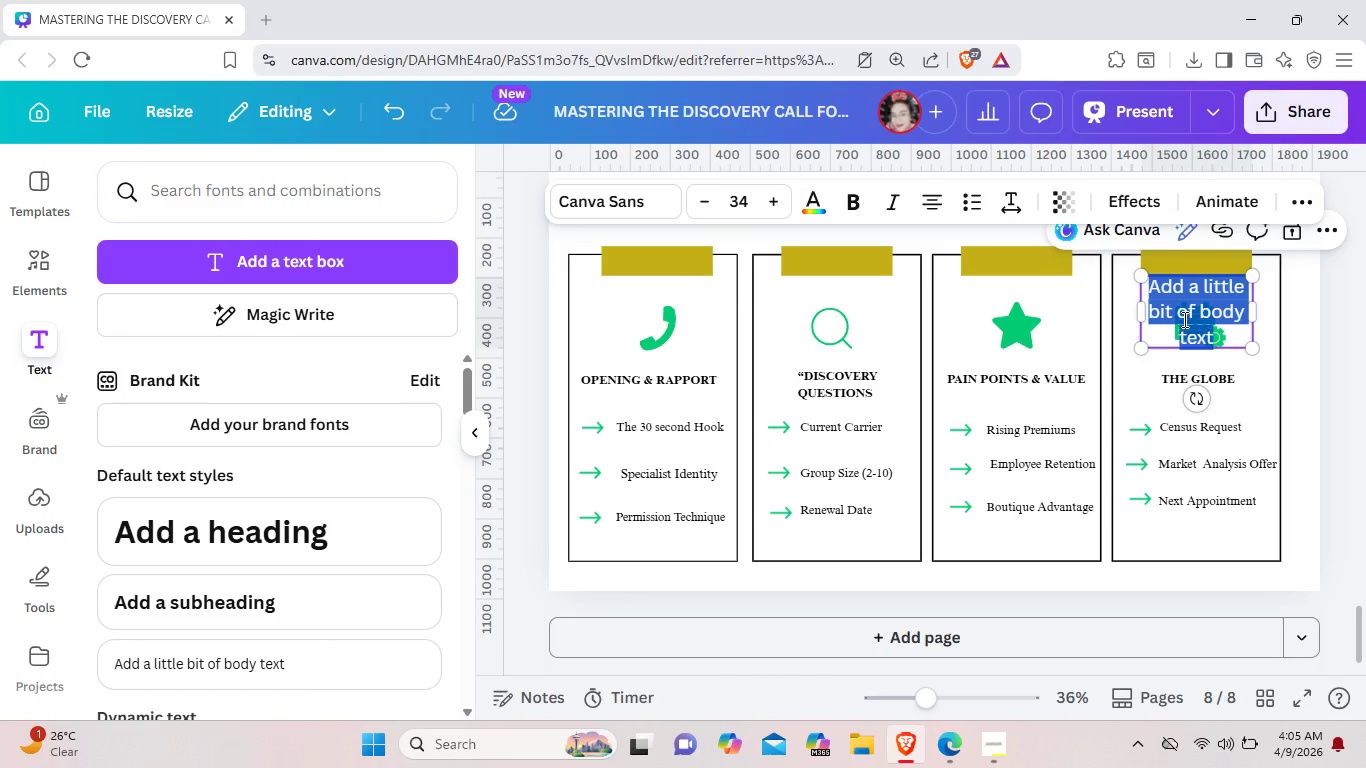 
key(Backspace)
type(7-10)
 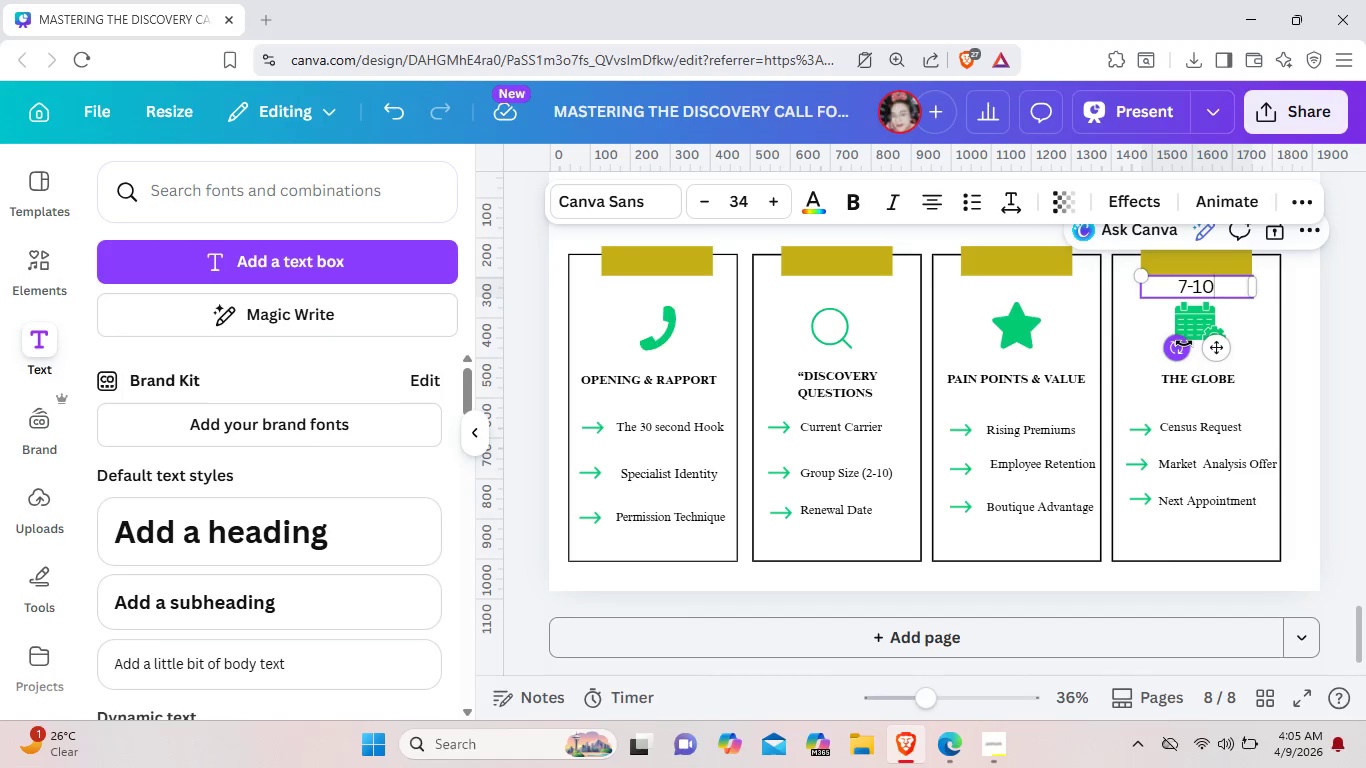 
type( Mins)
 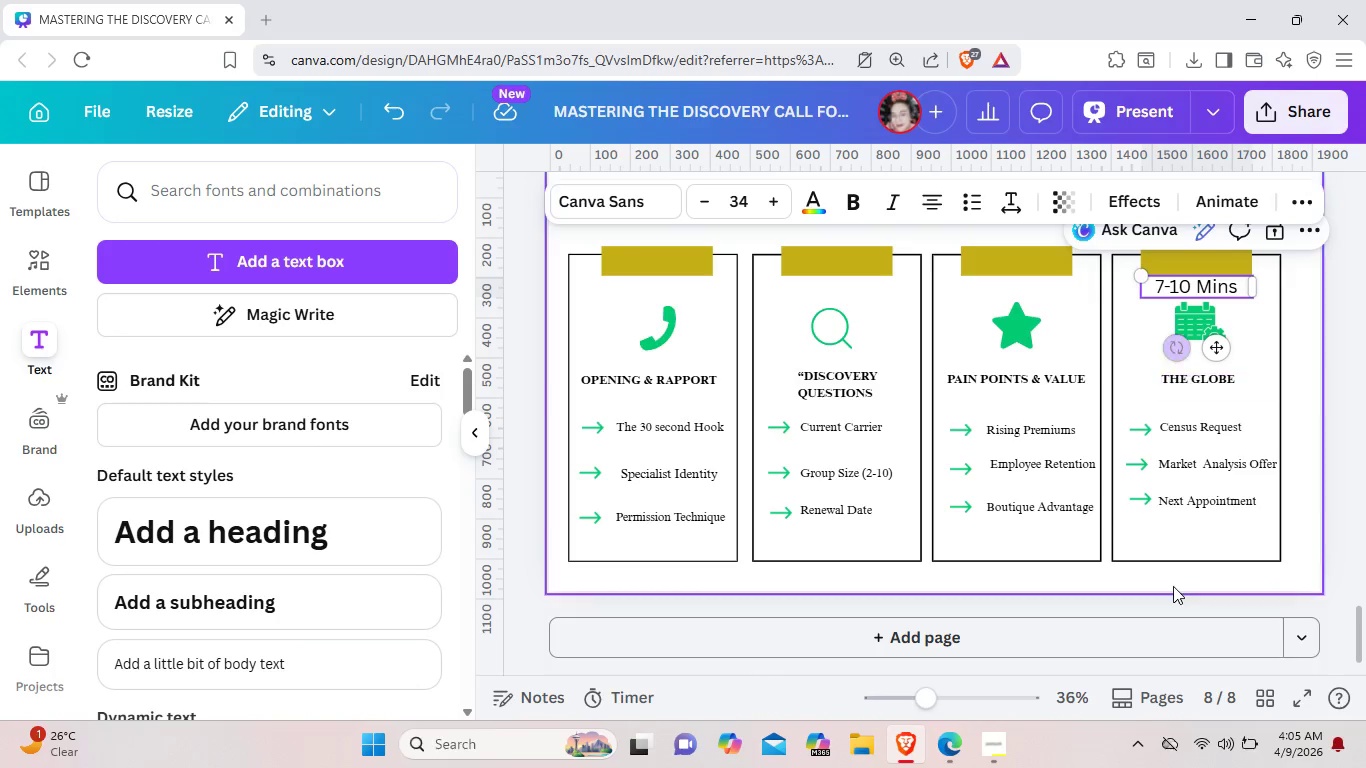 
left_click_drag(start_coordinate=[1237, 288], to_coordinate=[1154, 284])
 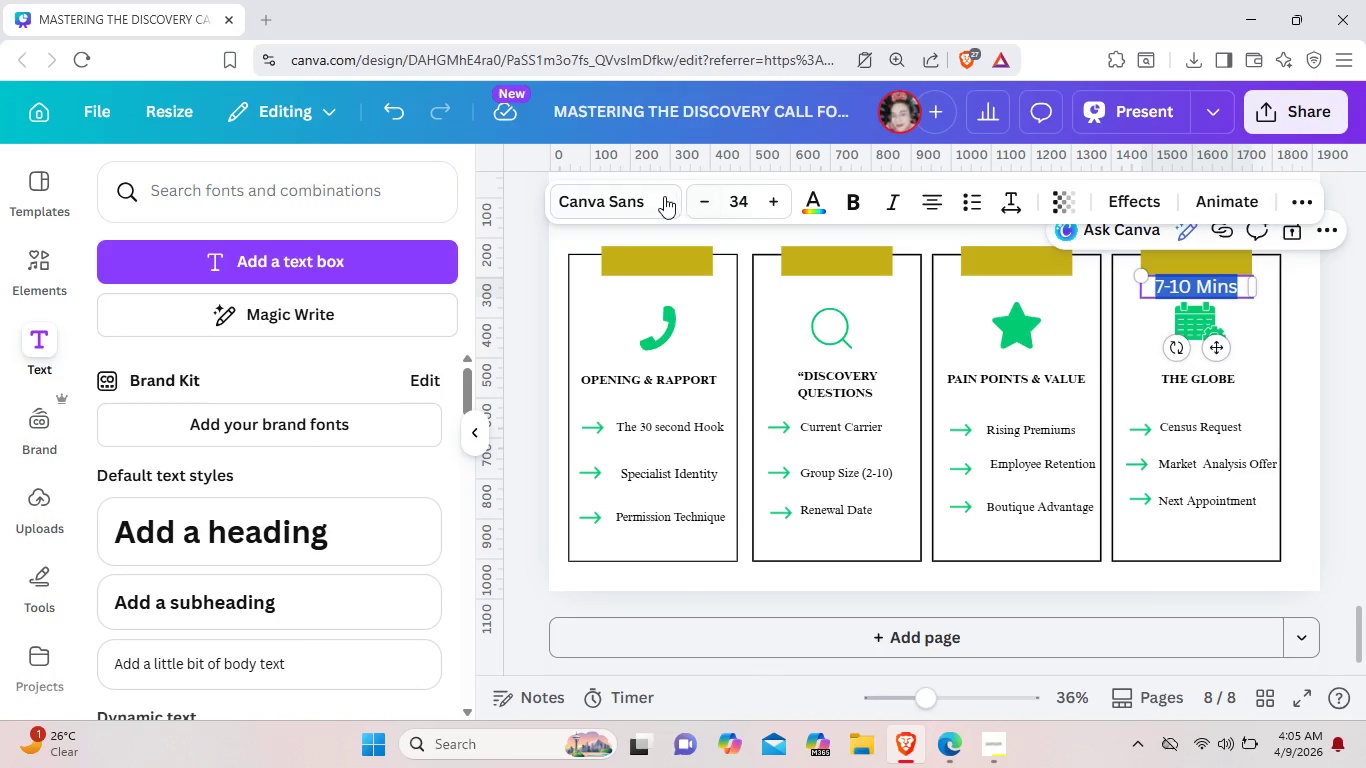 
left_click([662, 196])
 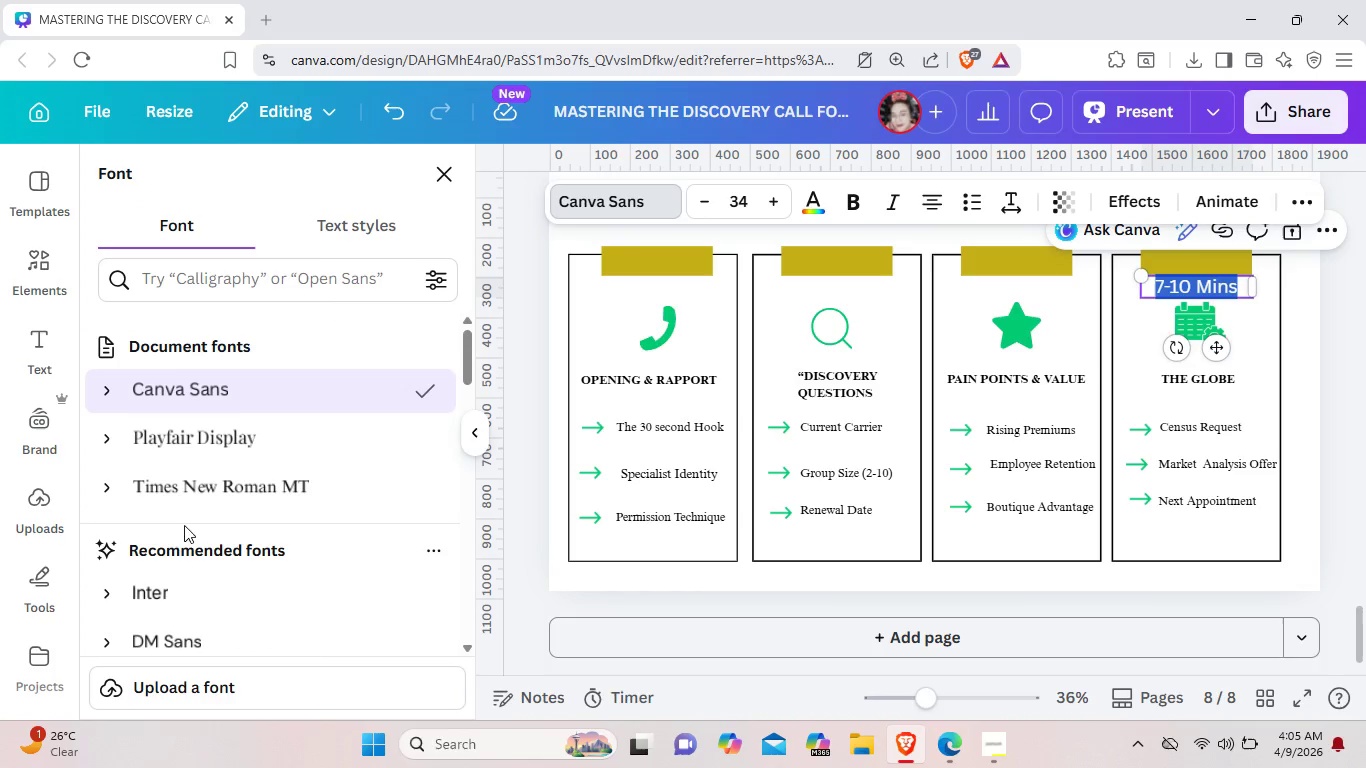 
left_click([205, 505])
 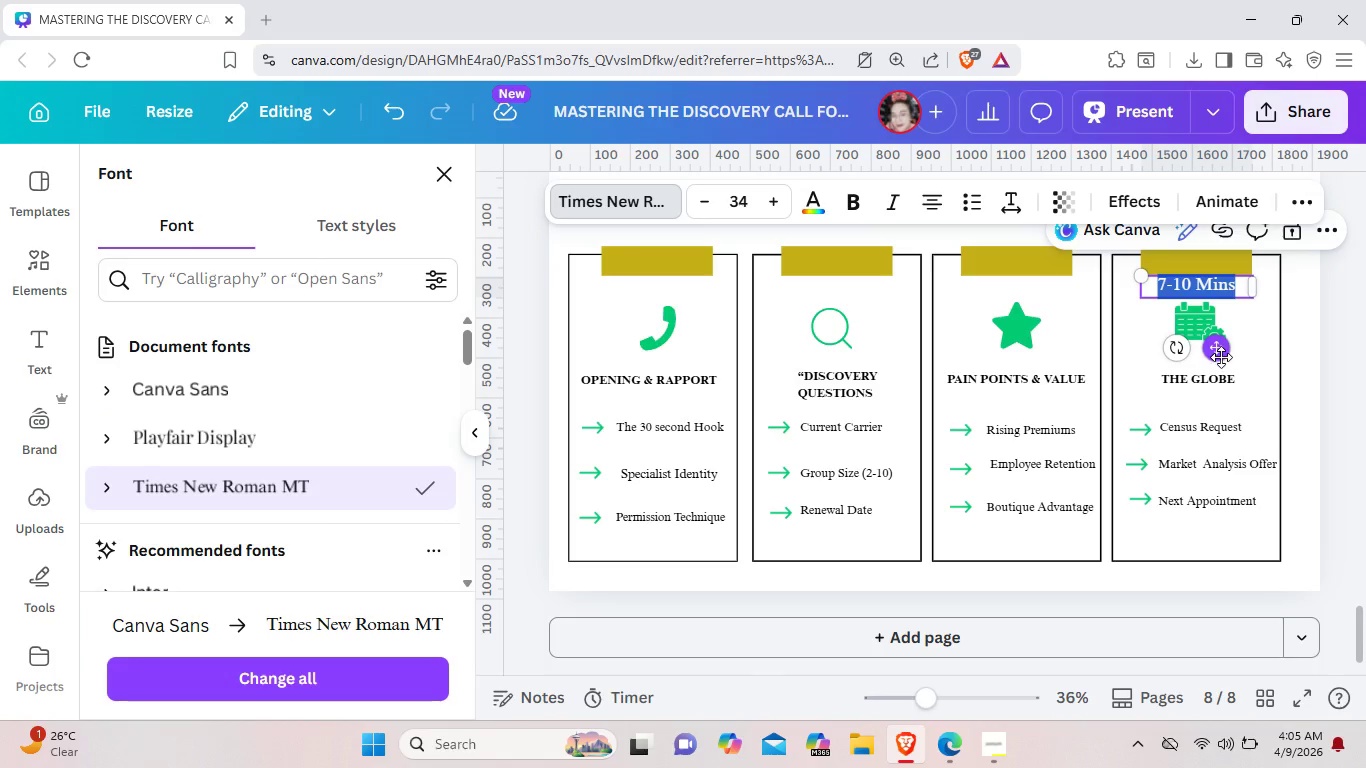 
left_click_drag(start_coordinate=[1217, 355], to_coordinate=[1221, 331])
 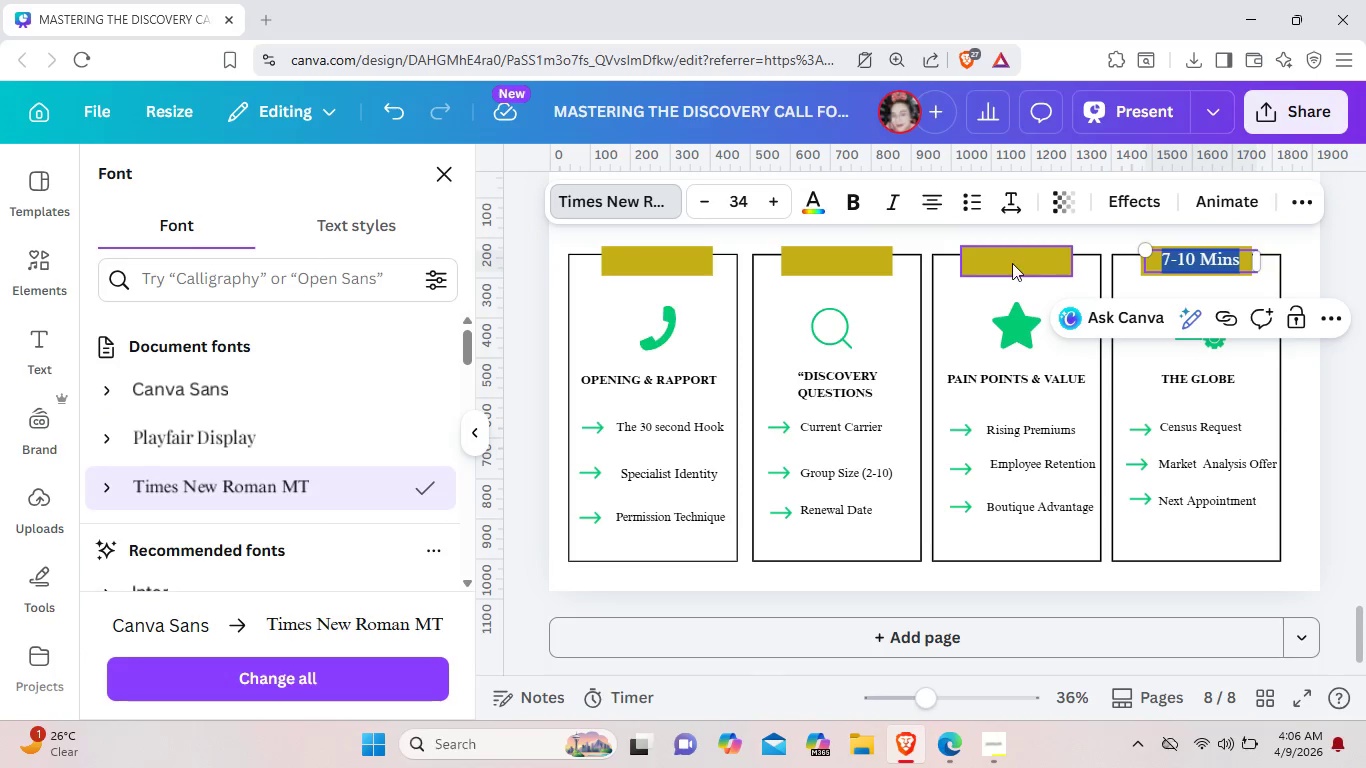 
left_click([1012, 263])
 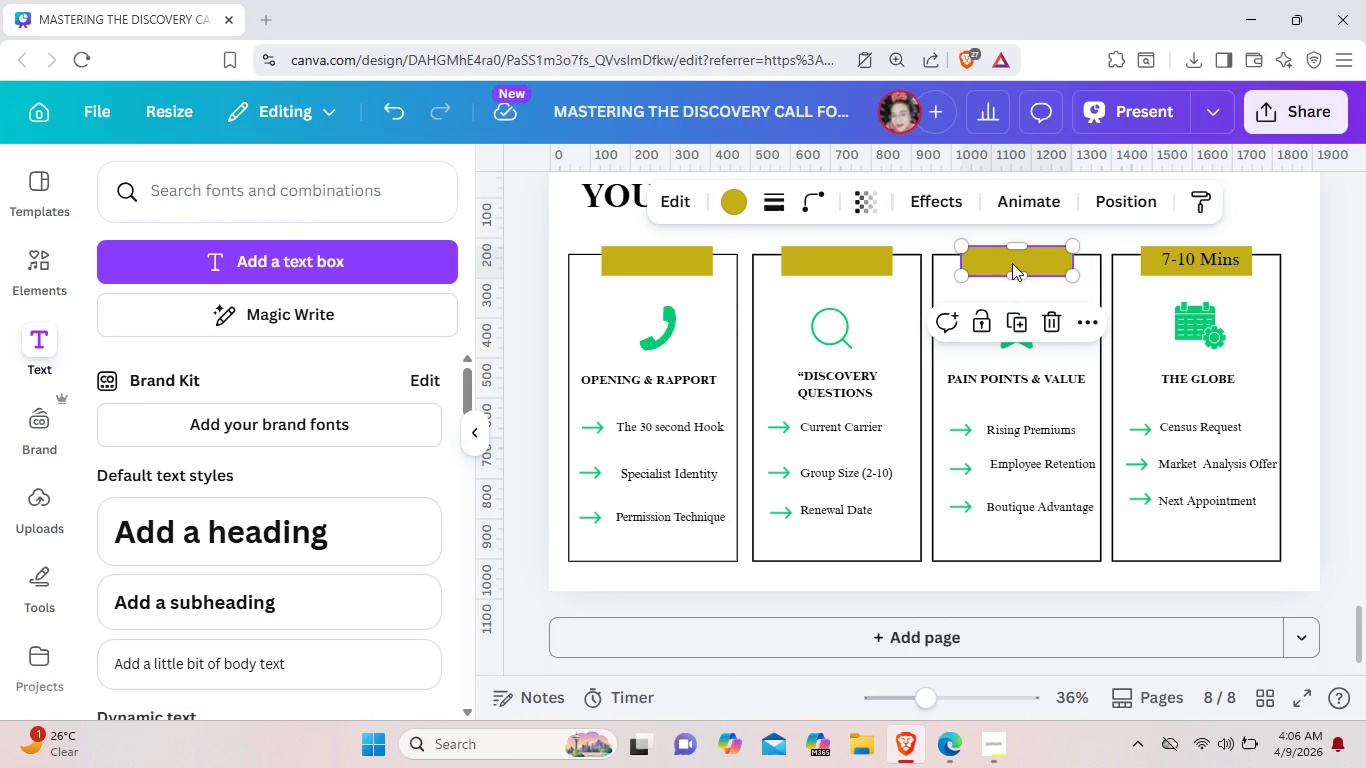 
key(Control+V)
 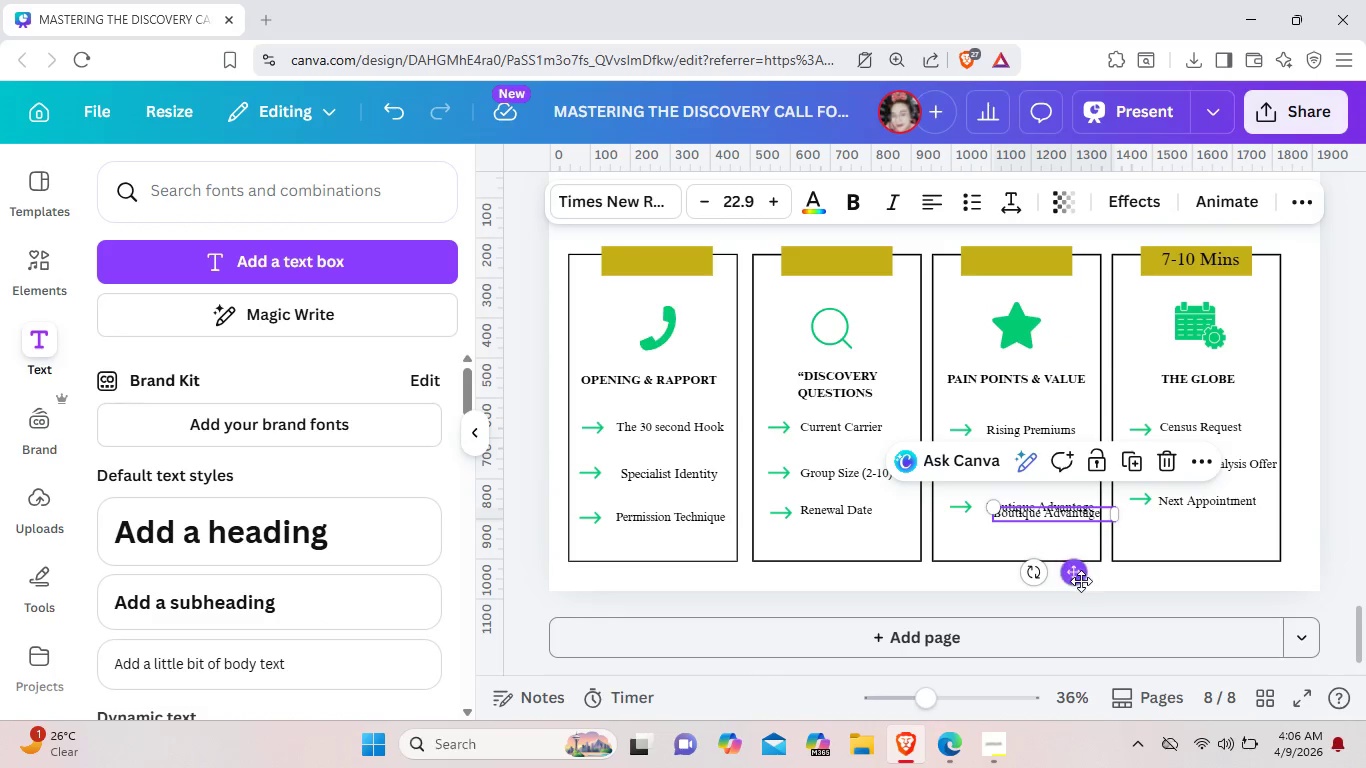 
left_click_drag(start_coordinate=[1082, 578], to_coordinate=[1060, 344])
 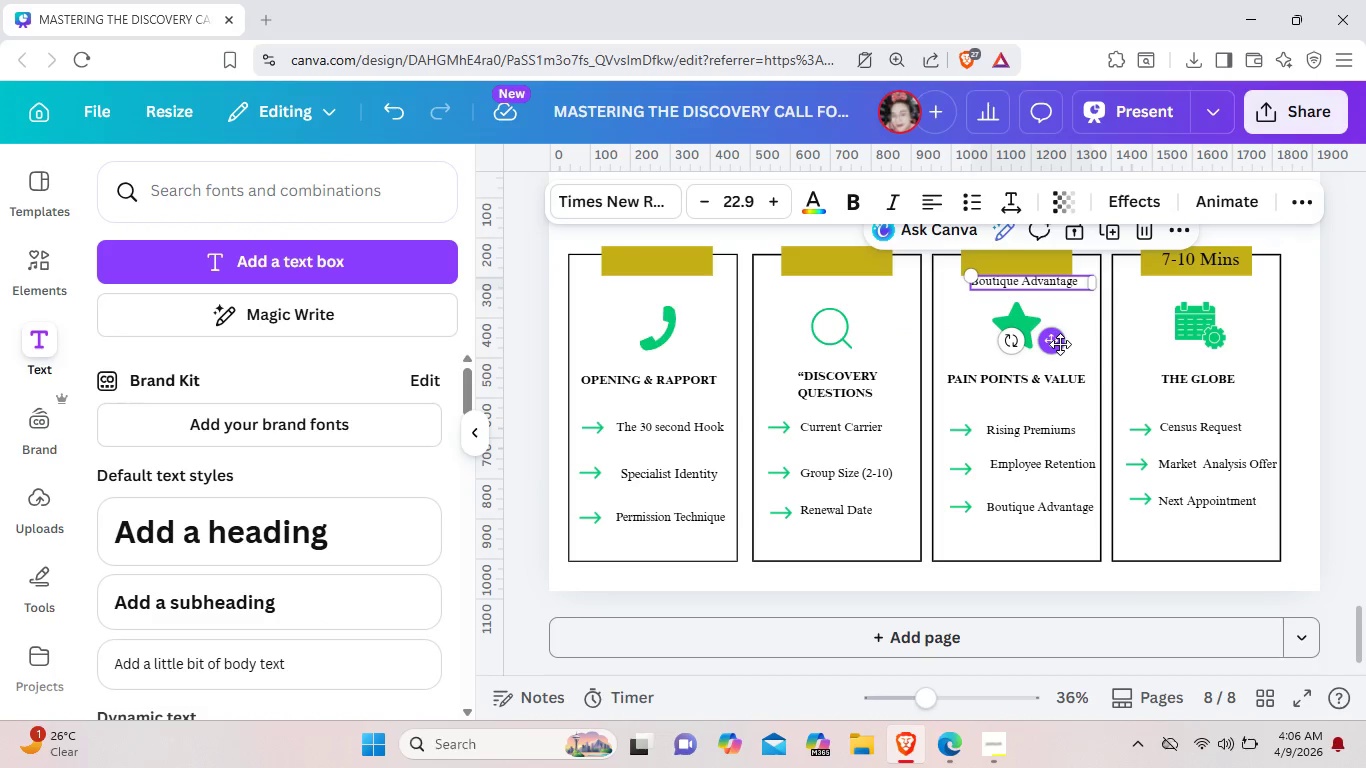 
key(Backspace)
 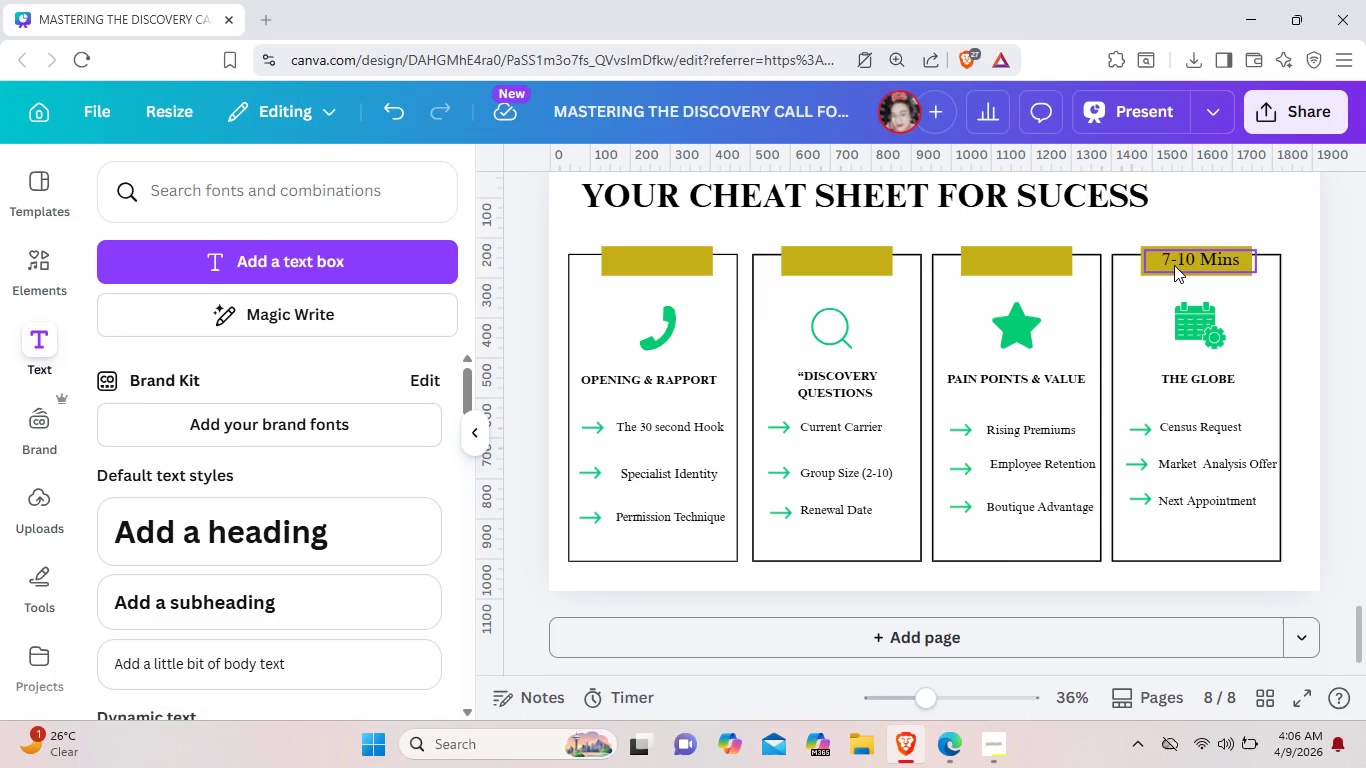 
left_click([1174, 265])
 